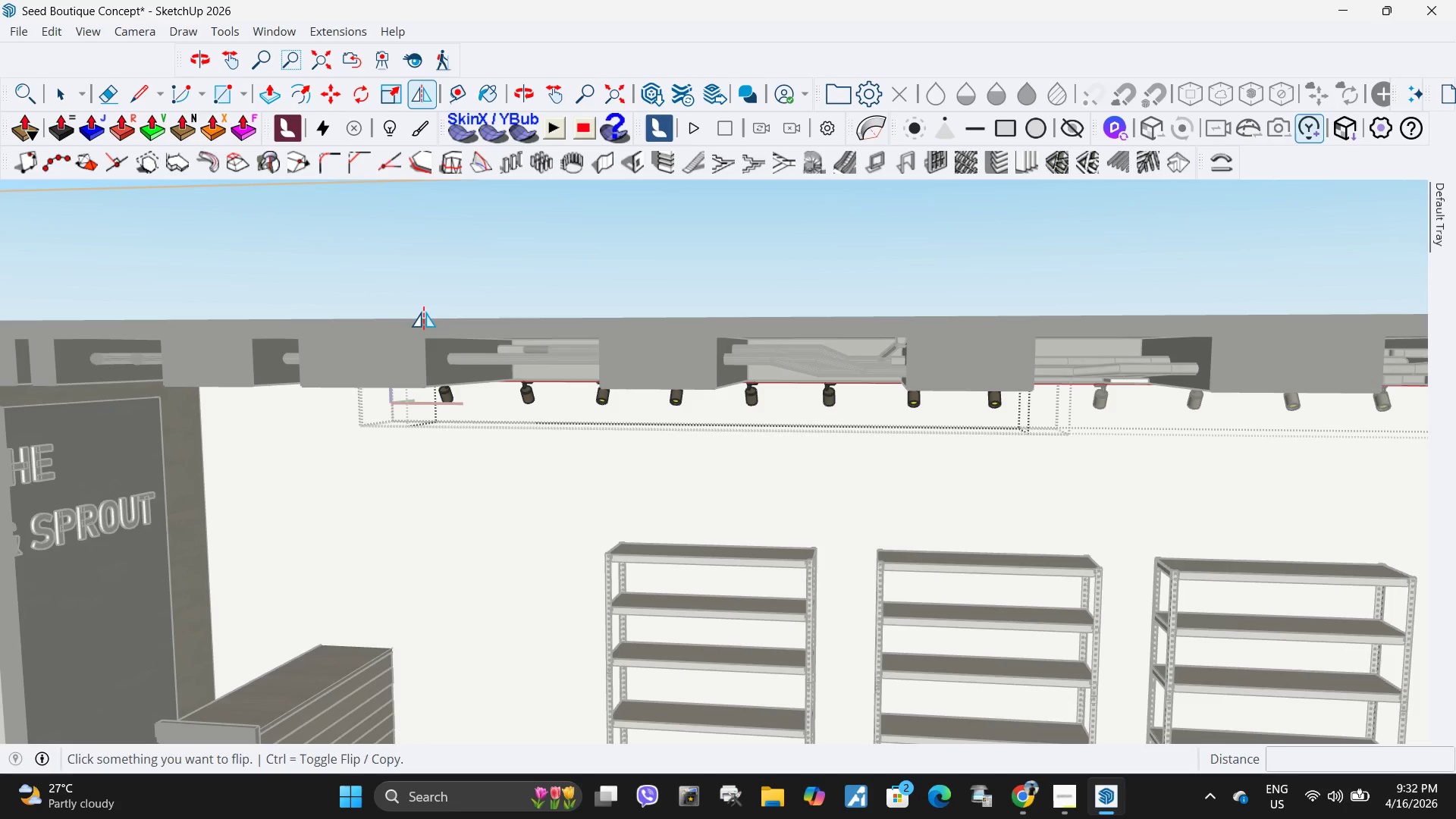 
scroll: coordinate [387, 268], scroll_direction: down, amount: 14.0
 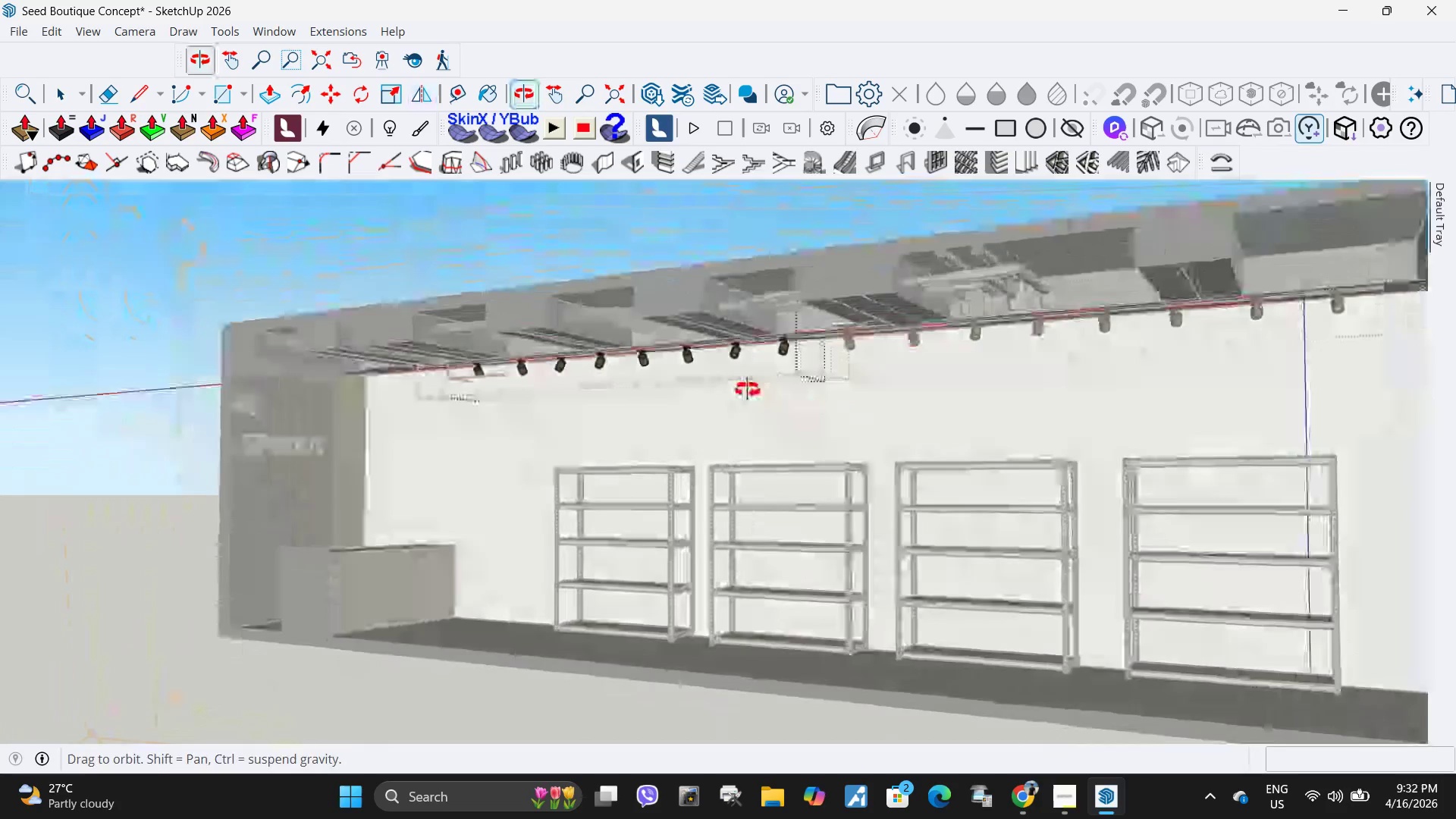 
key(Space)
 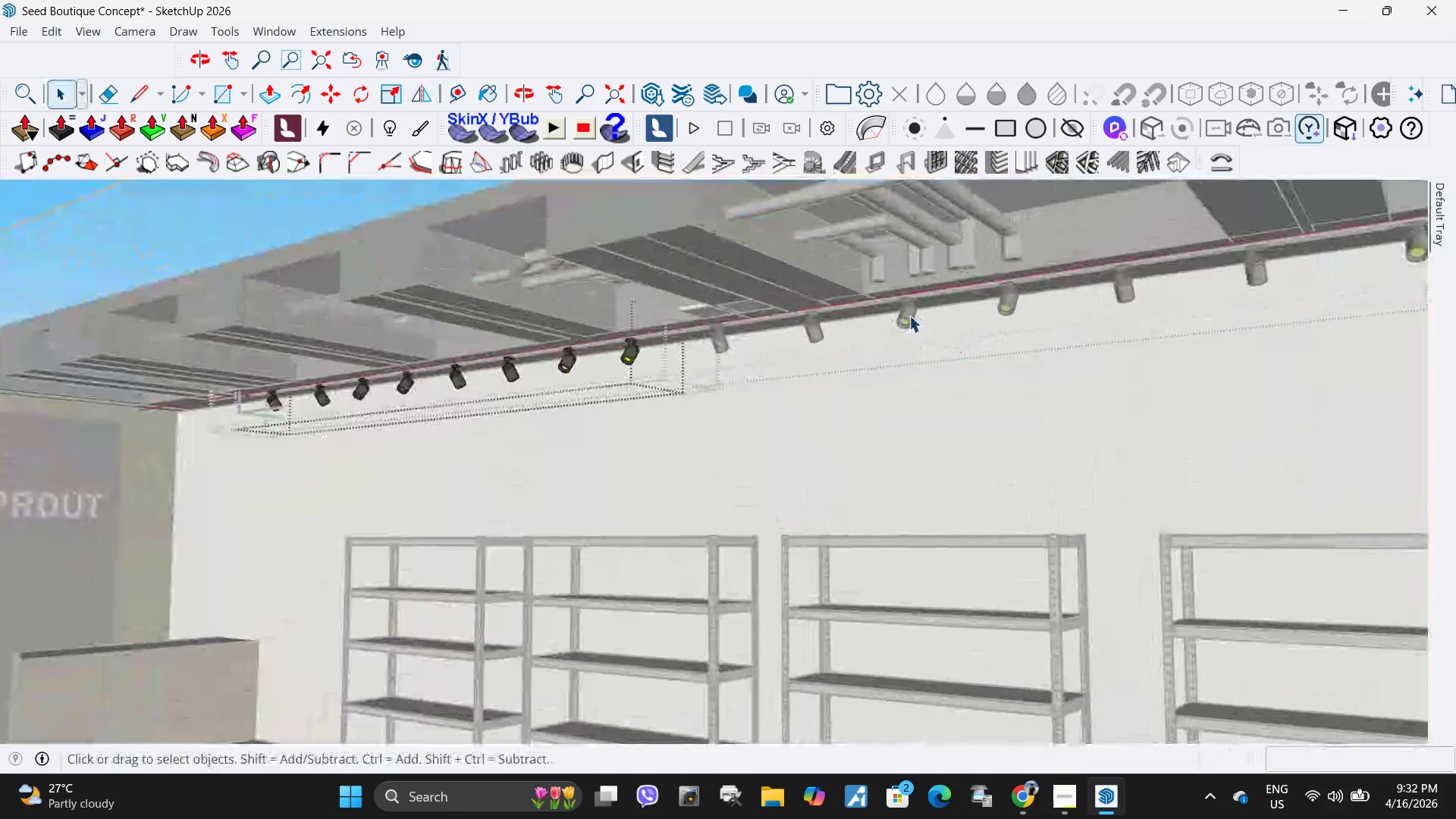 
scroll: coordinate [967, 335], scroll_direction: up, amount: 5.0
 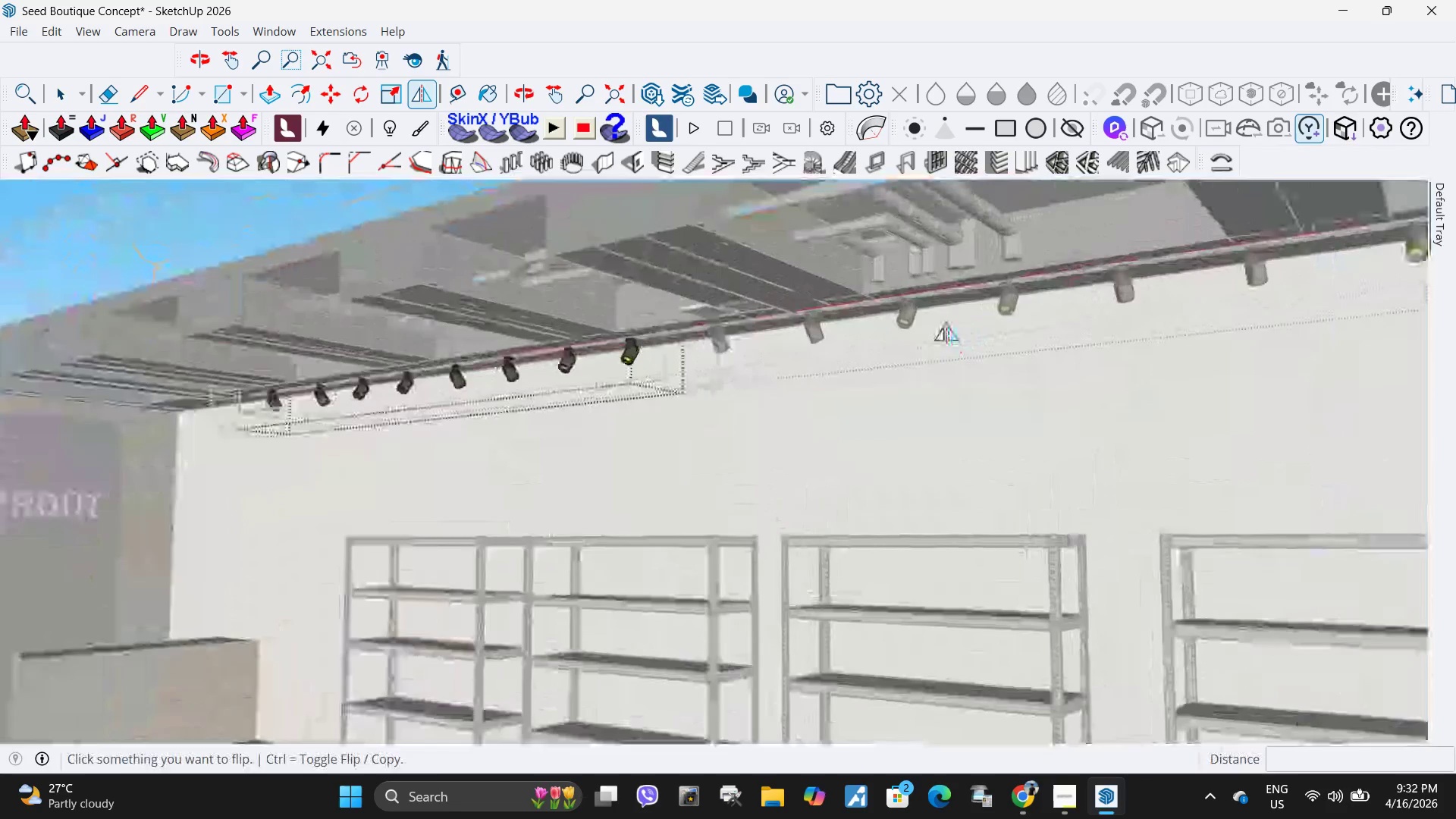 
left_click([909, 315])
 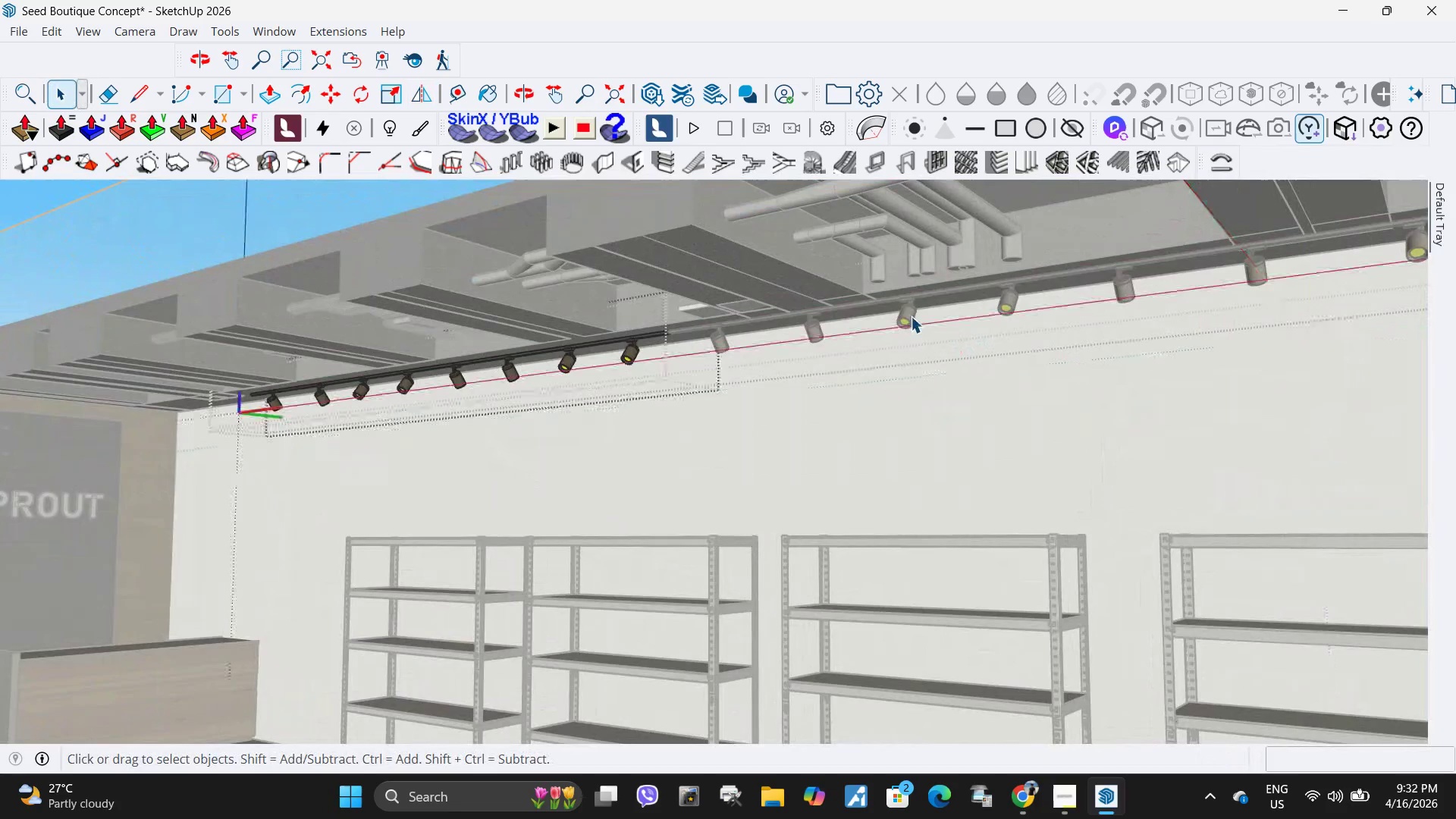 
key(Escape)
 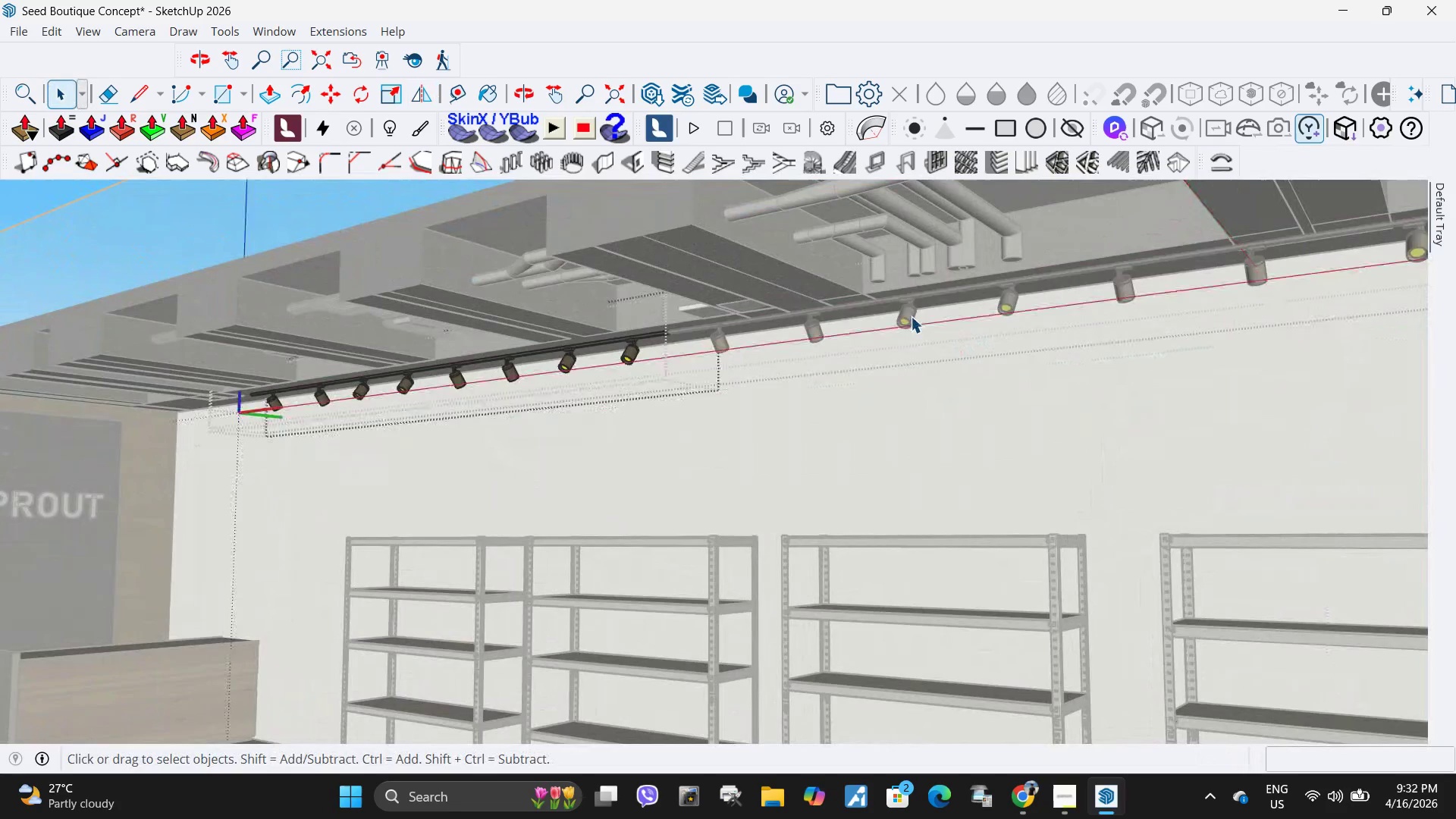 
key(Escape)
 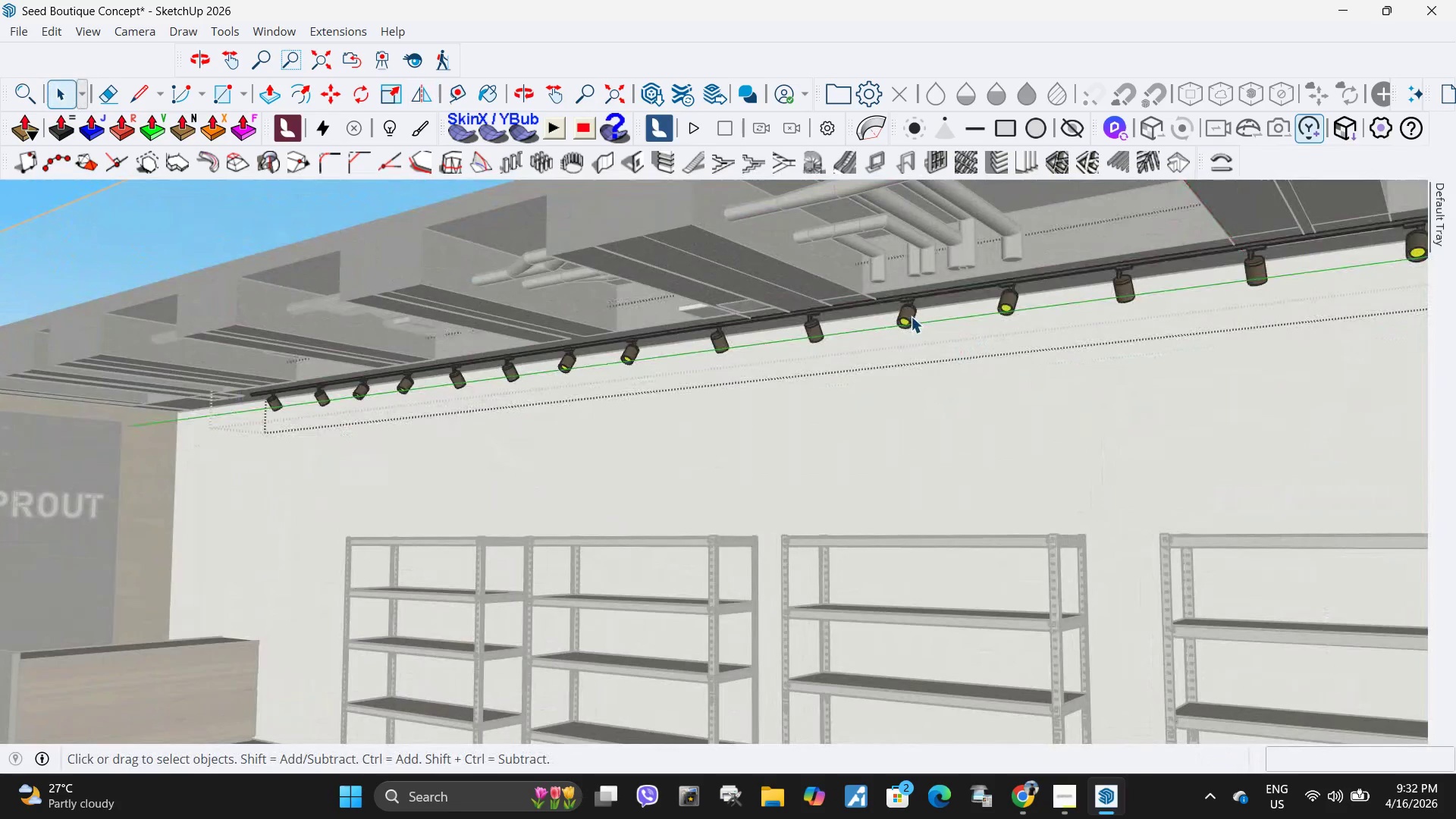 
key(Escape)
 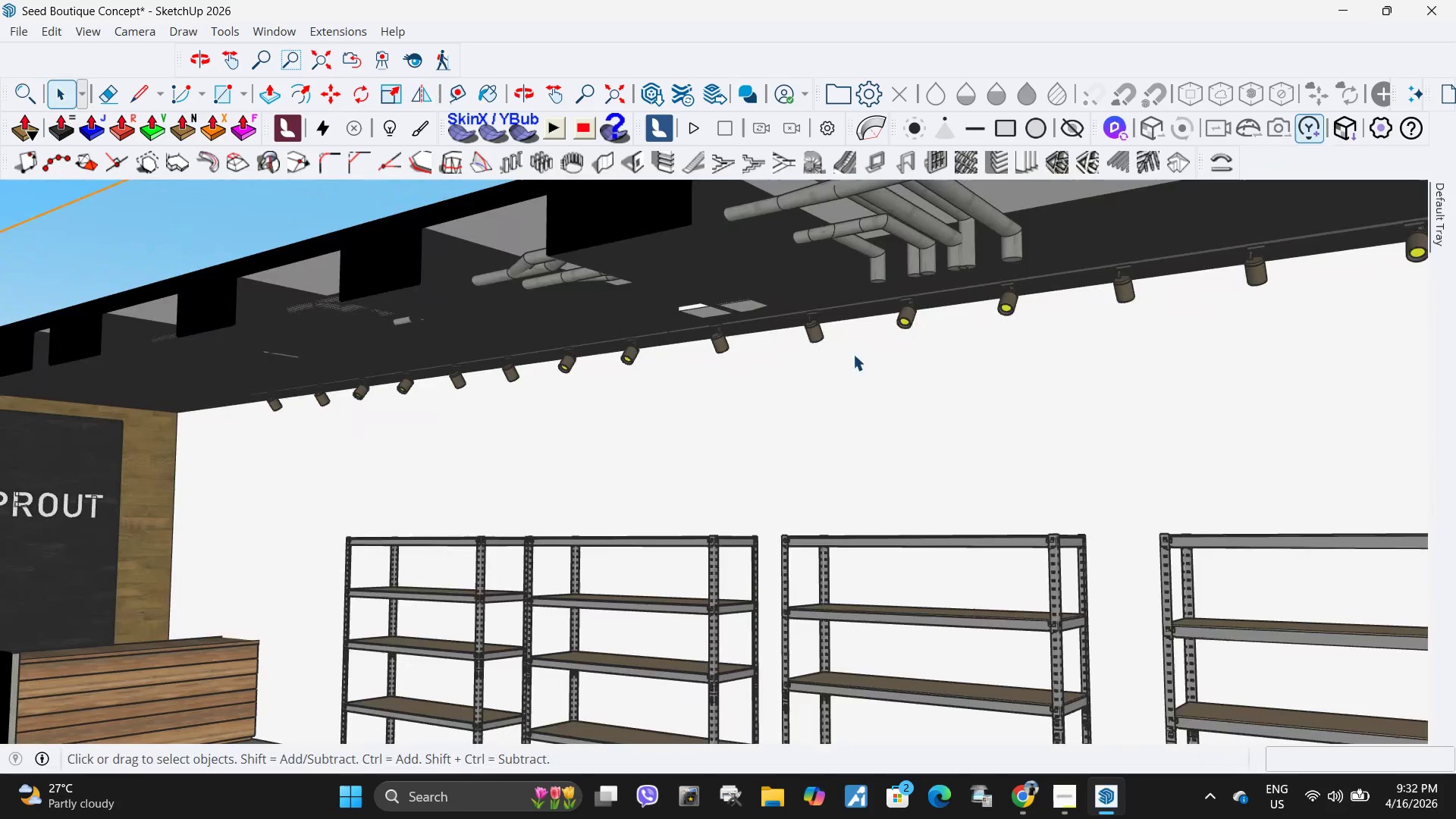 
scroll: coordinate [604, 313], scroll_direction: down, amount: 11.0
 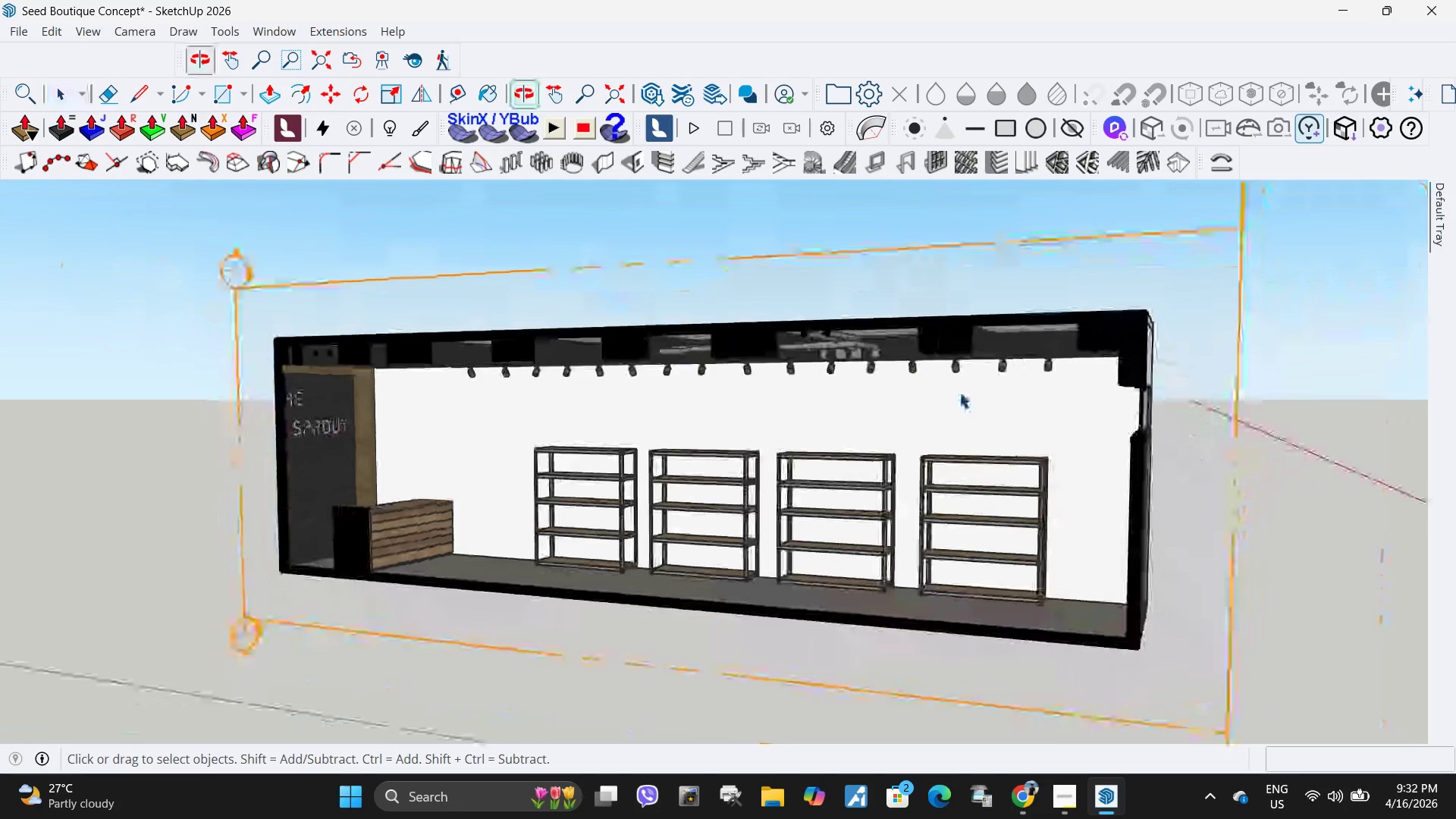 
left_click_drag(start_coordinate=[1171, 423], to_coordinate=[1126, 394])
 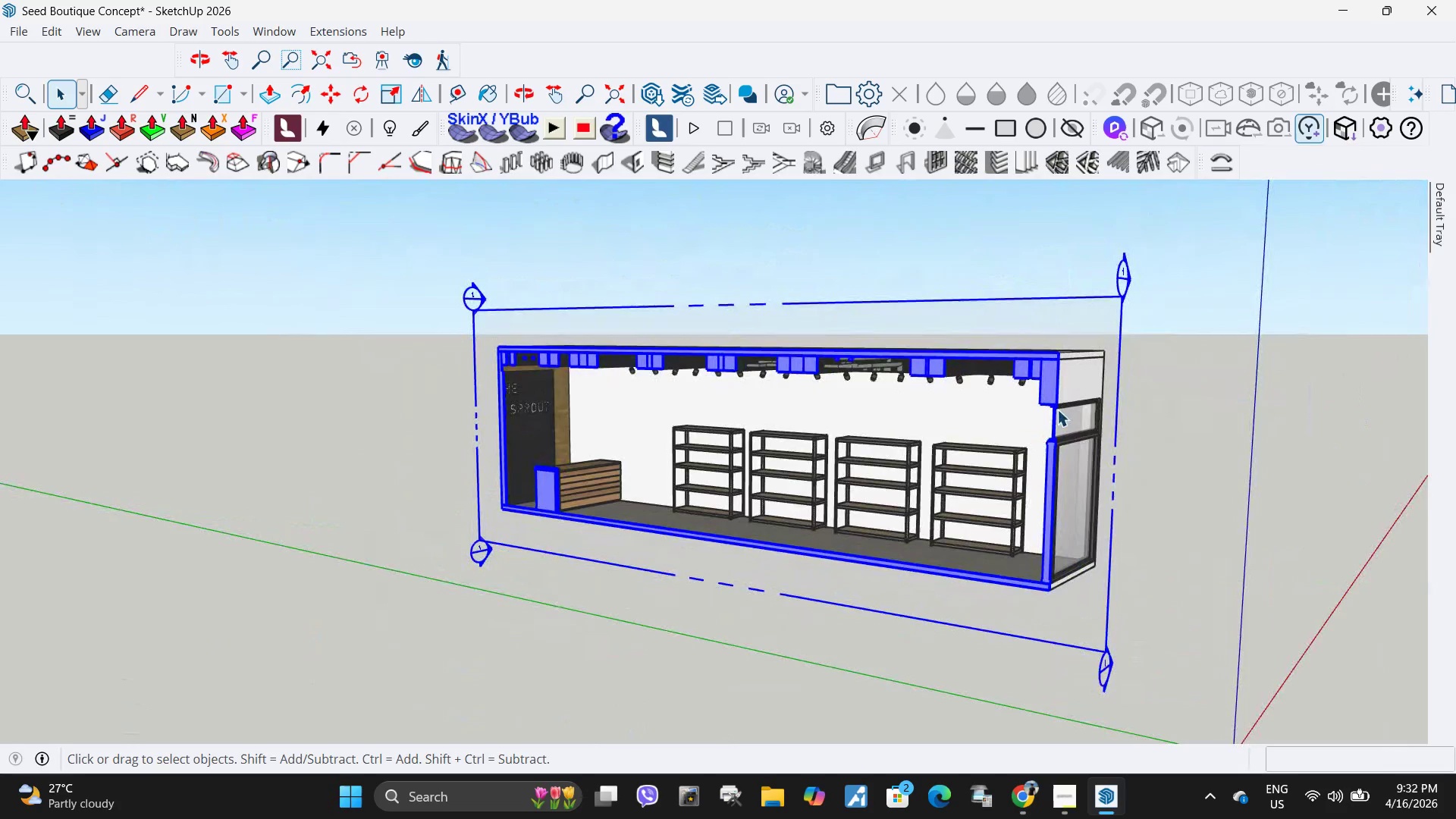 
scroll: coordinate [1033, 375], scroll_direction: down, amount: 4.0
 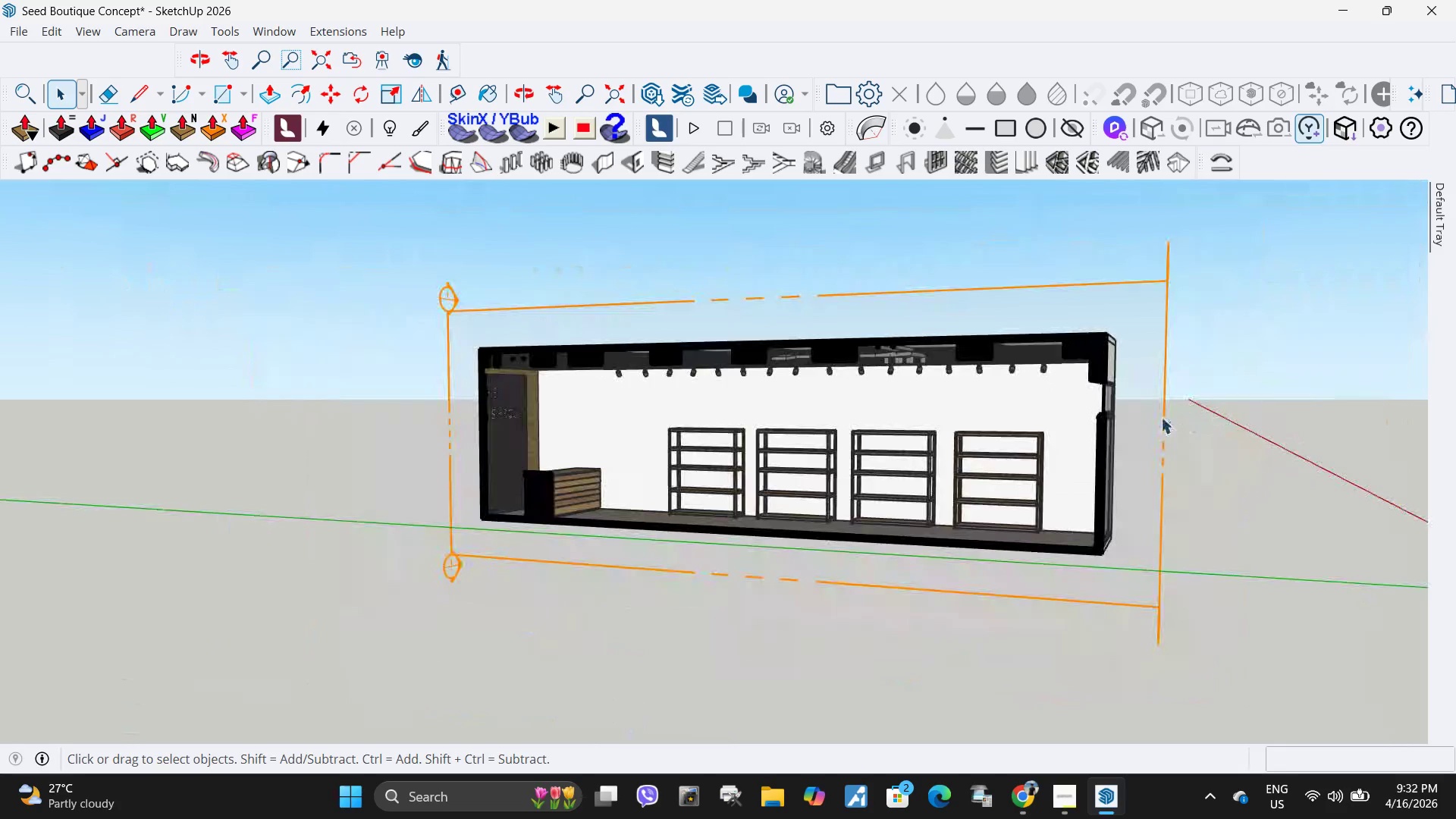 
left_click([1147, 495])
 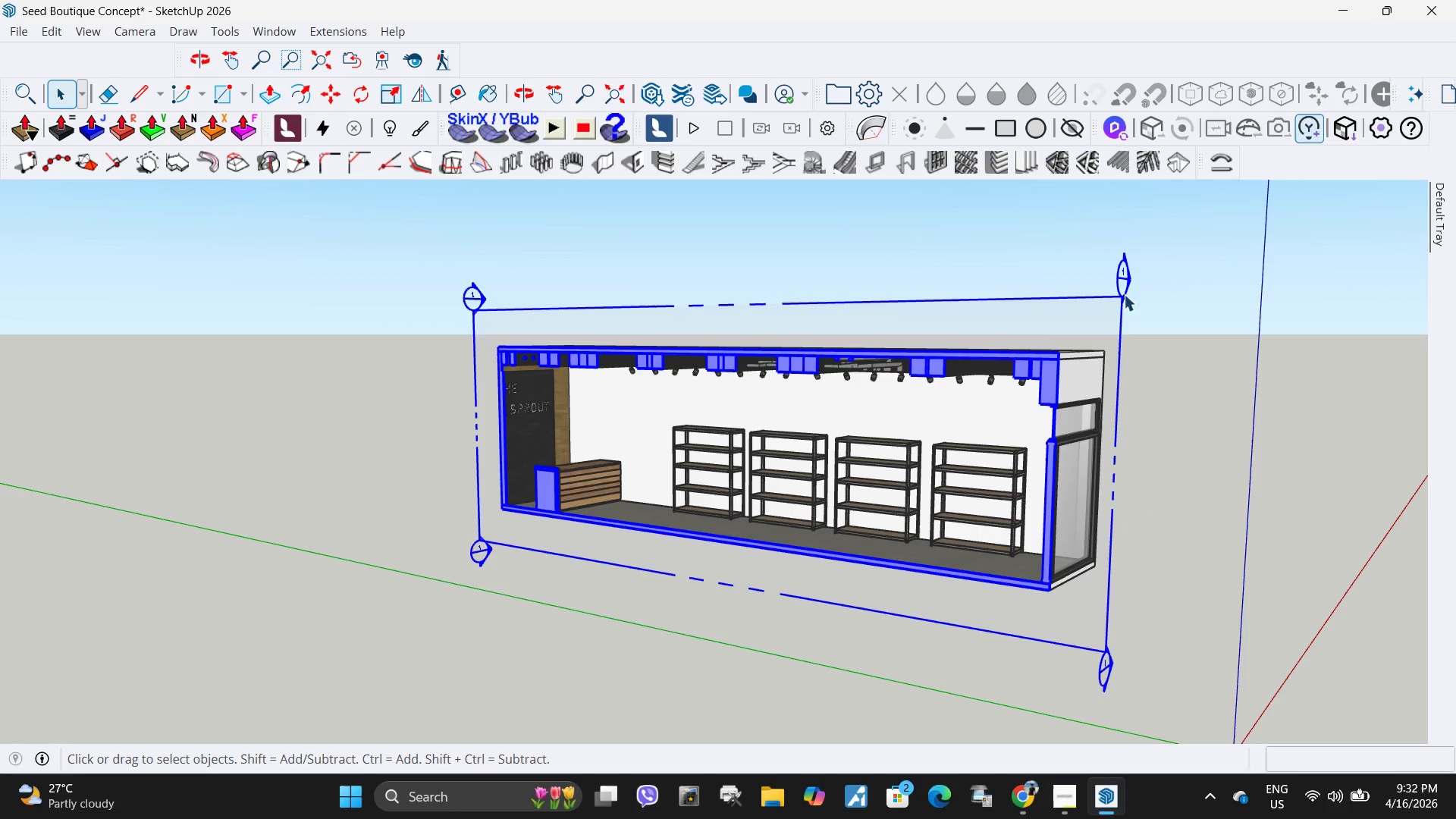 
key(Delete)
 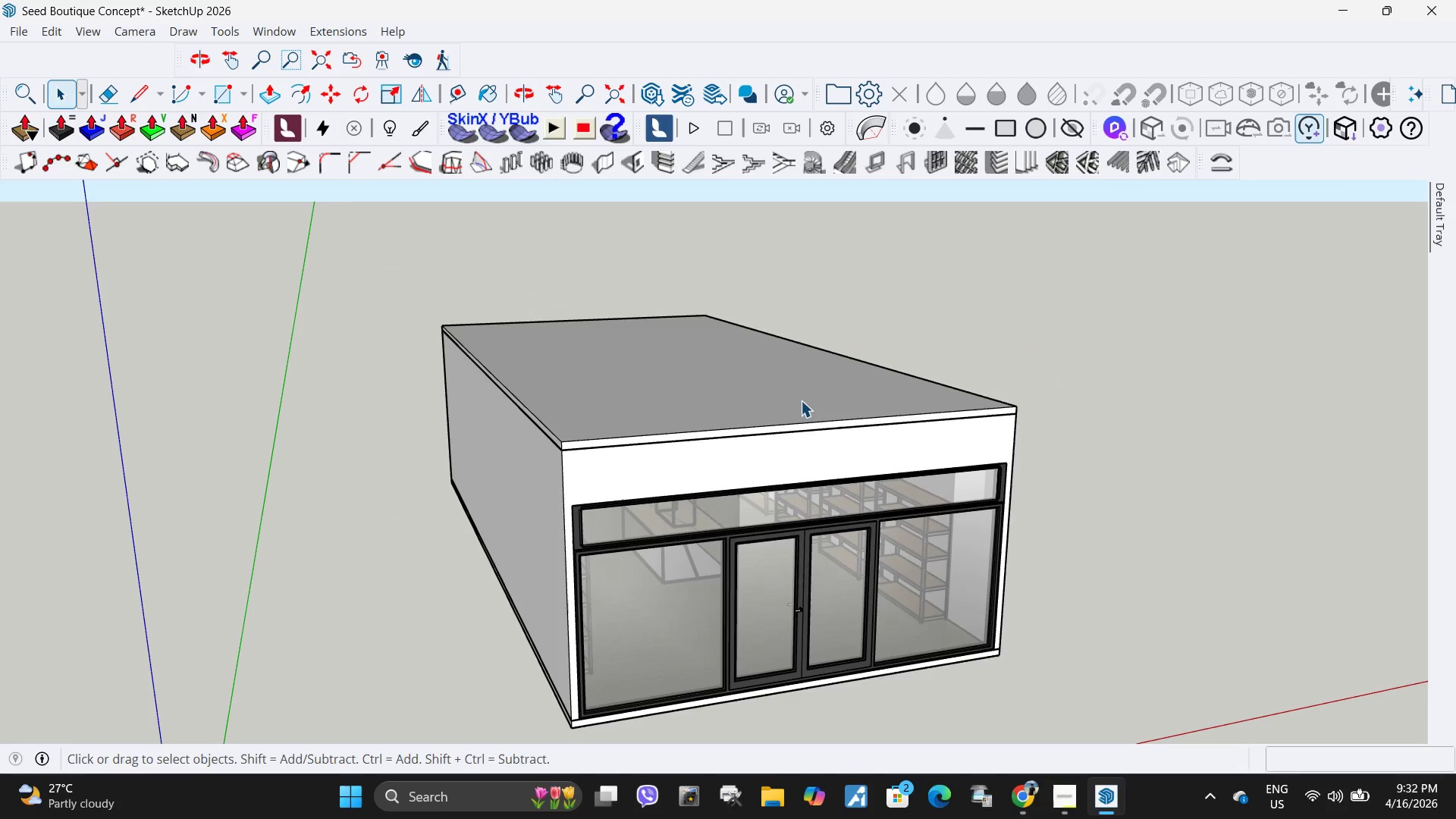 
left_click([757, 400])
 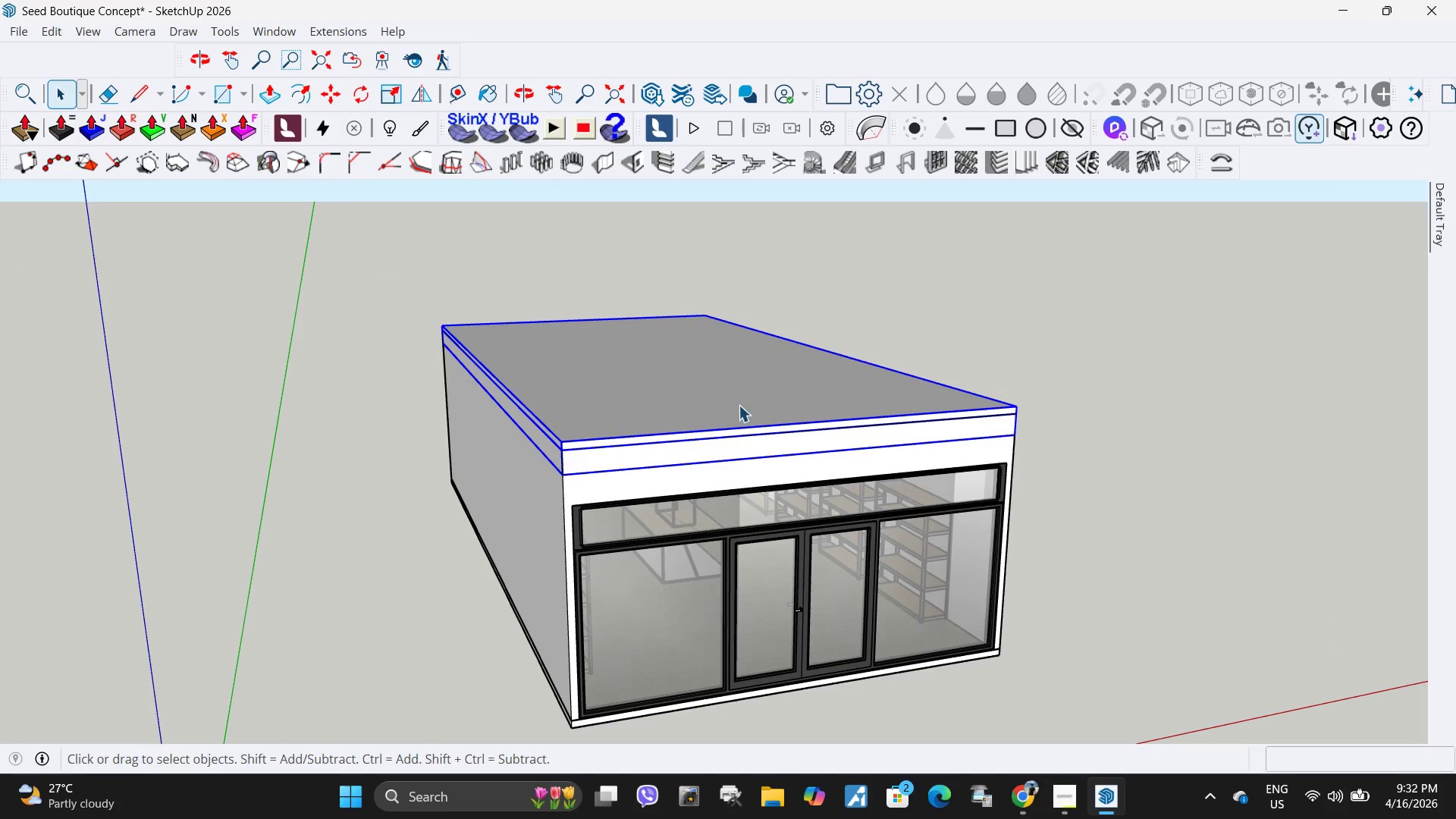 
key(M)
 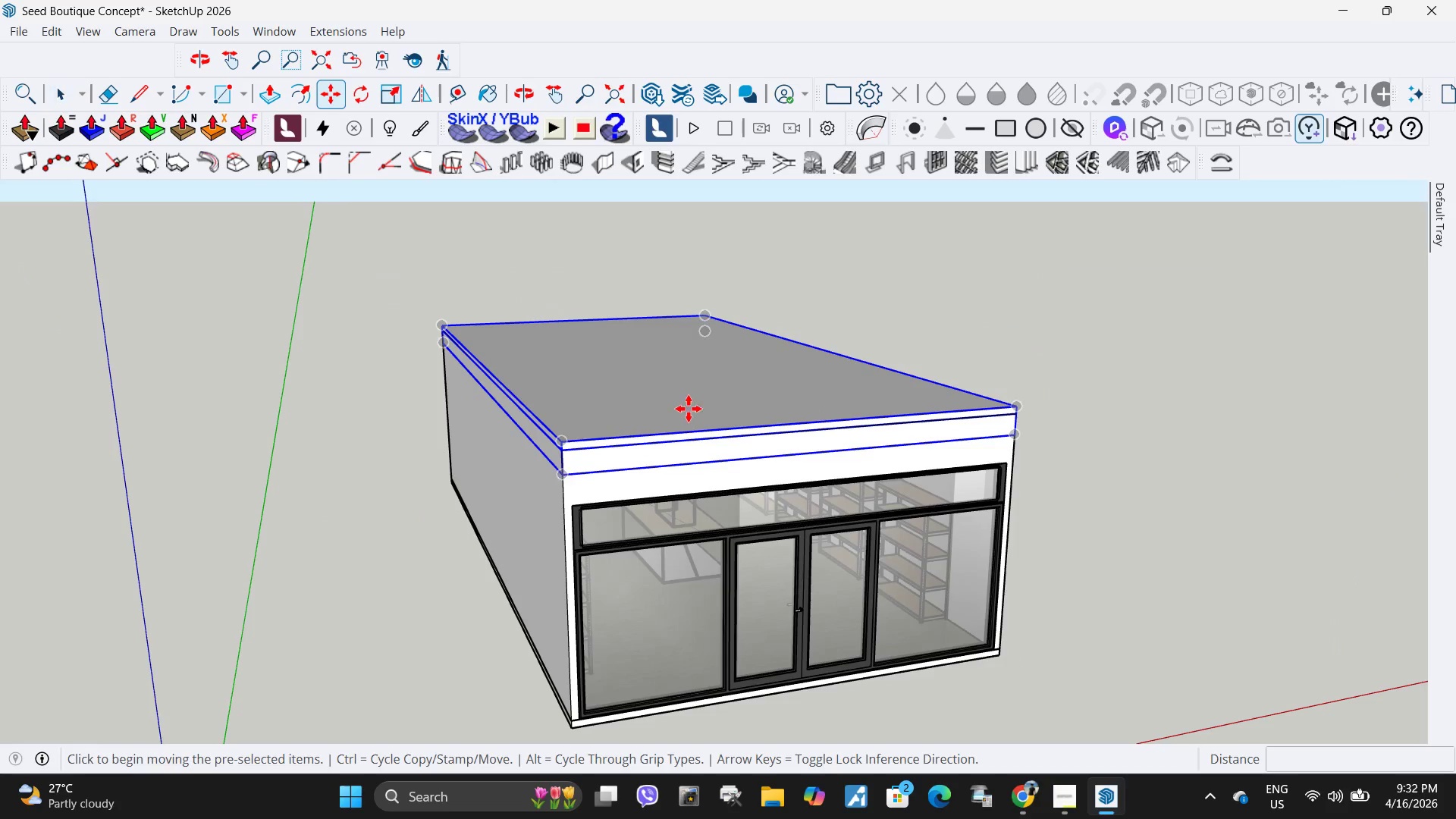 
left_click_drag(start_coordinate=[689, 409], to_coordinate=[693, 409])
 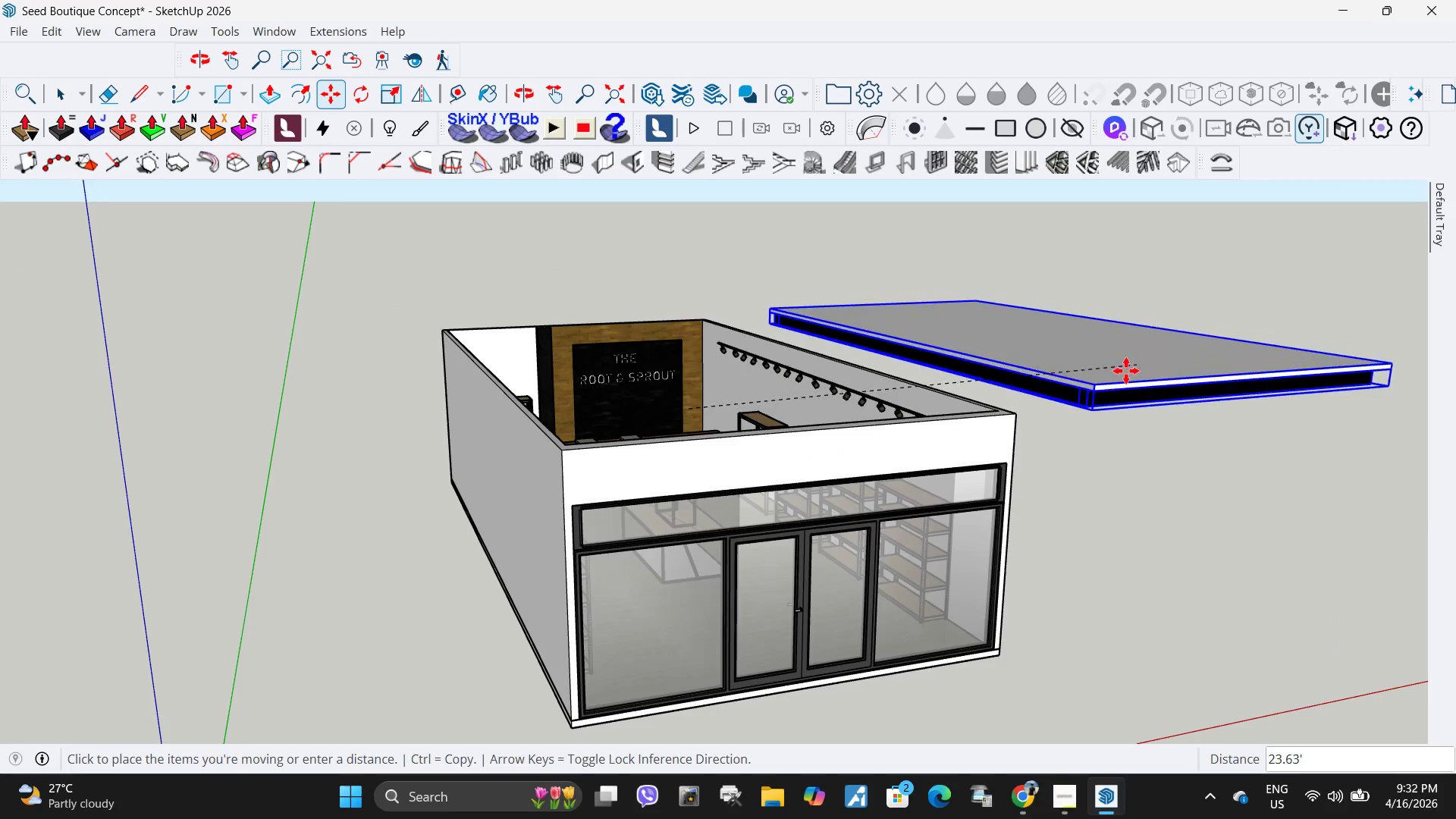 
left_click([1119, 375])
 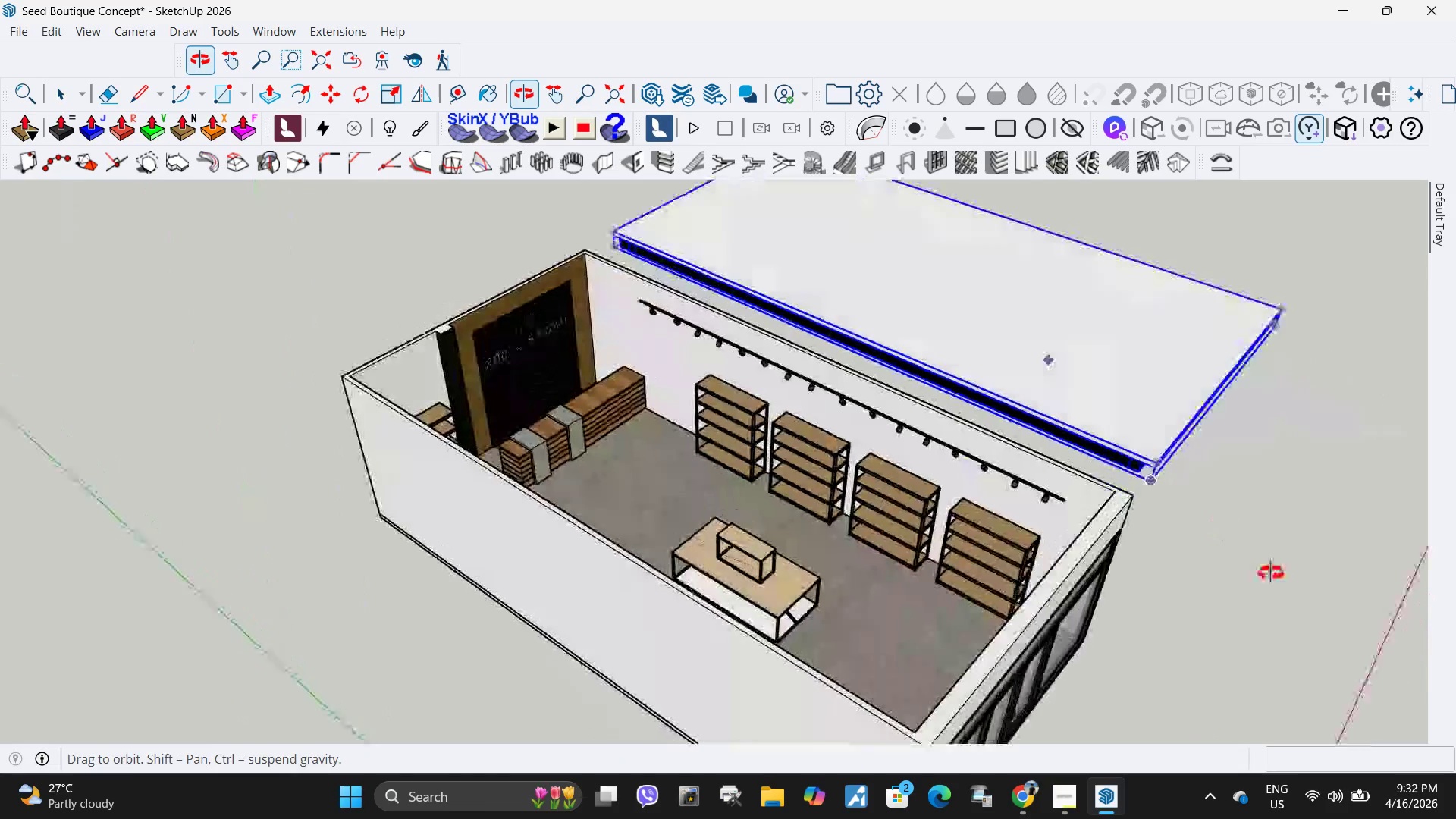 
key(Space)
 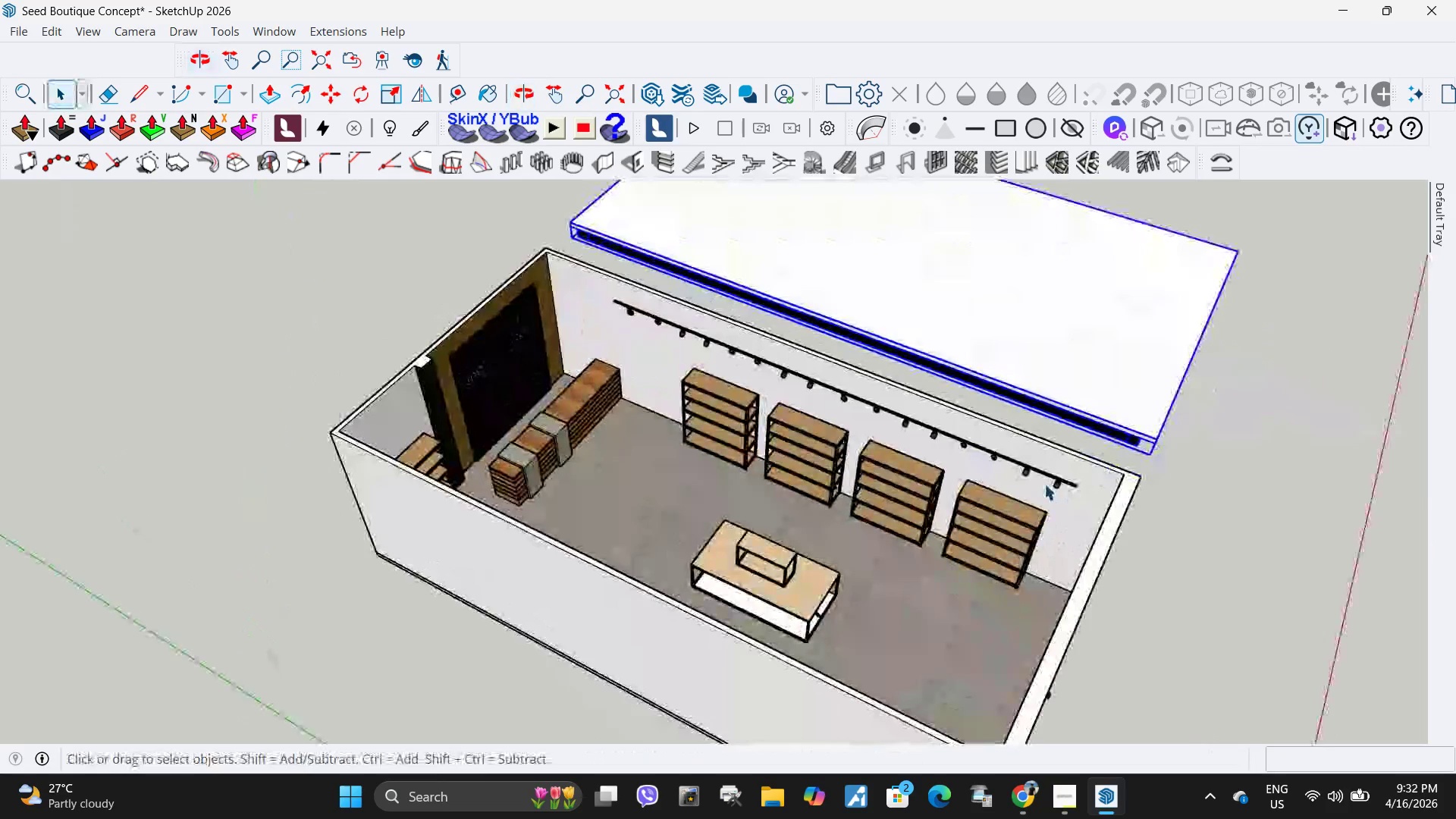 
left_click([1044, 483])
 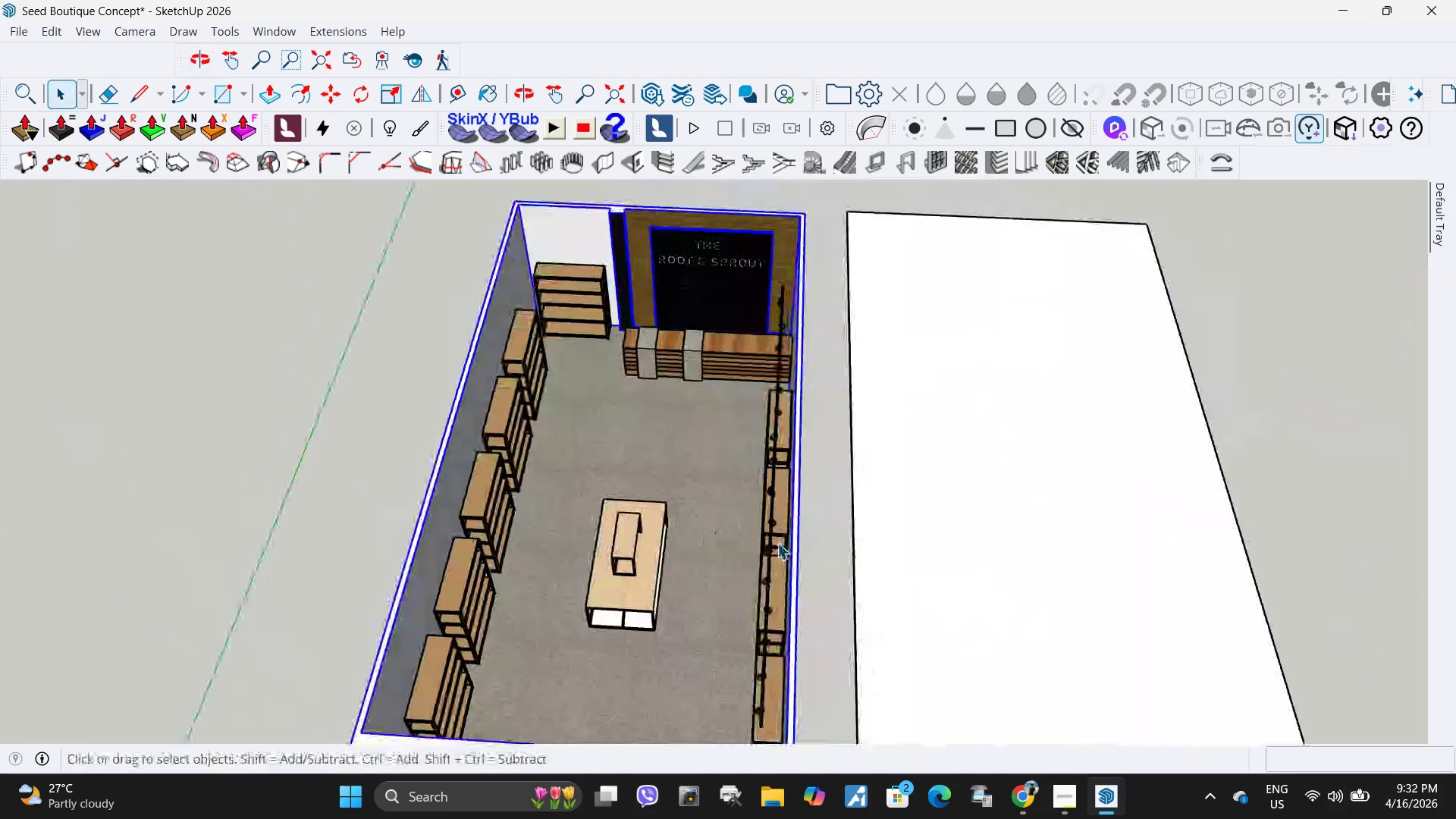 
left_click([765, 551])
 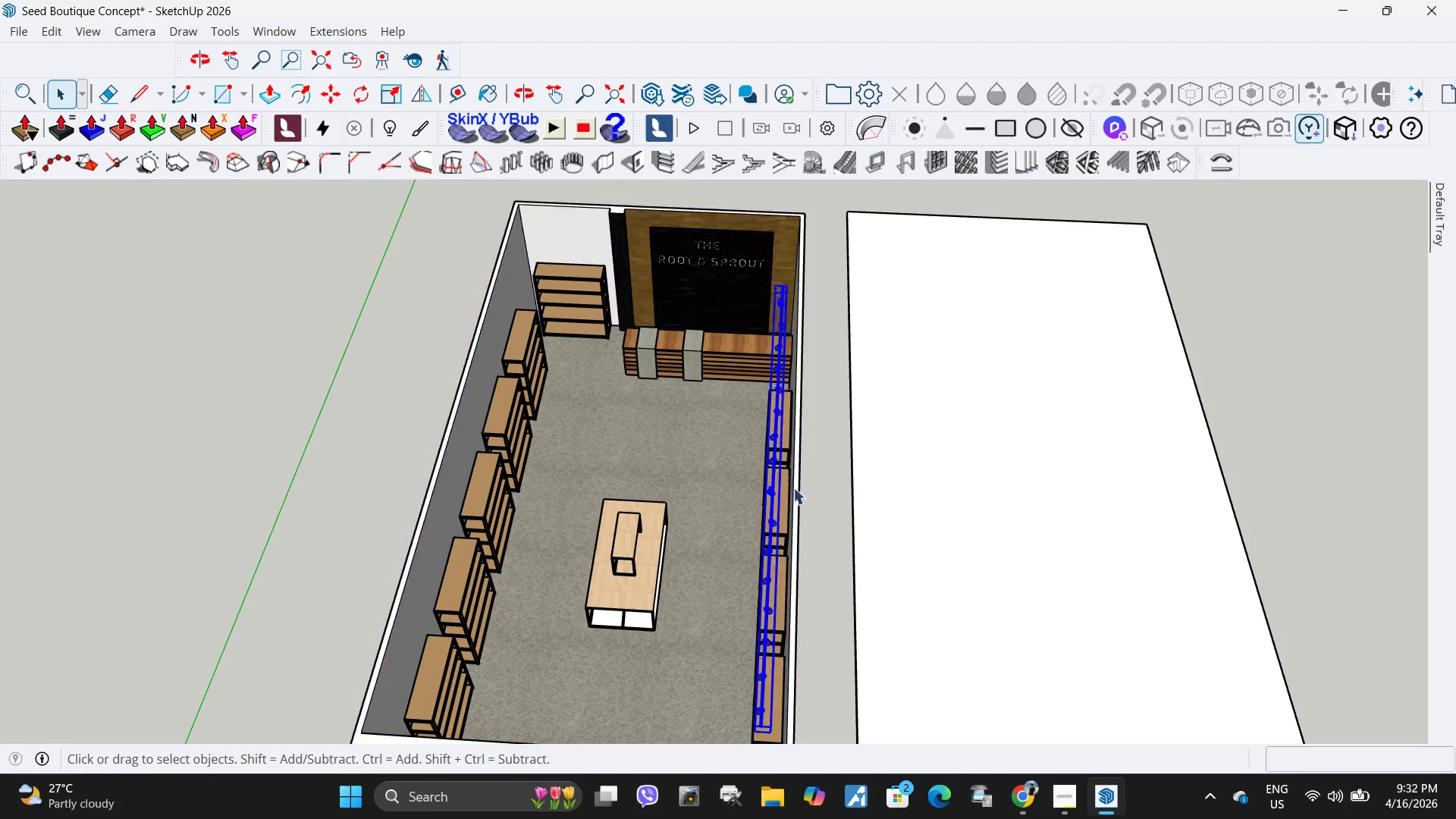 
scroll: coordinate [786, 600], scroll_direction: up, amount: 8.0
 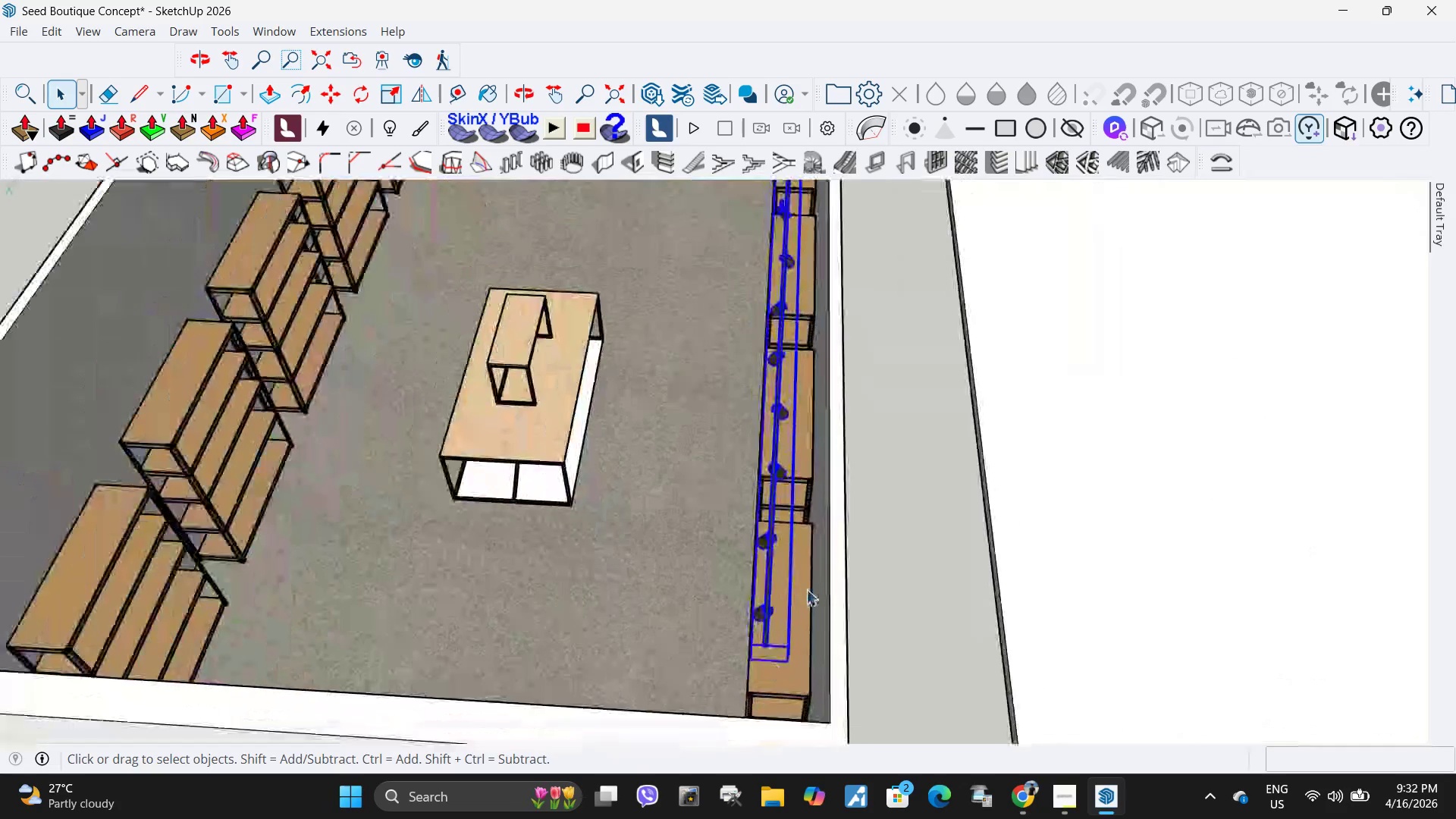 
scroll: coordinate [806, 589], scroll_direction: down, amount: 2.0
 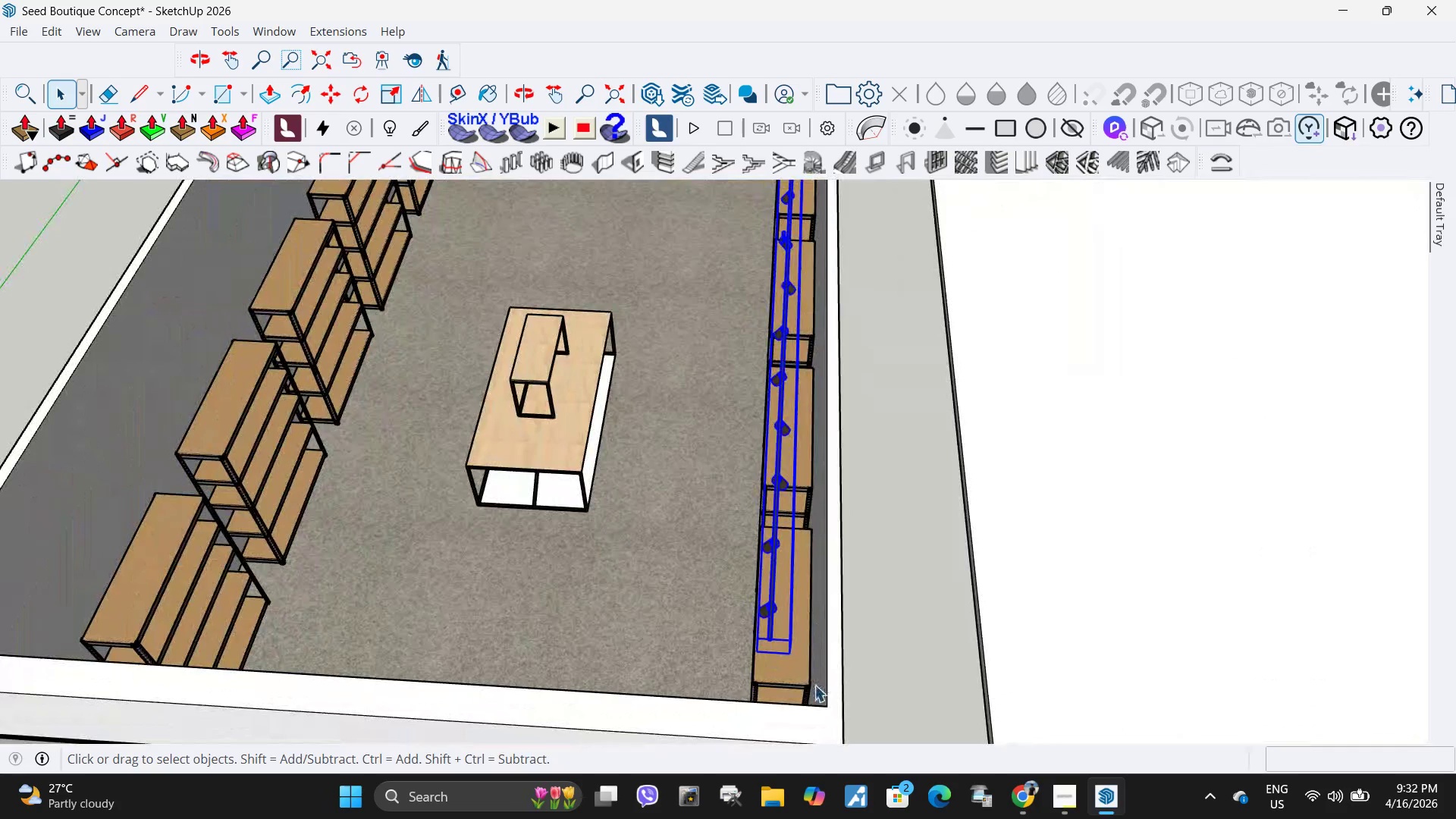 
key(M)
 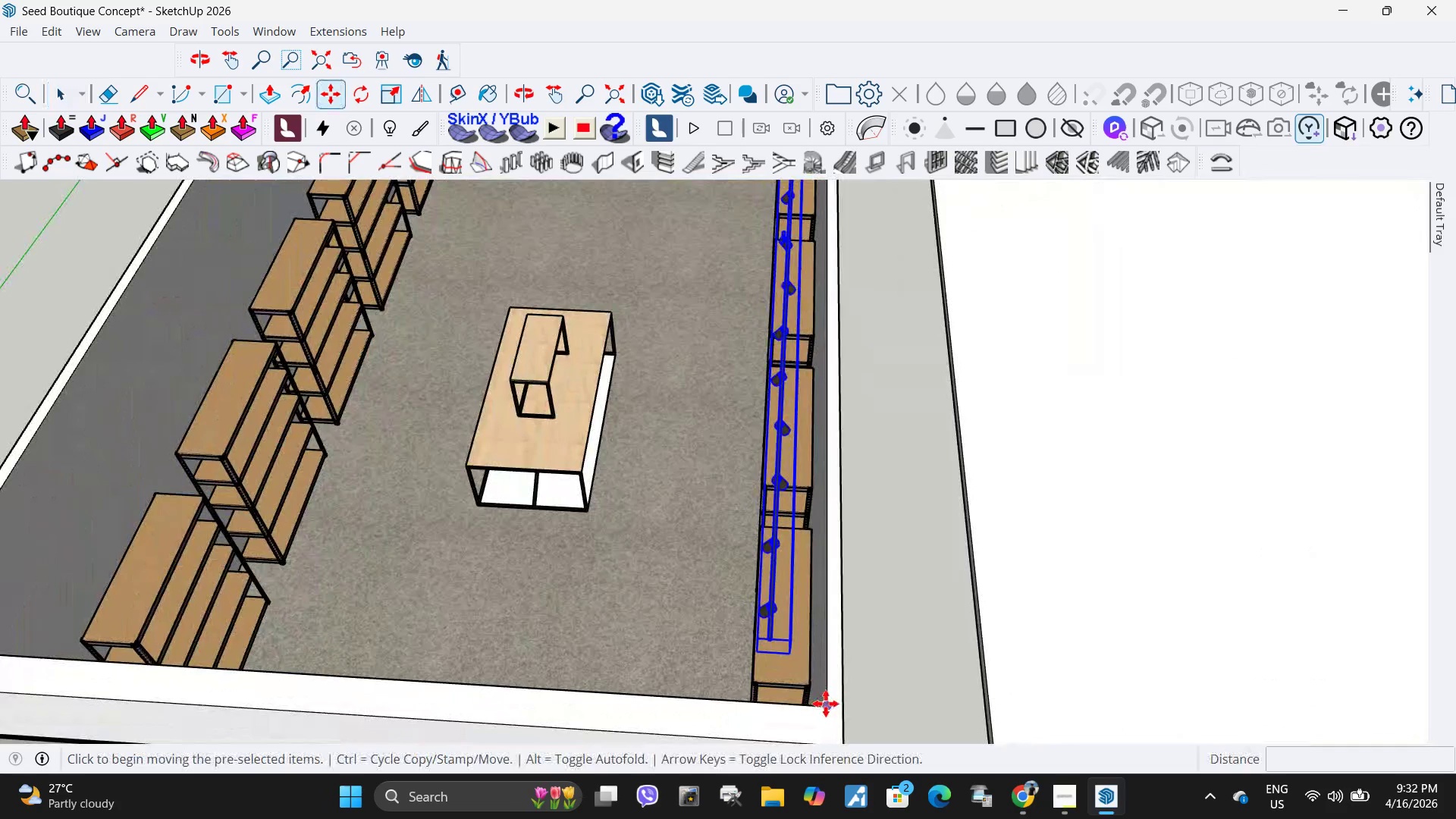 
key(Control+ControlLeft)
 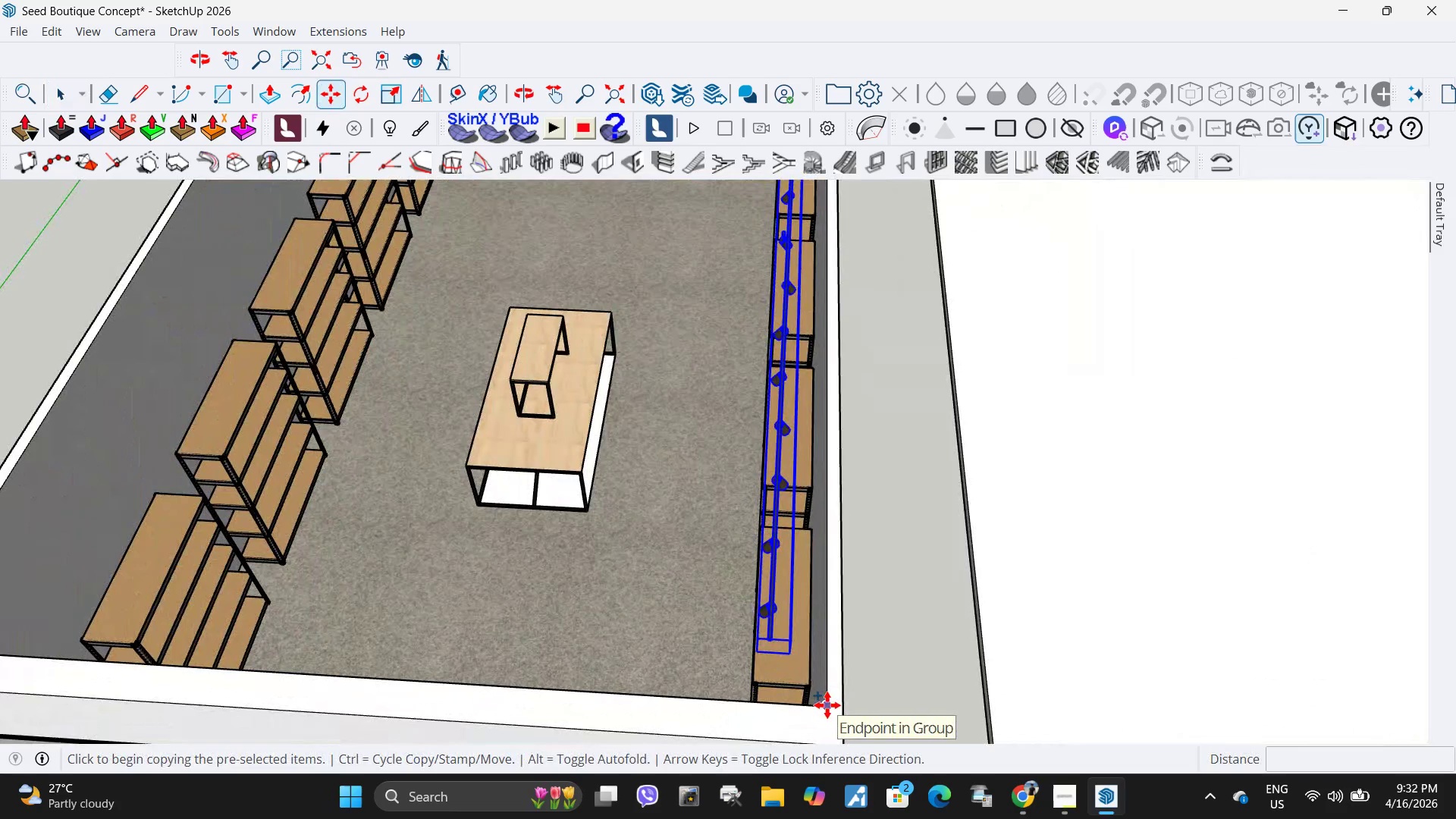 
left_click([827, 705])
 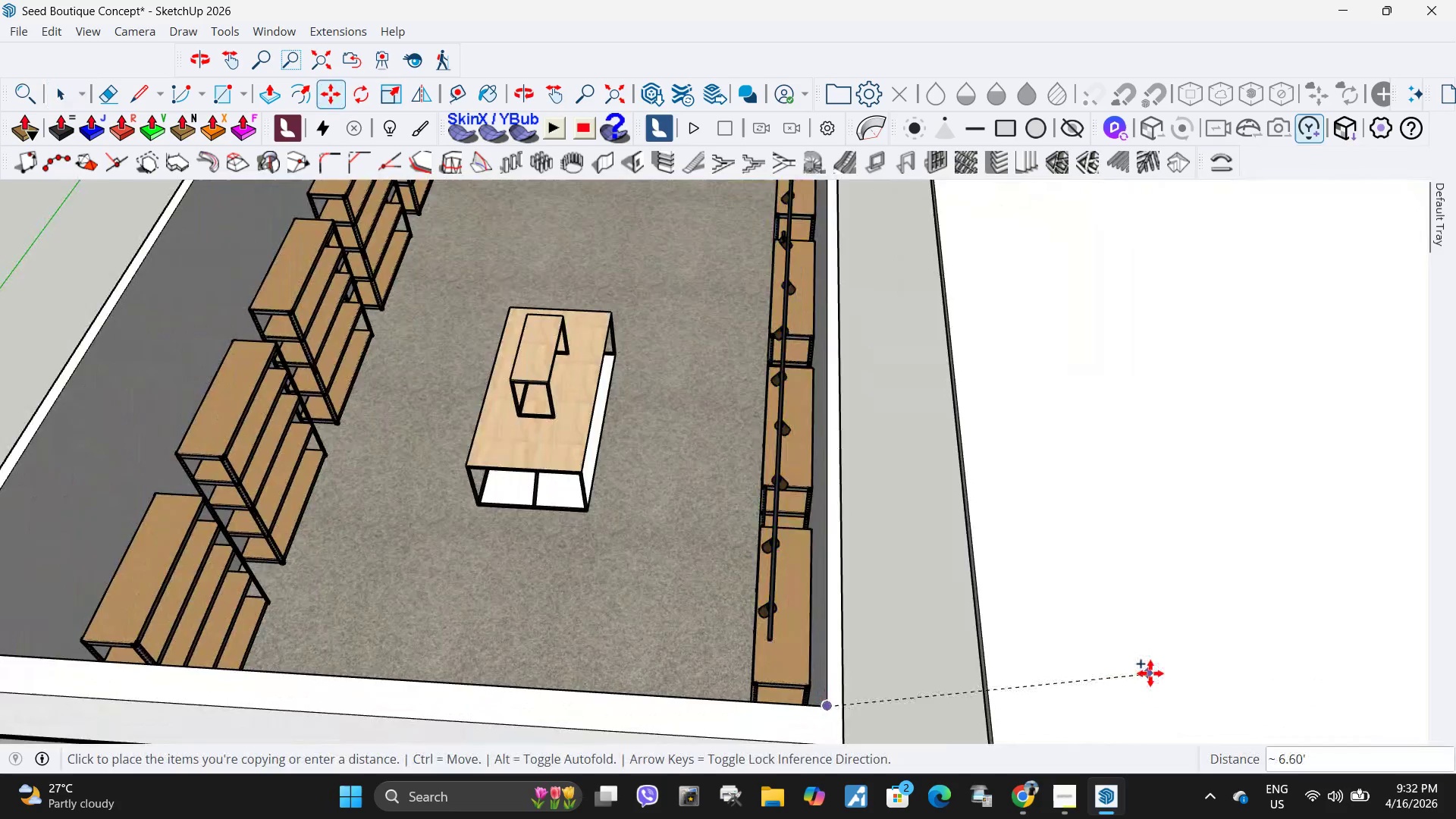 
scroll: coordinate [1150, 673], scroll_direction: down, amount: 6.0
 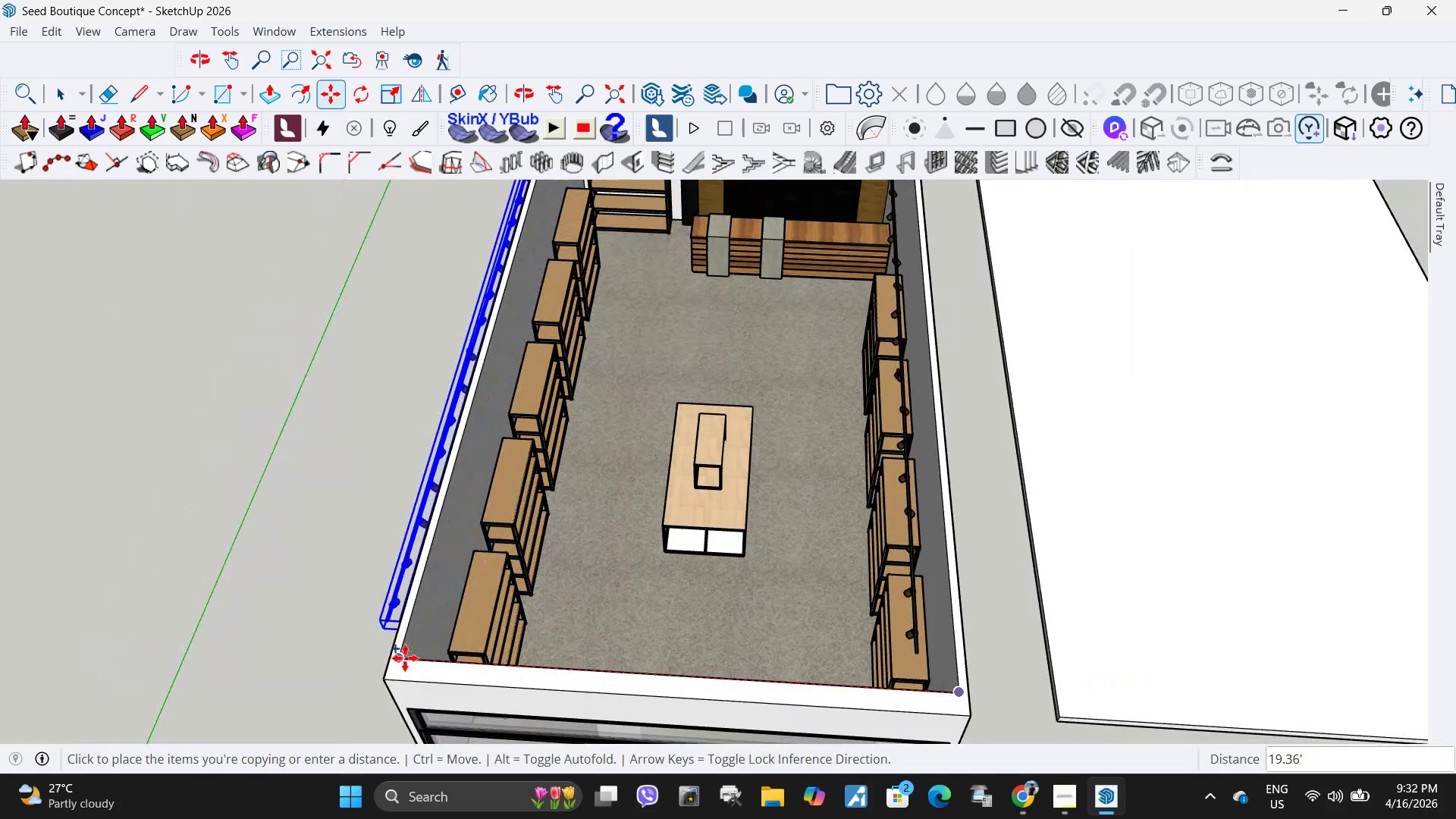 
left_click([405, 658])
 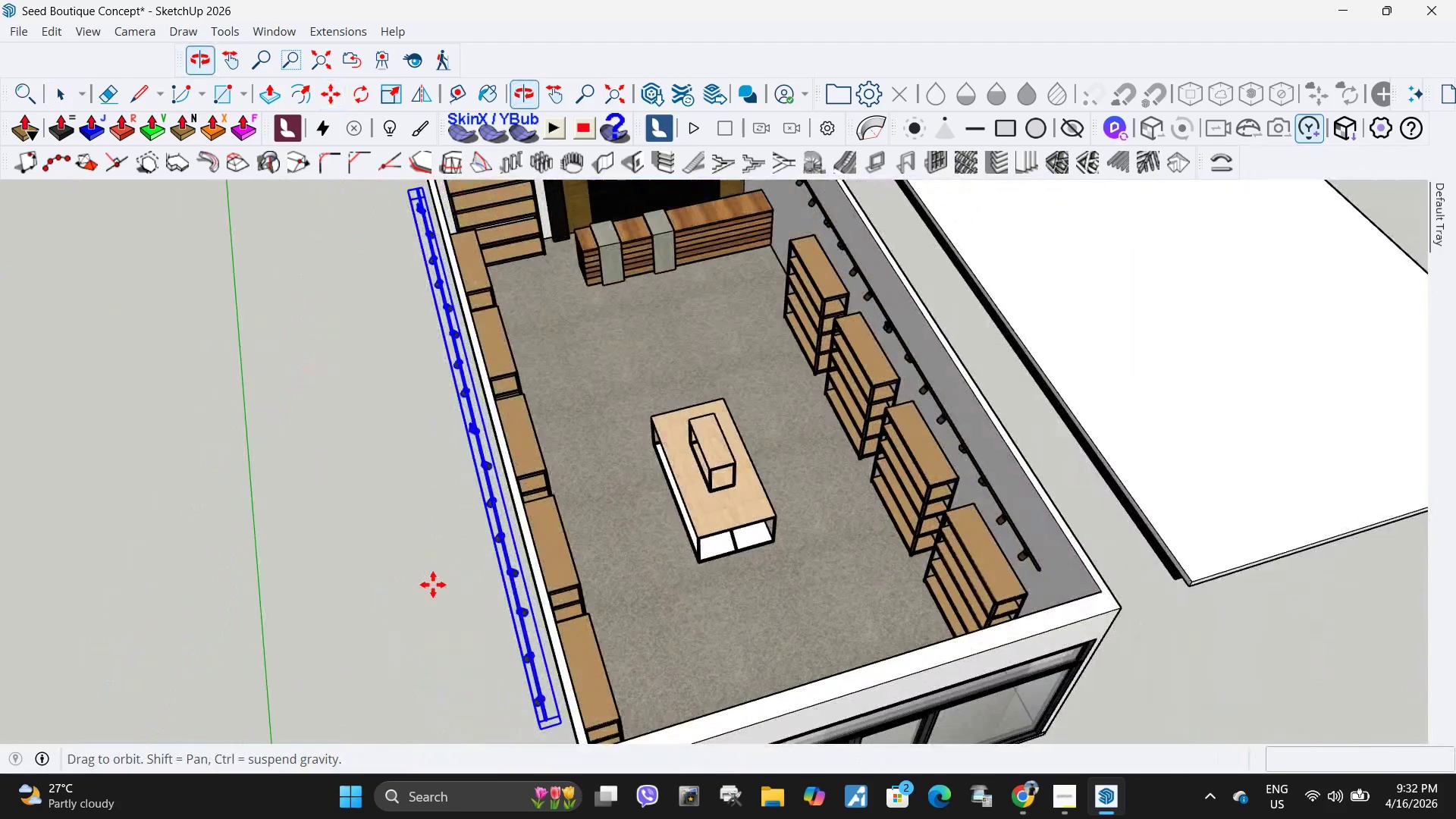 
scroll: coordinate [449, 671], scroll_direction: none, amount: 0.0
 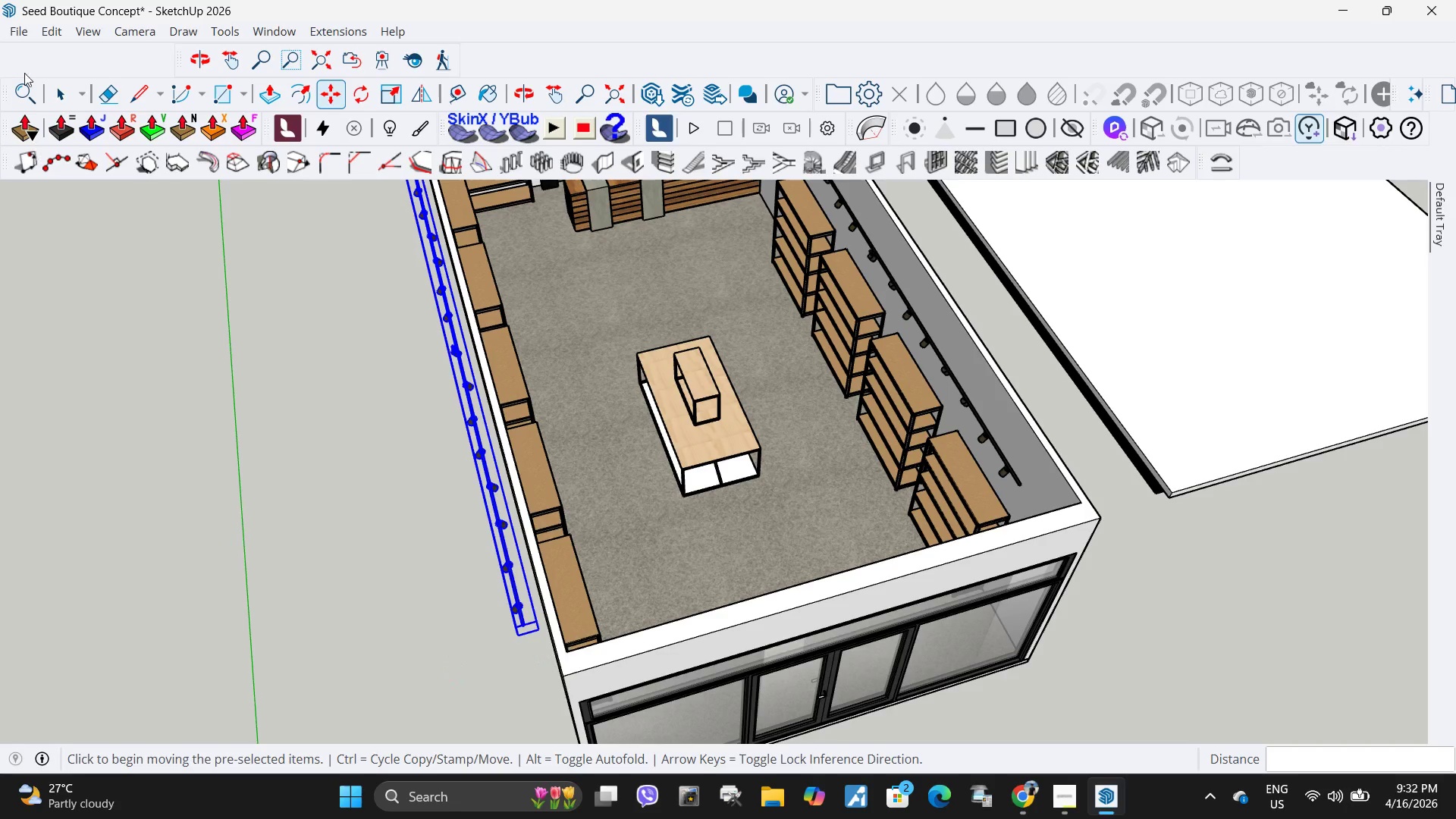 
left_click([24, 84])
 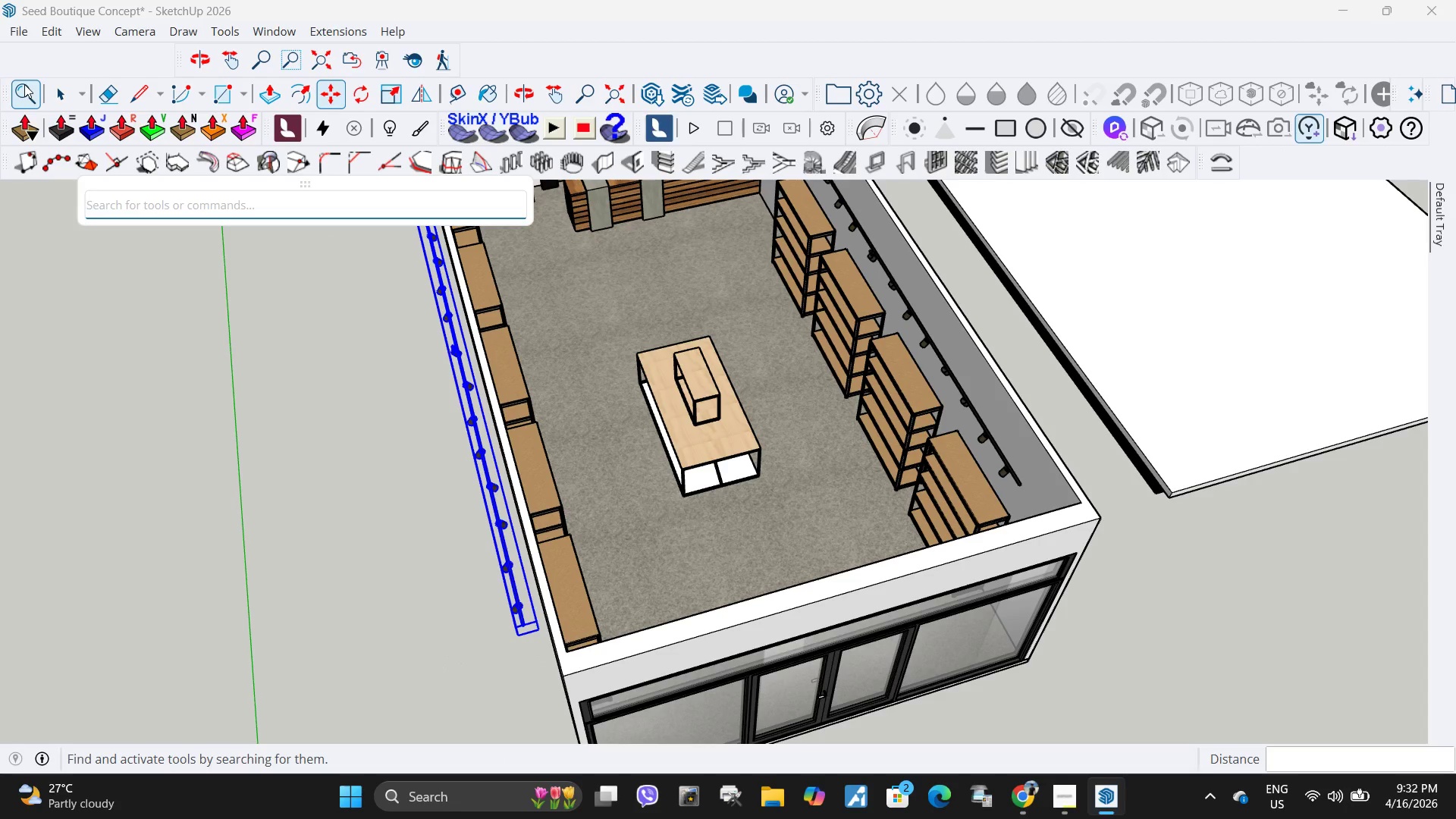 
key(F)
 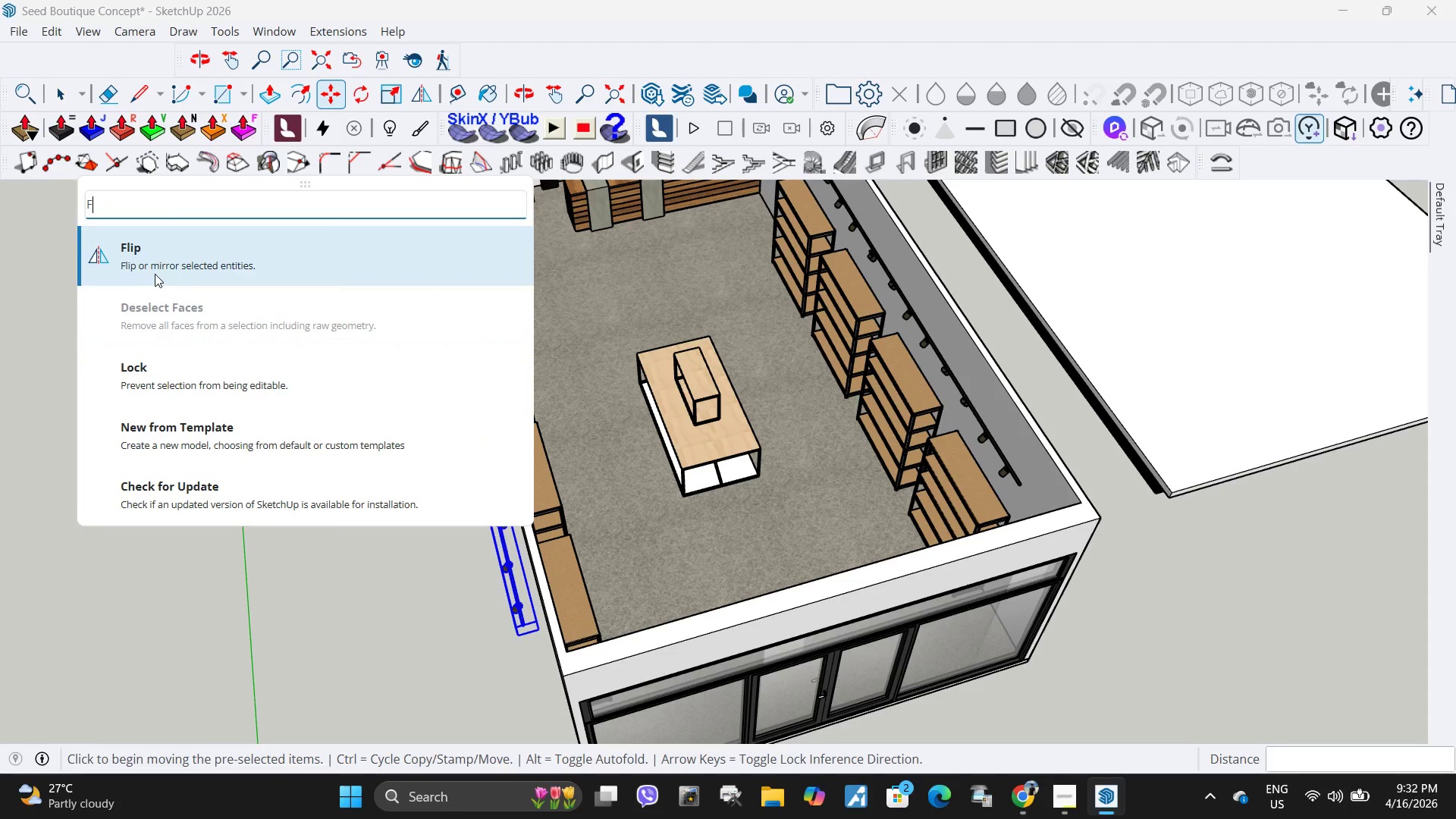 
left_click([155, 272])
 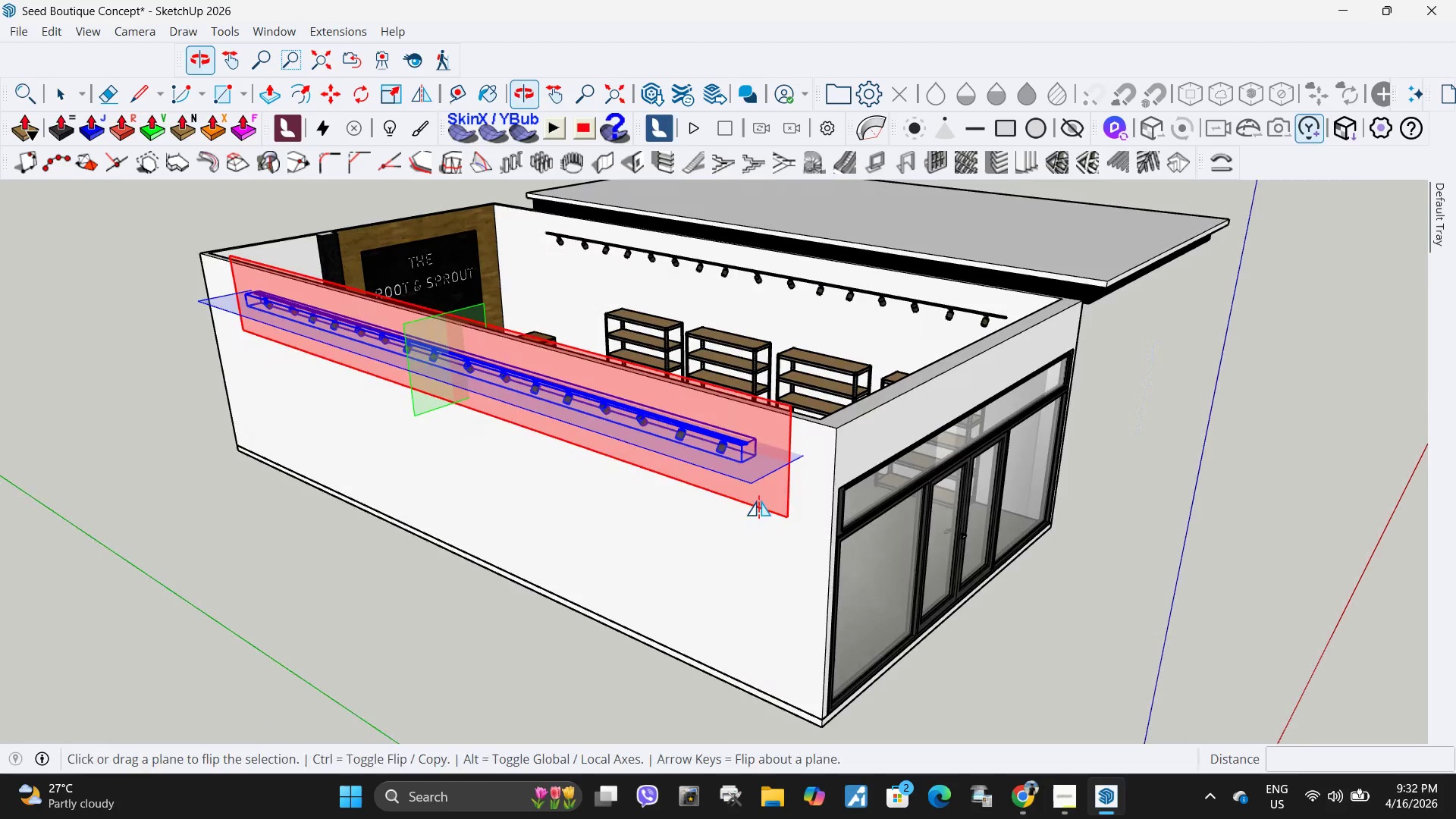 
left_click([774, 507])
 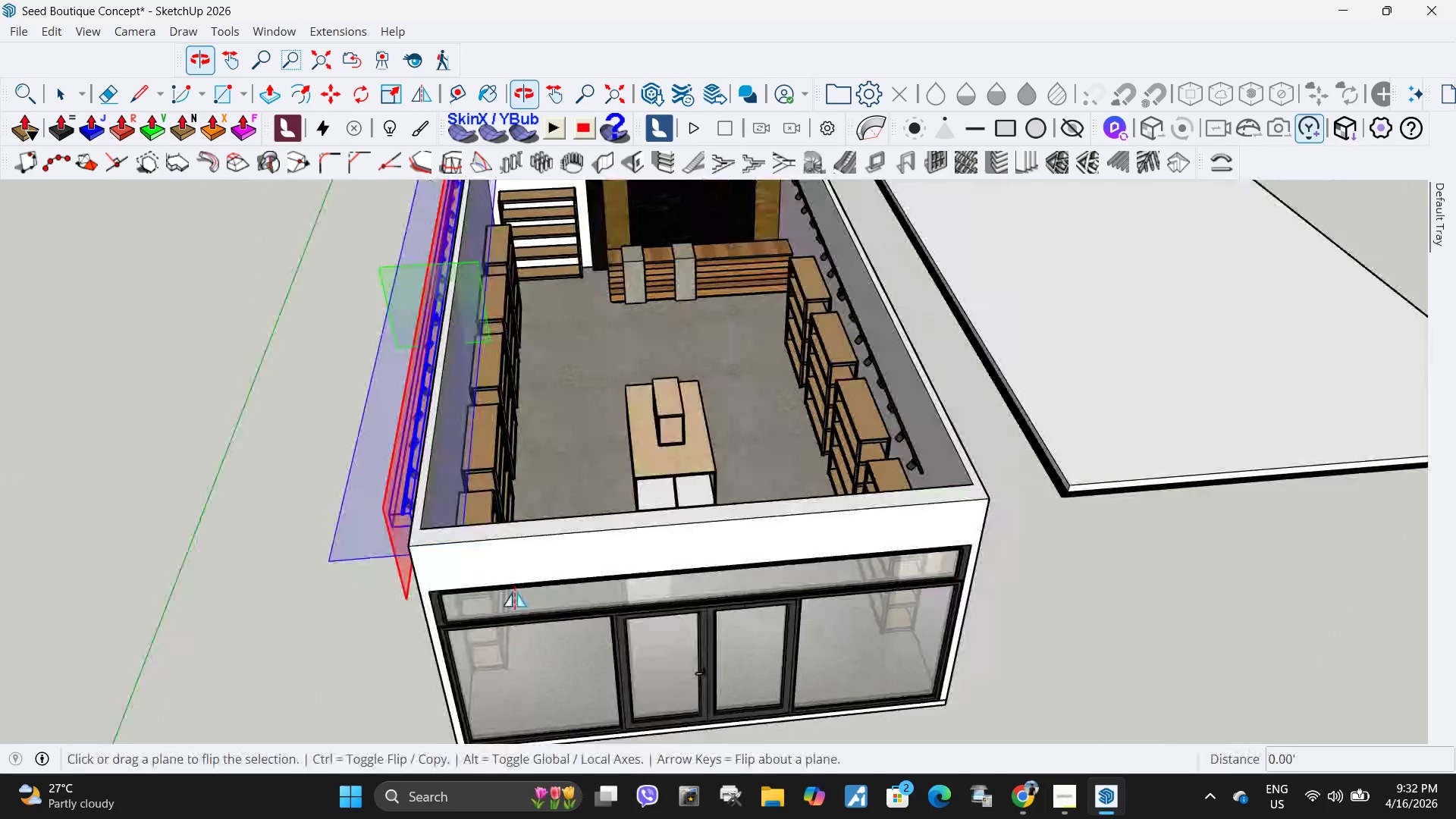 
key(Space)
 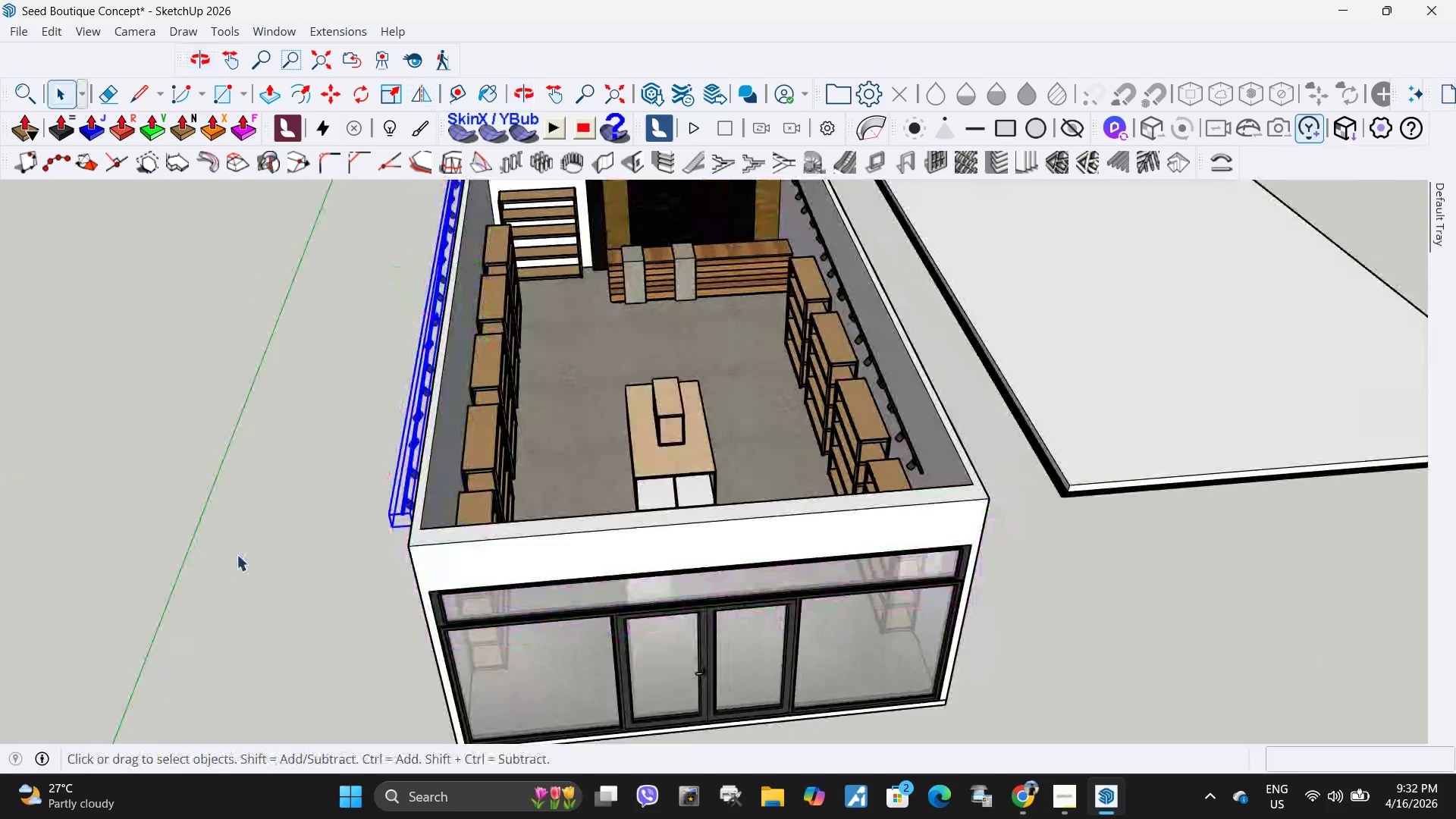 
left_click([237, 554])
 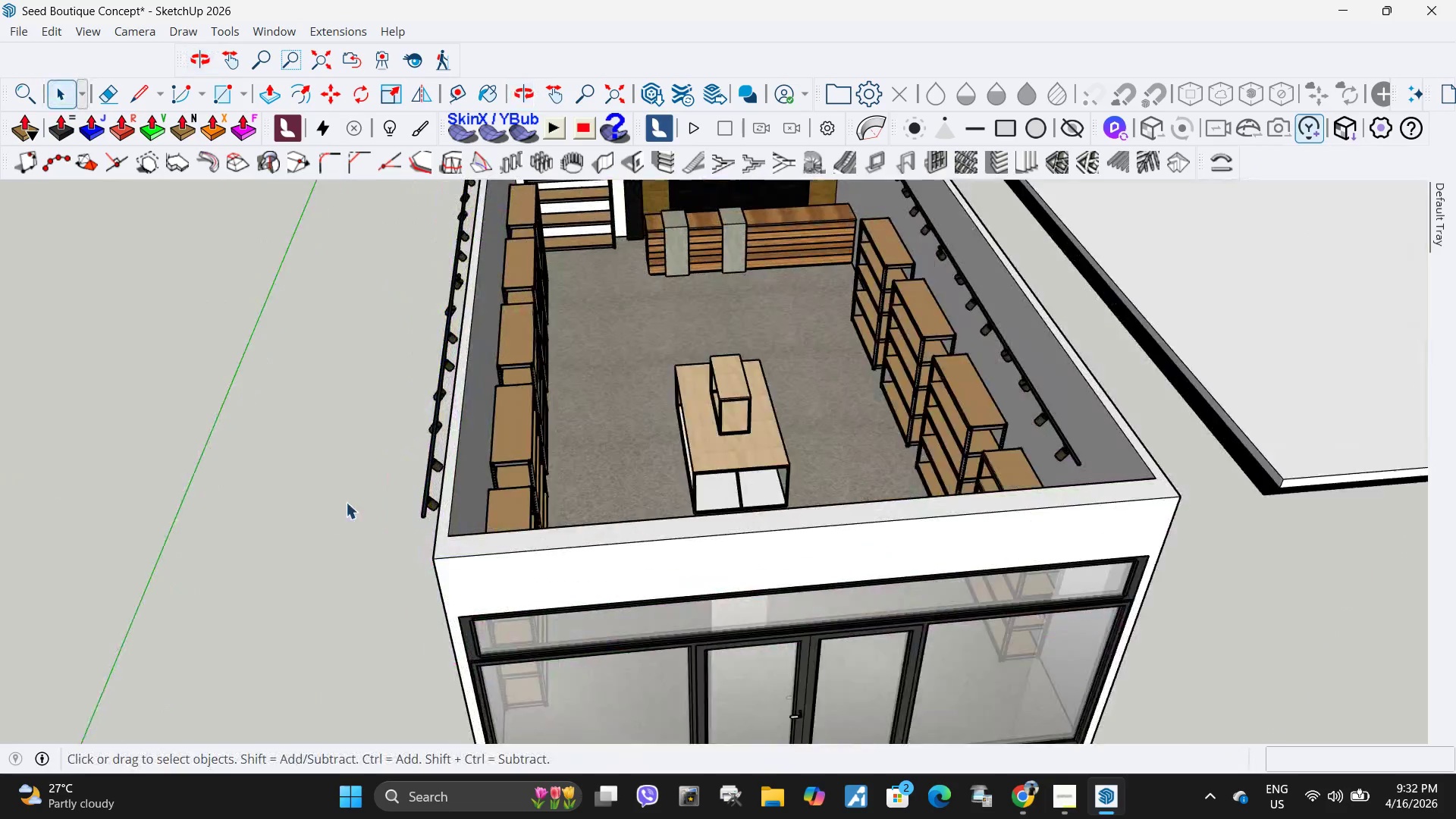 
scroll: coordinate [341, 503], scroll_direction: up, amount: 3.0
 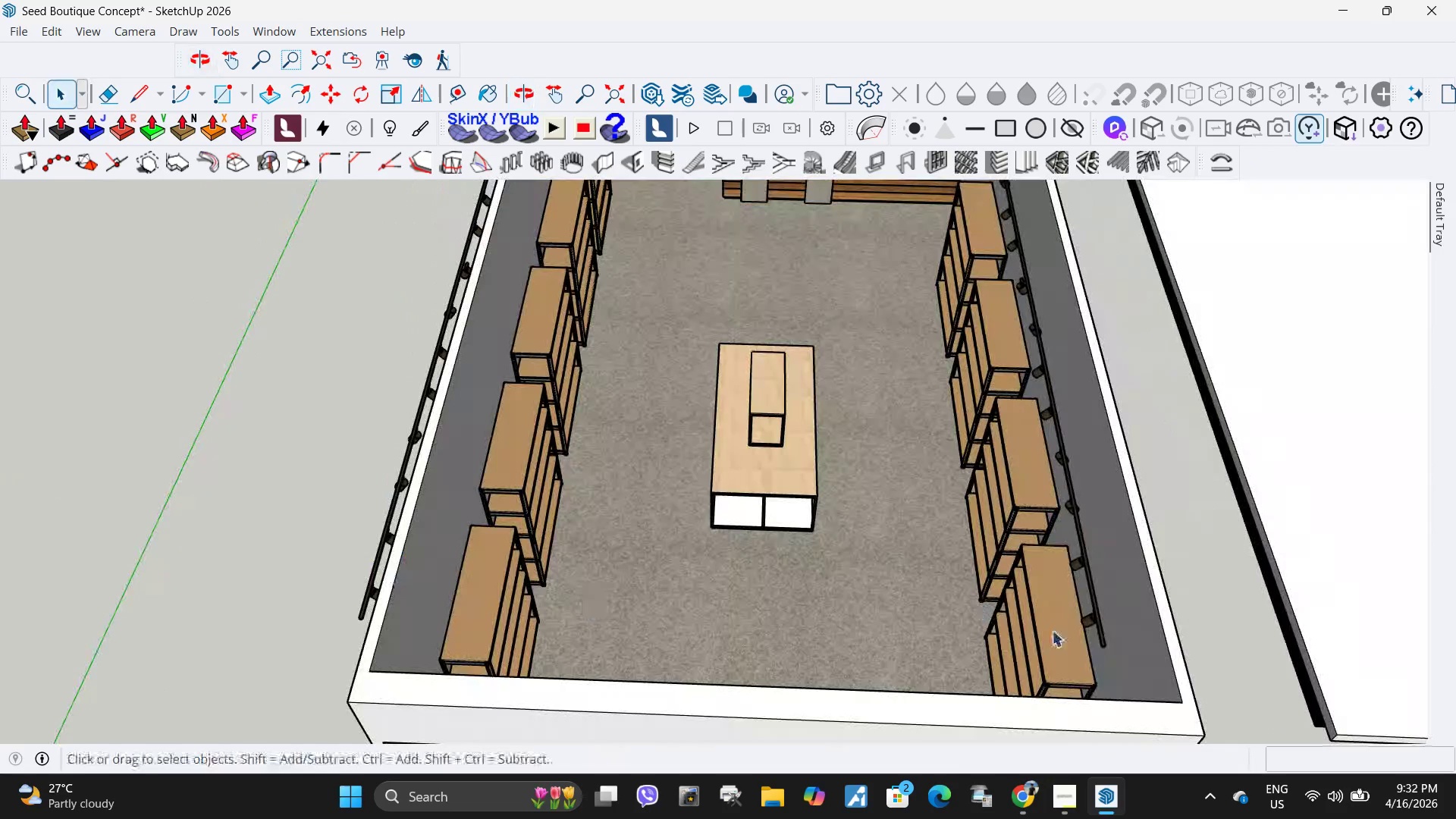 
left_click([1095, 639])
 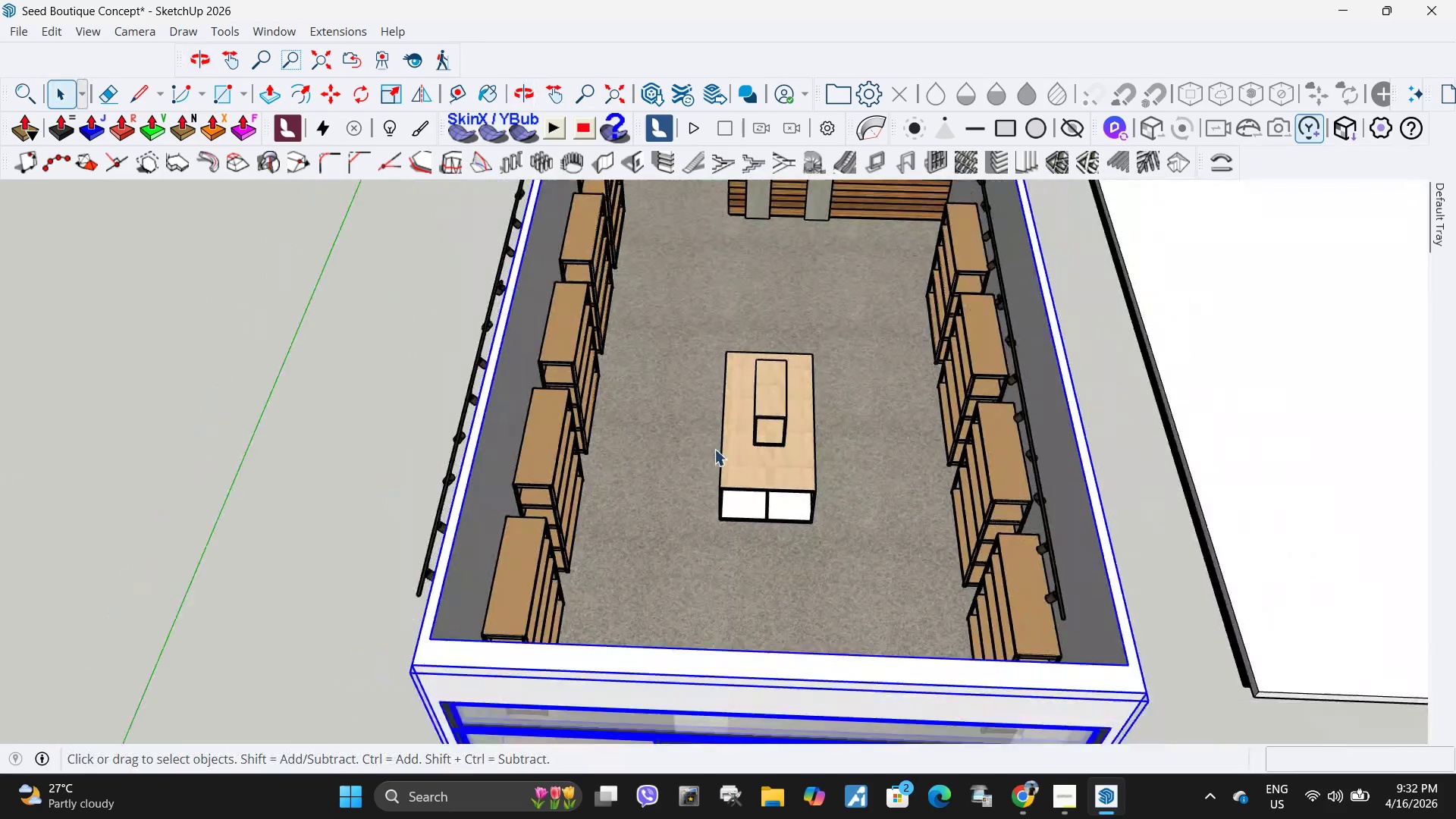 
scroll: coordinate [695, 449], scroll_direction: down, amount: 5.0
 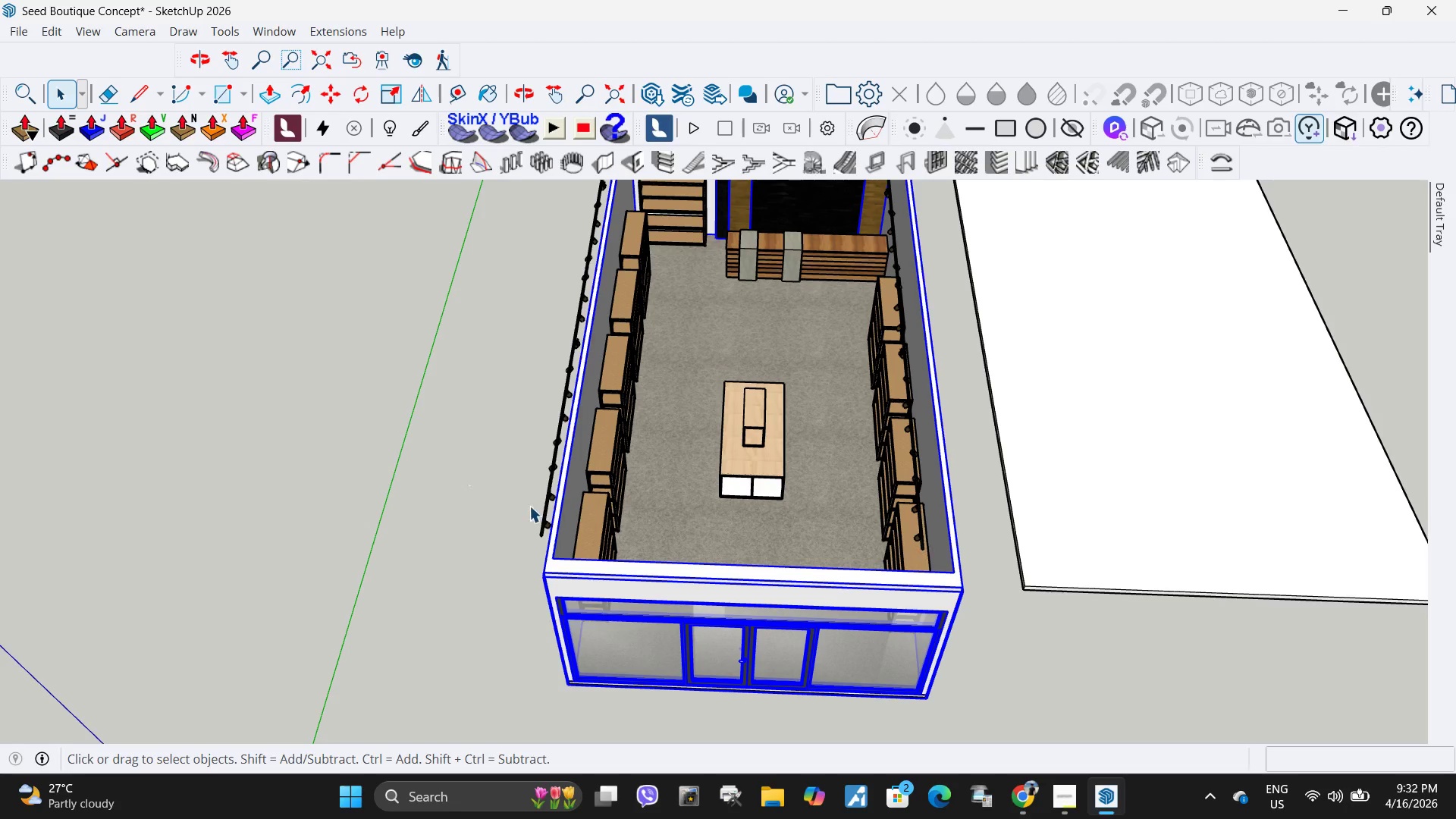 
left_click([543, 510])
 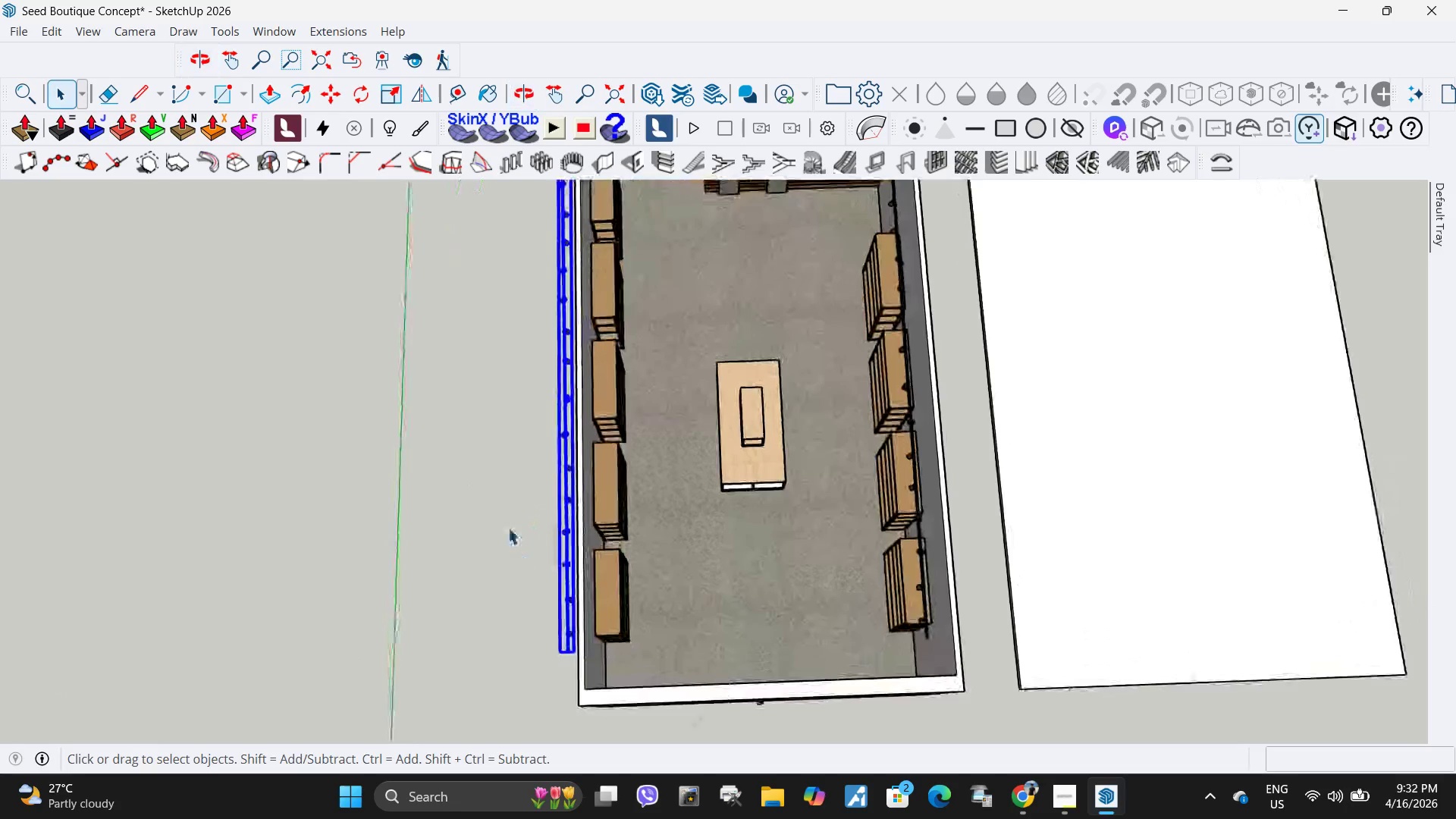 
key(M)
 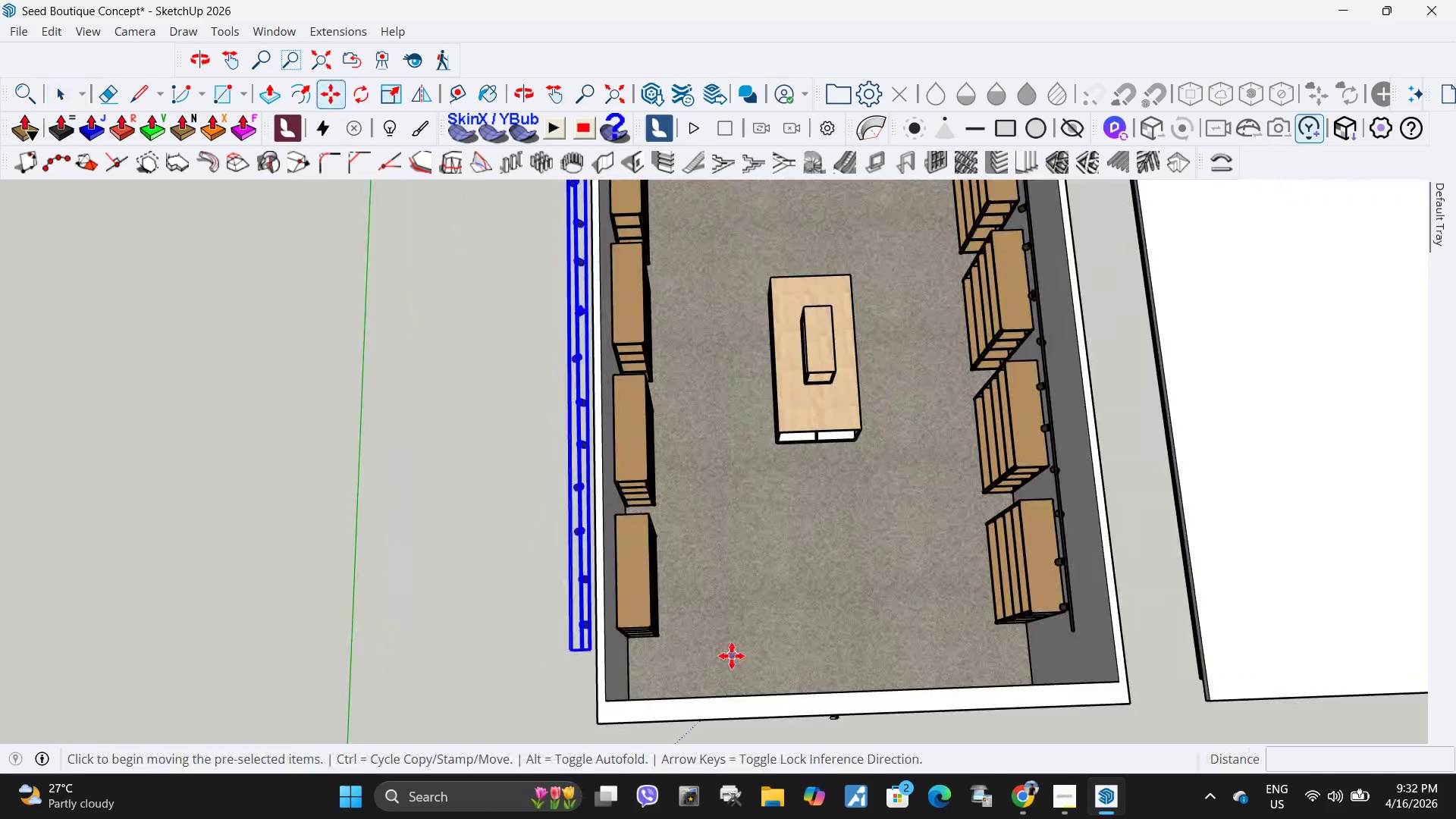 
scroll: coordinate [530, 658], scroll_direction: up, amount: 3.0
 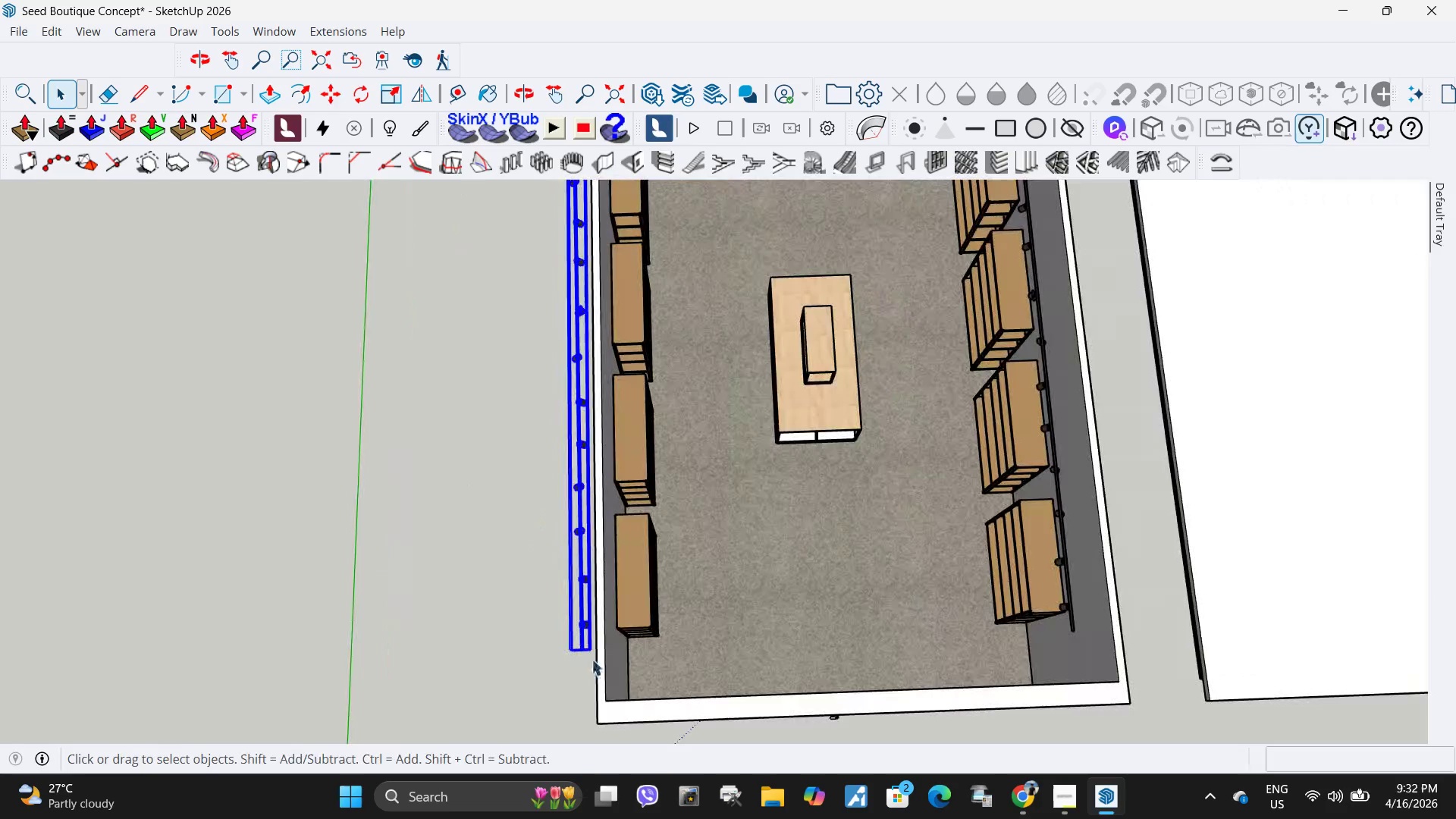 
left_click([732, 656])
 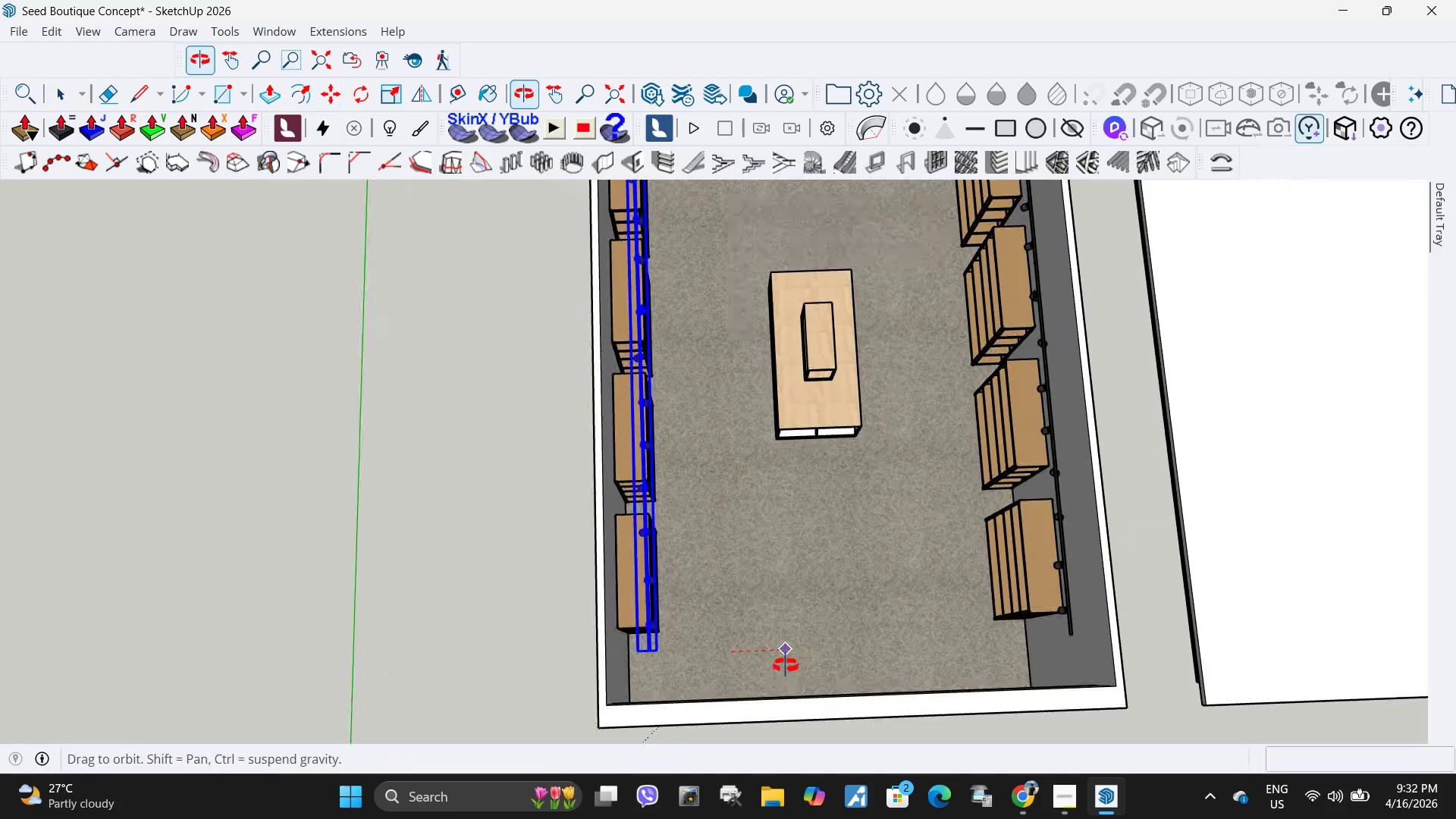 
left_click([786, 666])
 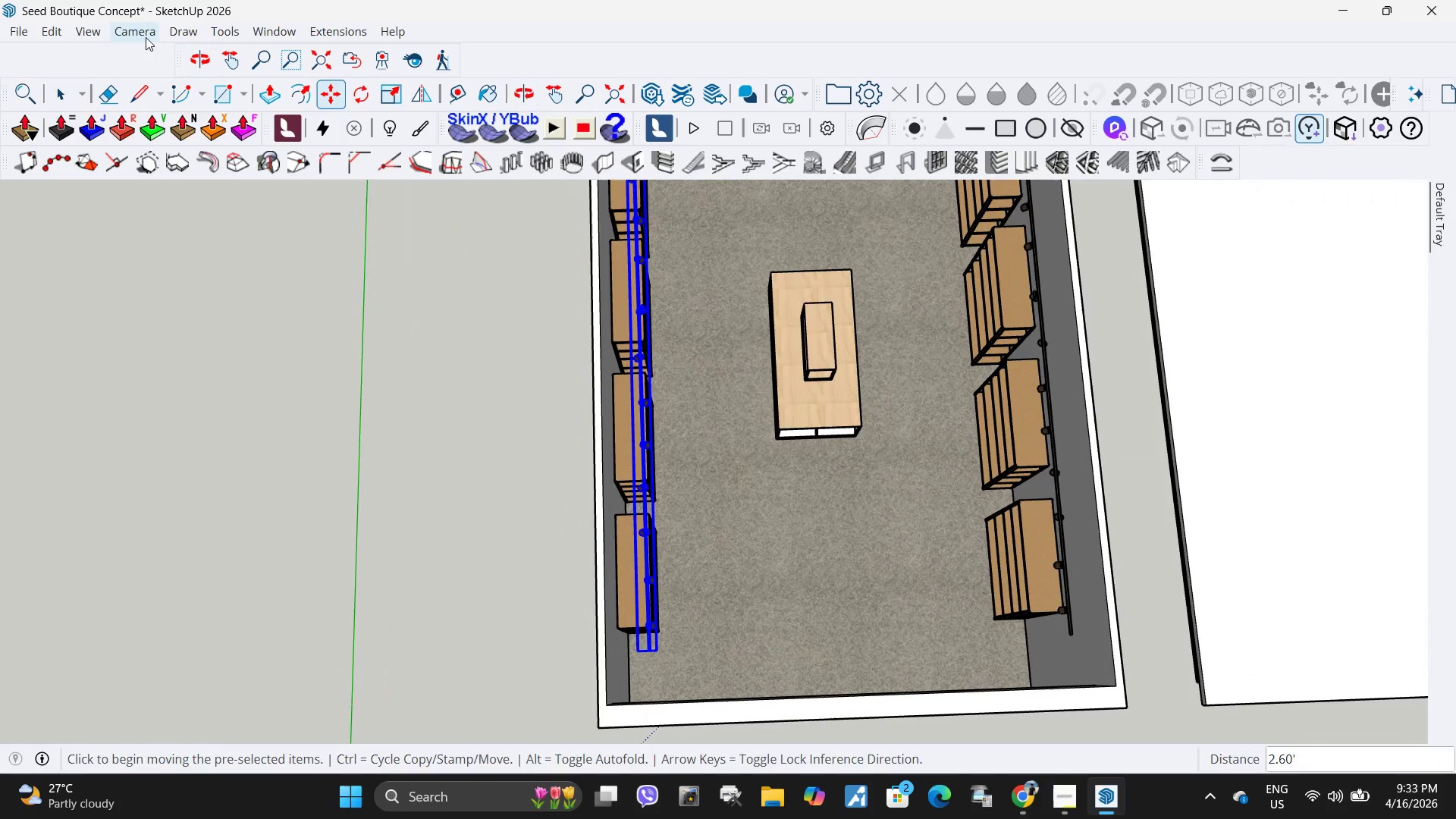 
left_click([146, 37])
 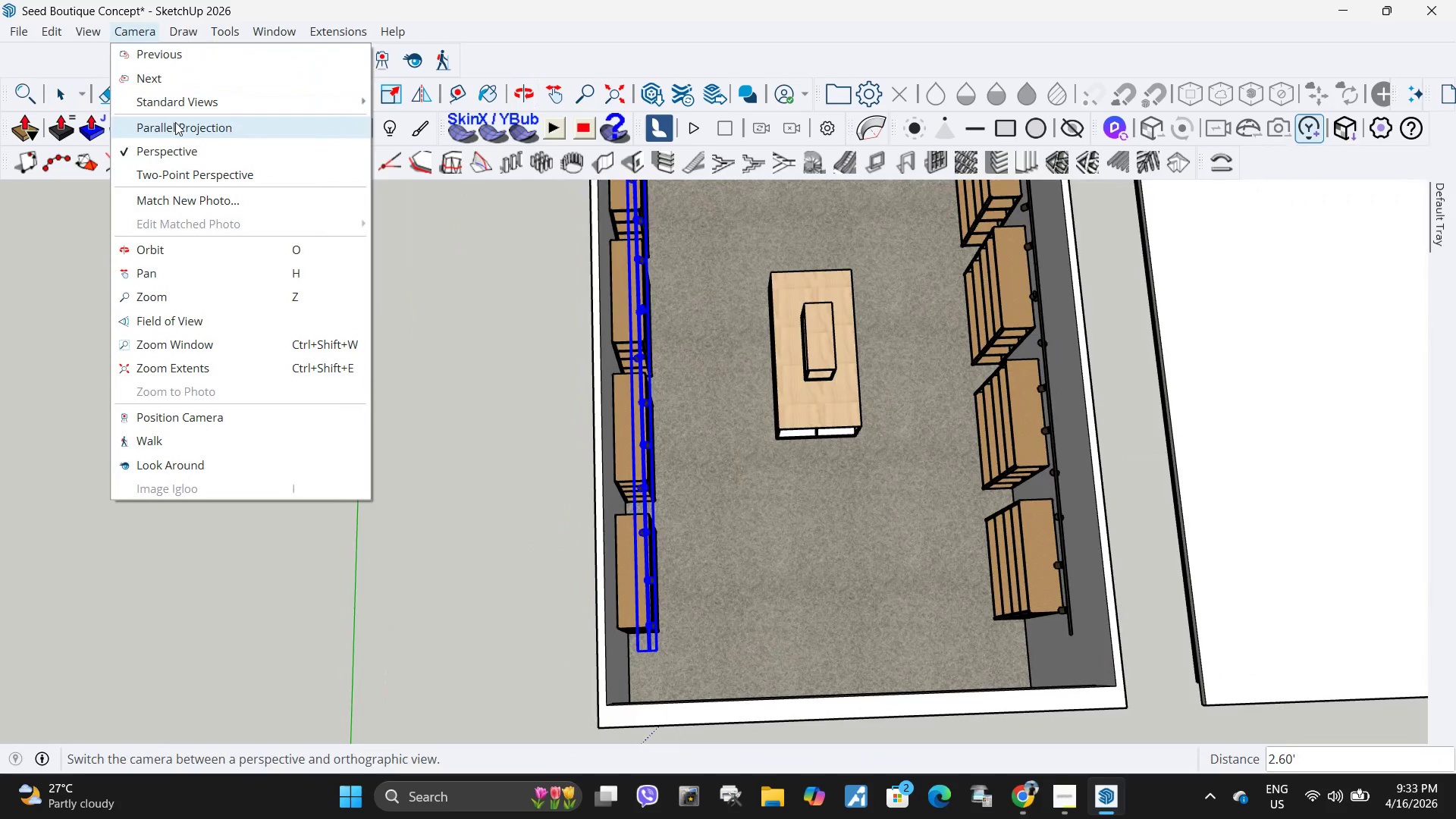 
left_click([175, 122])
 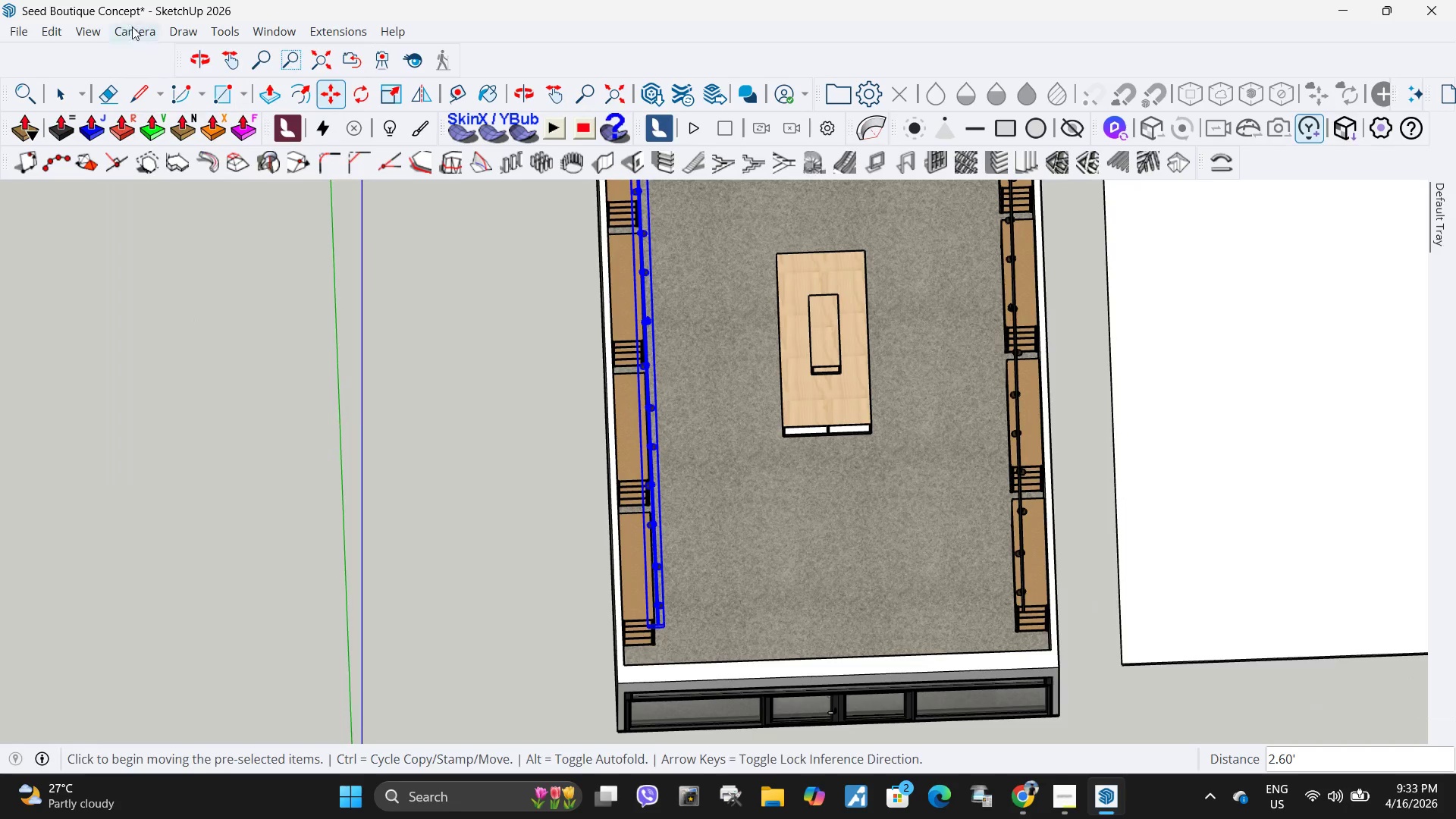 
left_click([132, 27])
 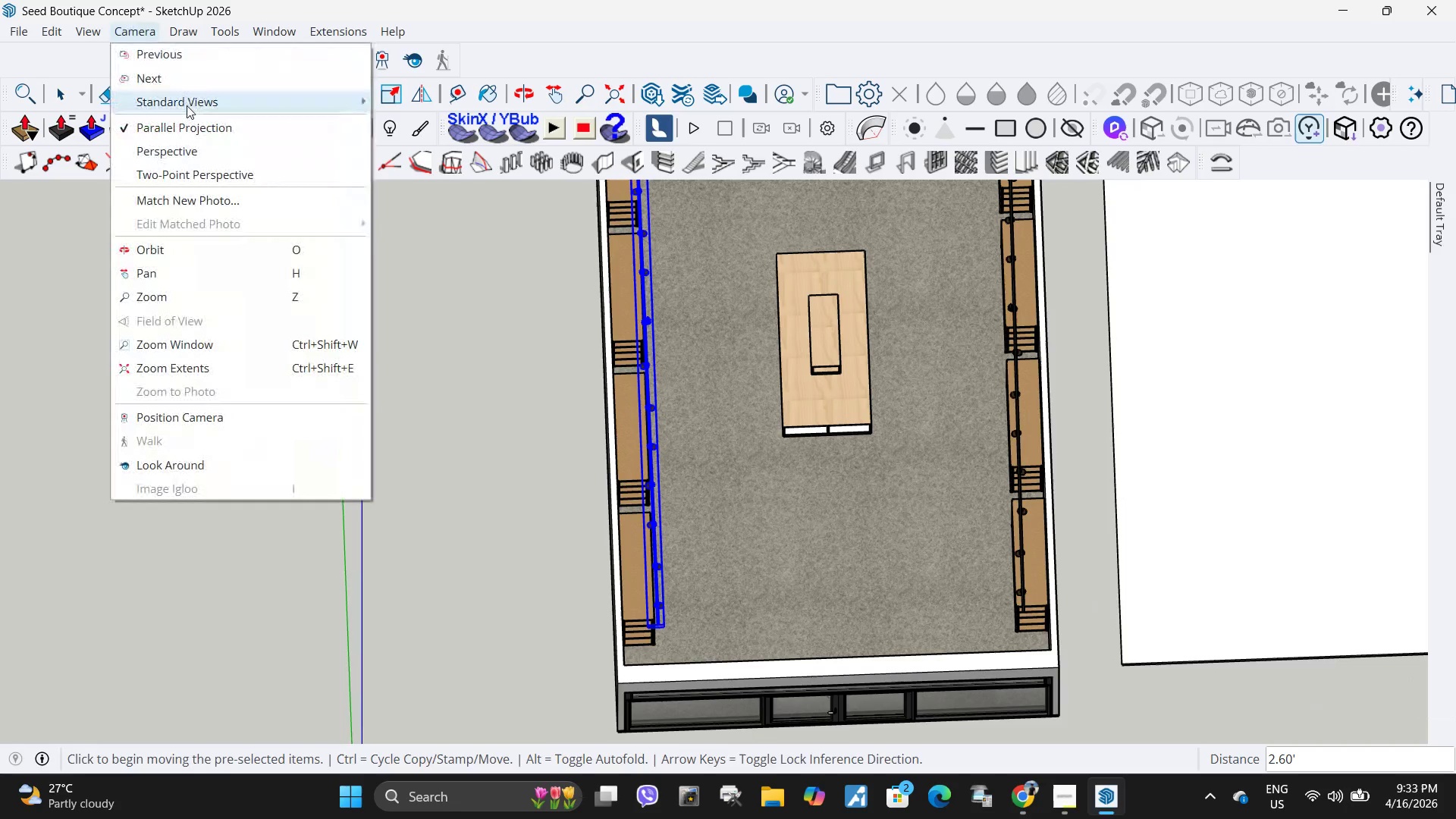 
left_click([187, 105])
 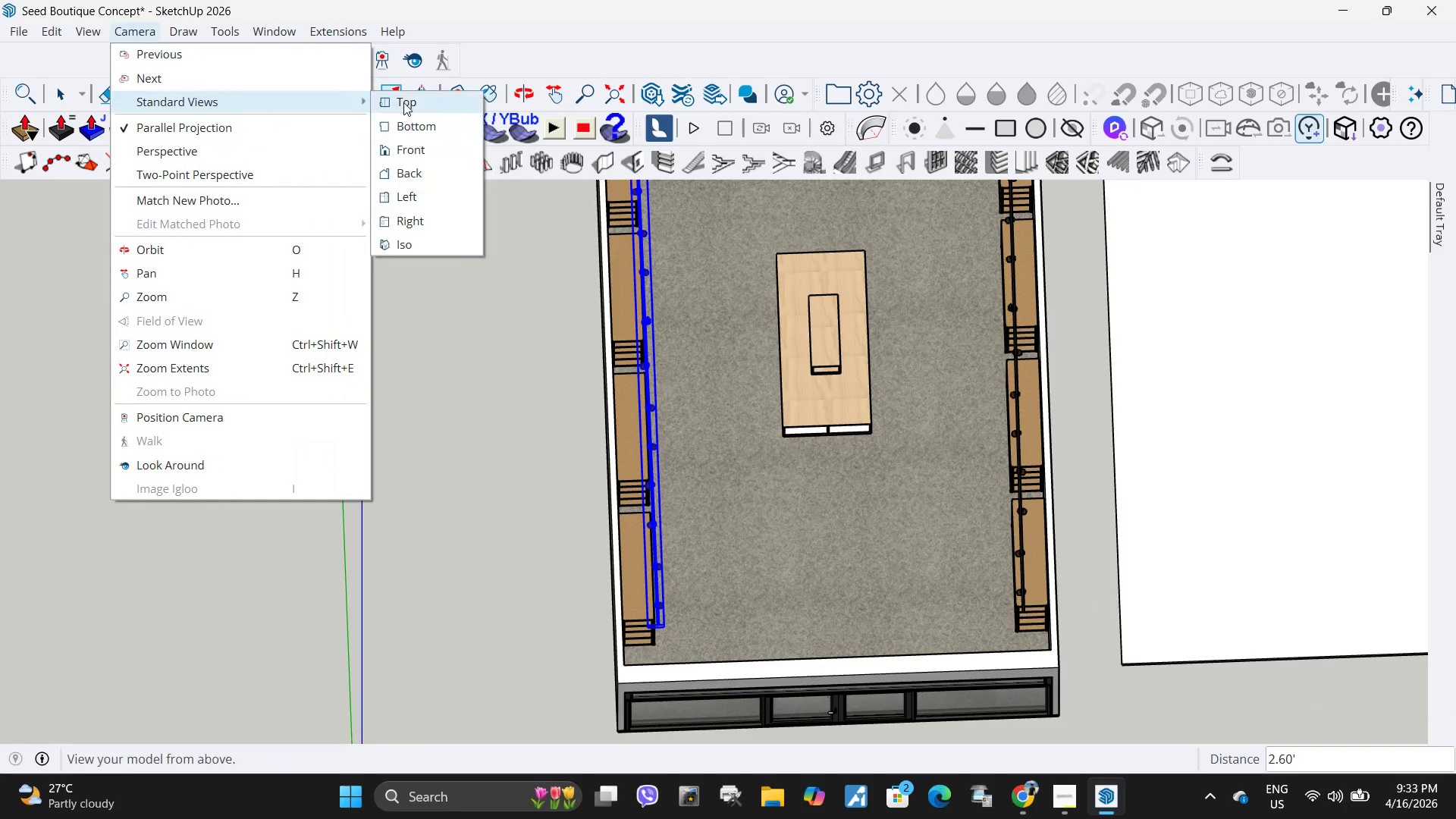 
left_click([403, 102])
 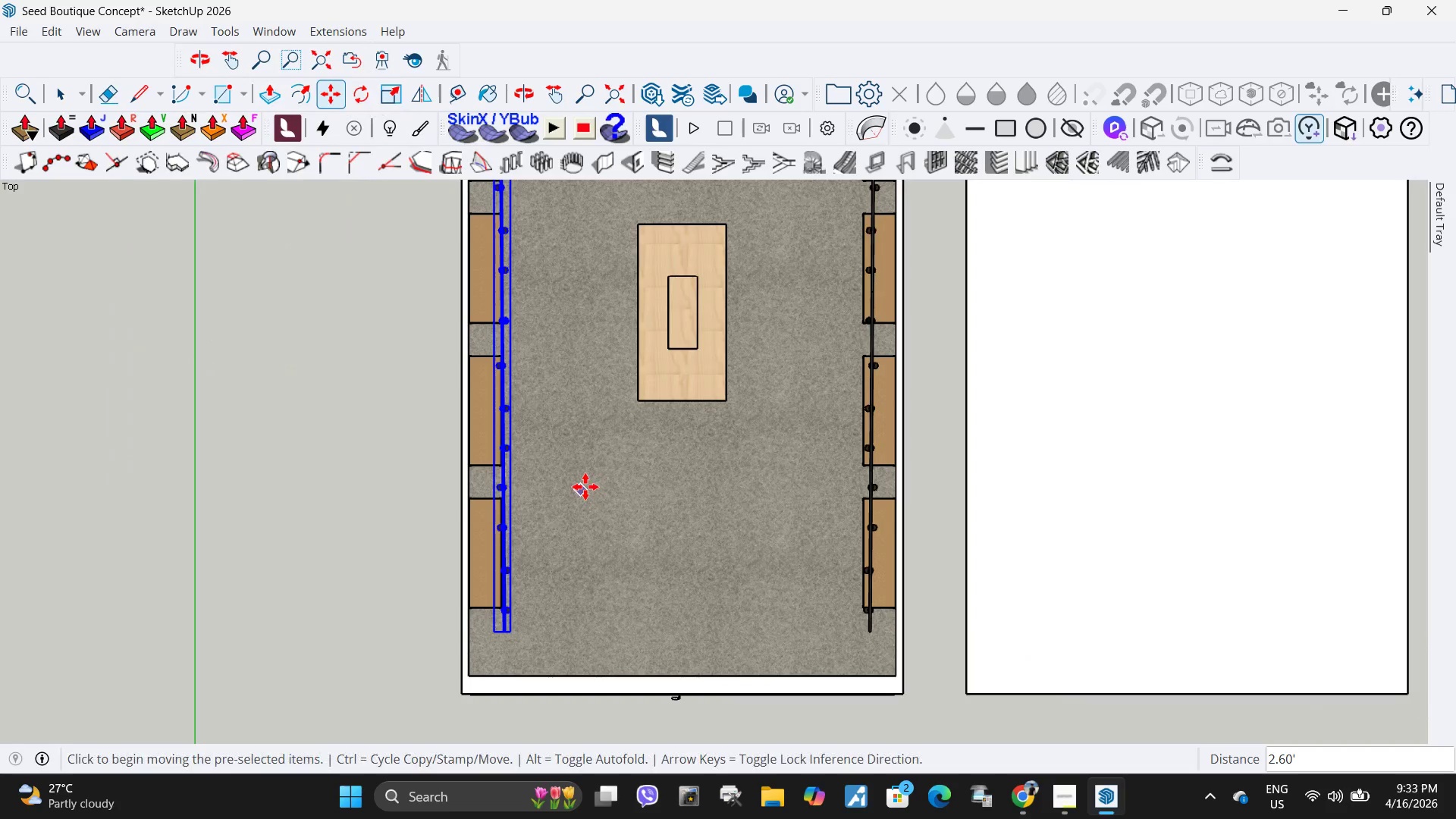 
key(Space)
 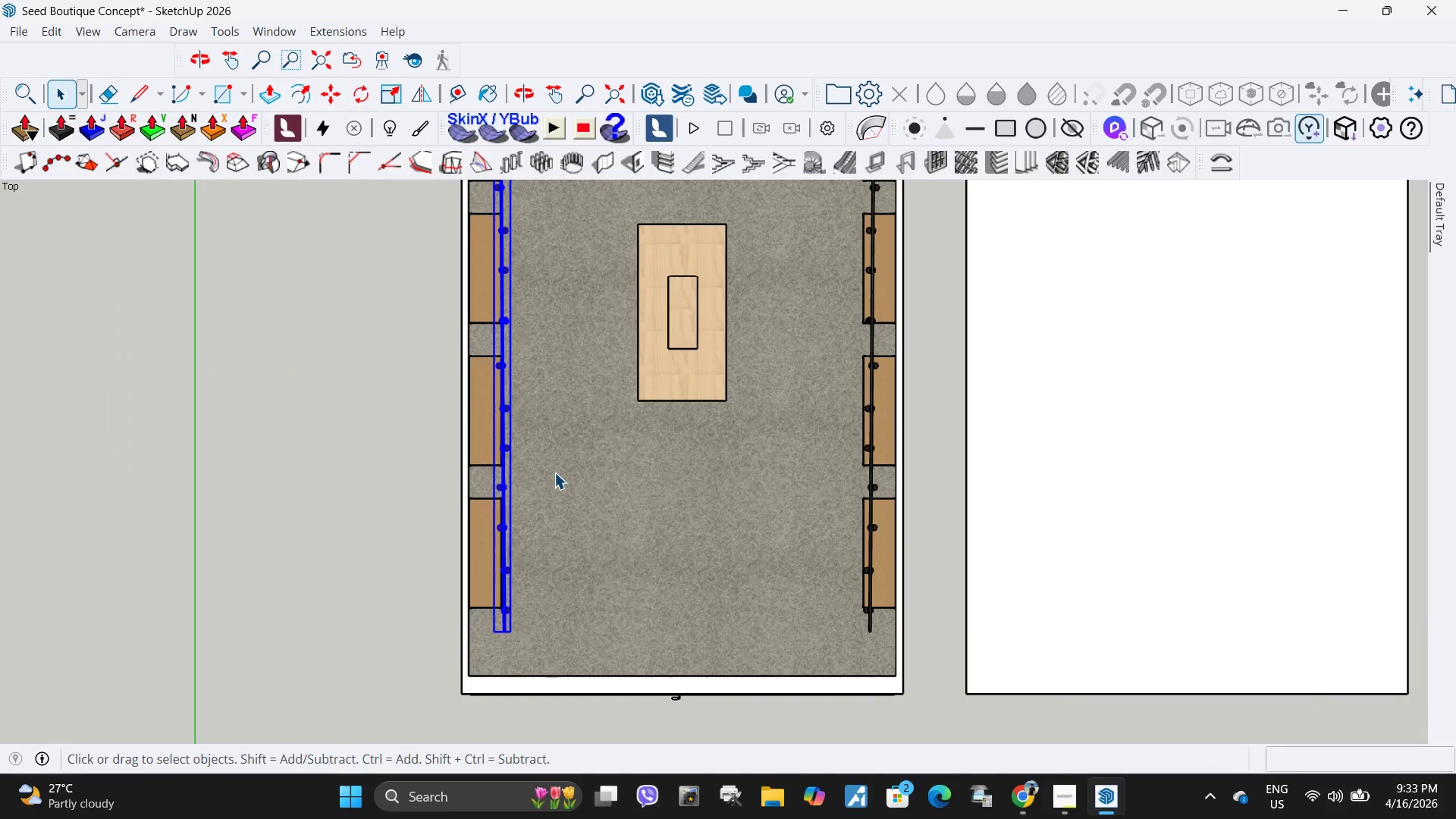 
left_click([554, 472])
 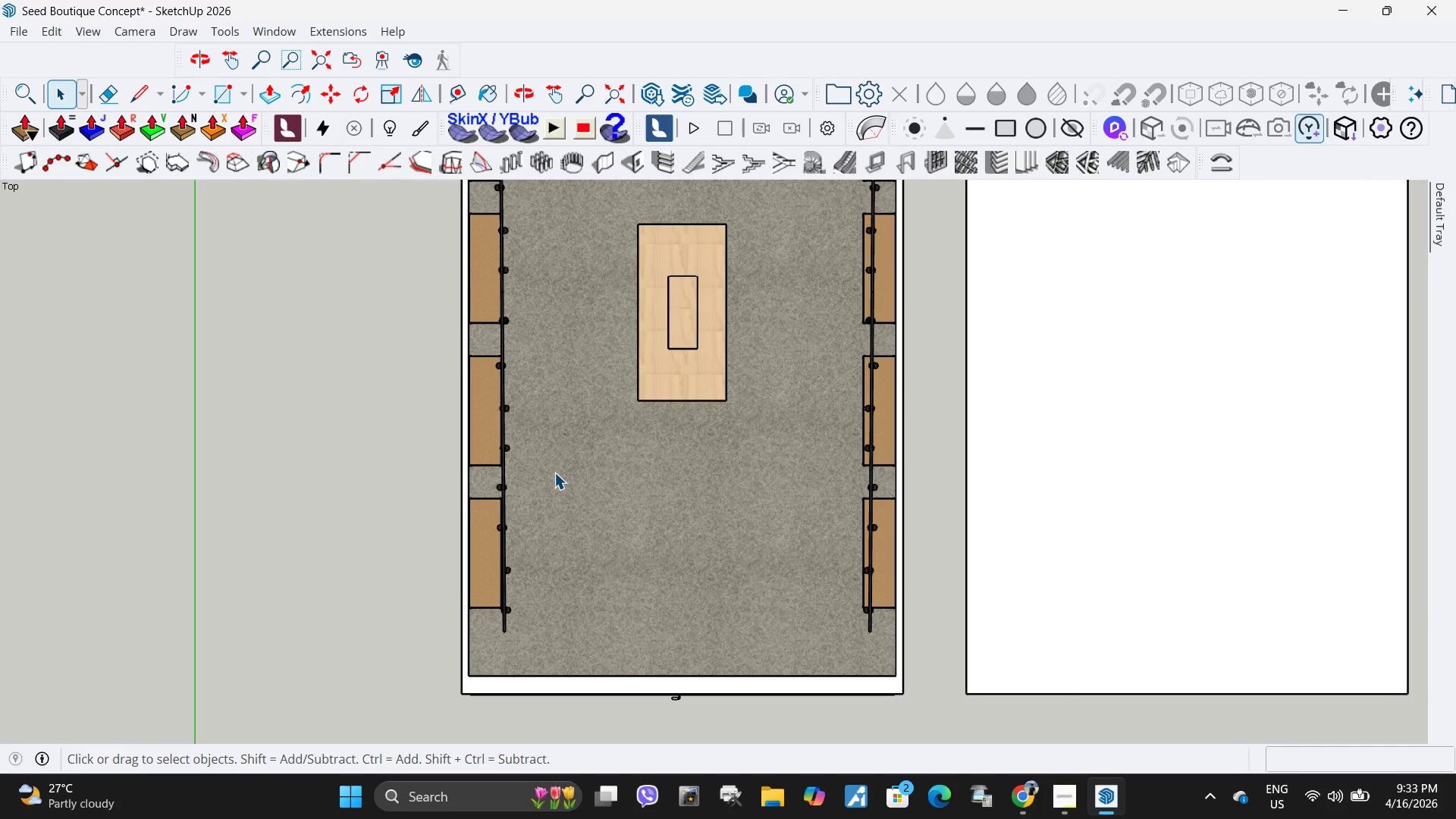 
wait(6.28)
 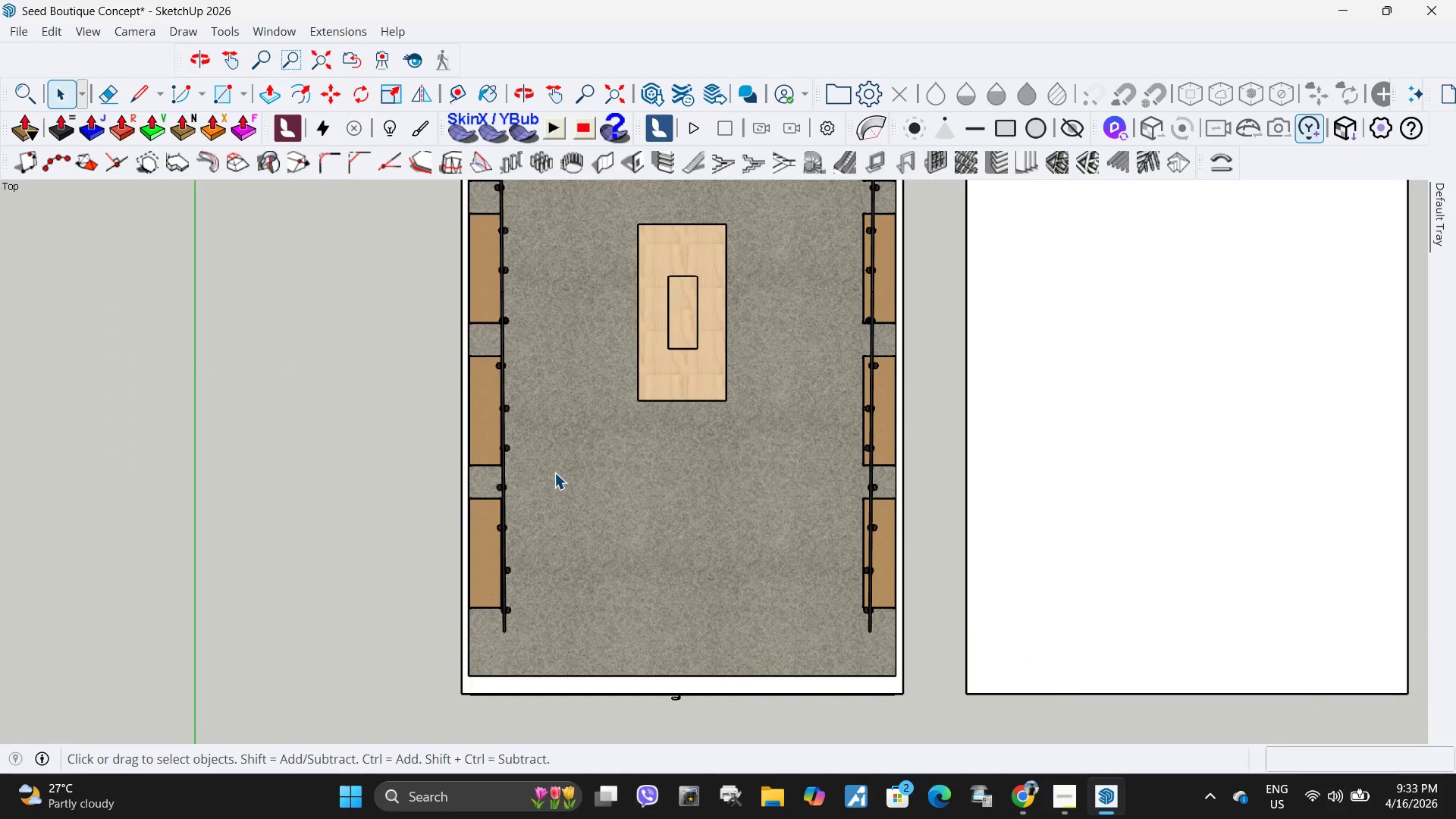 
scroll: coordinate [497, 397], scroll_direction: up, amount: 1.0
 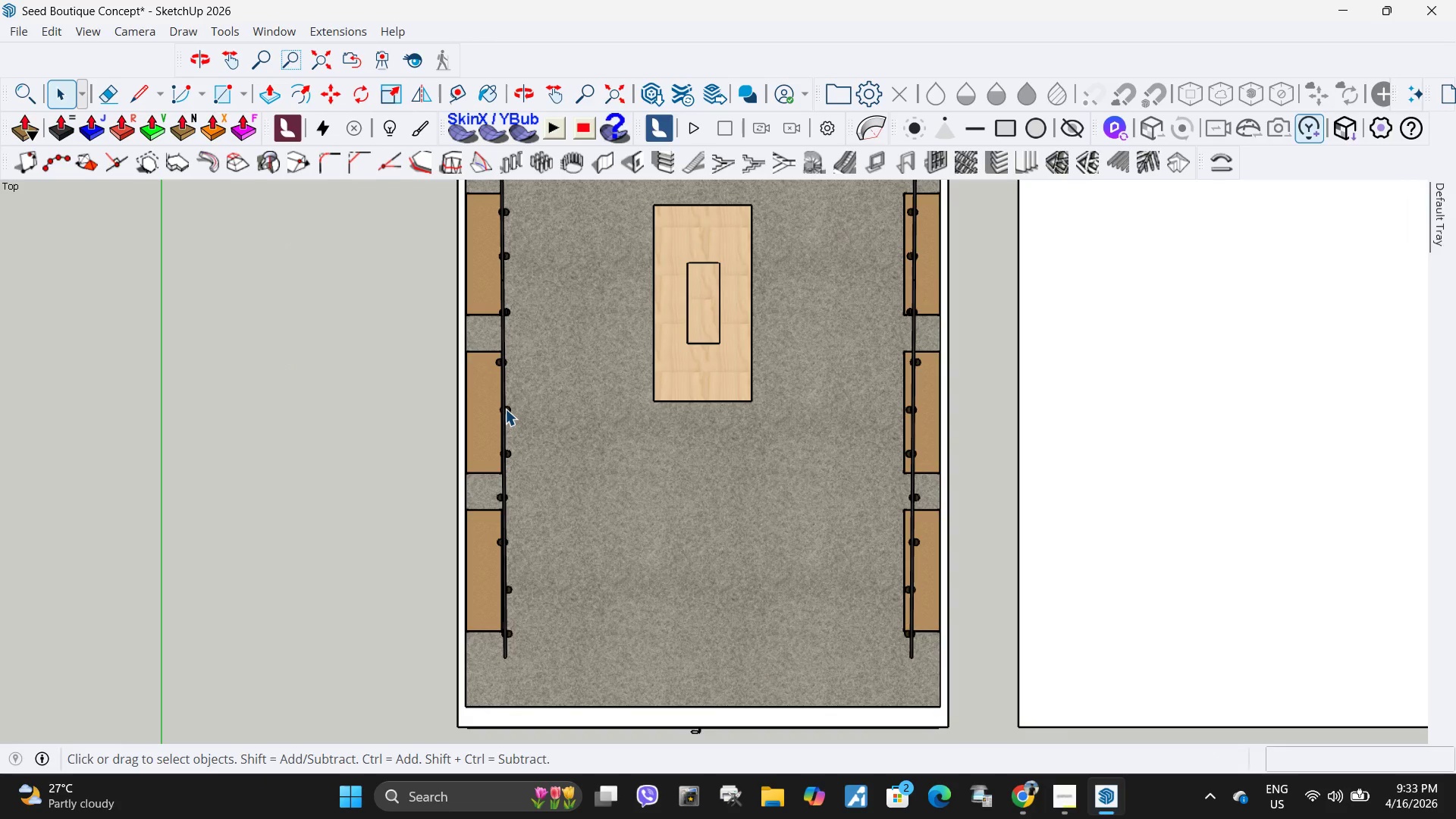 
left_click([505, 409])
 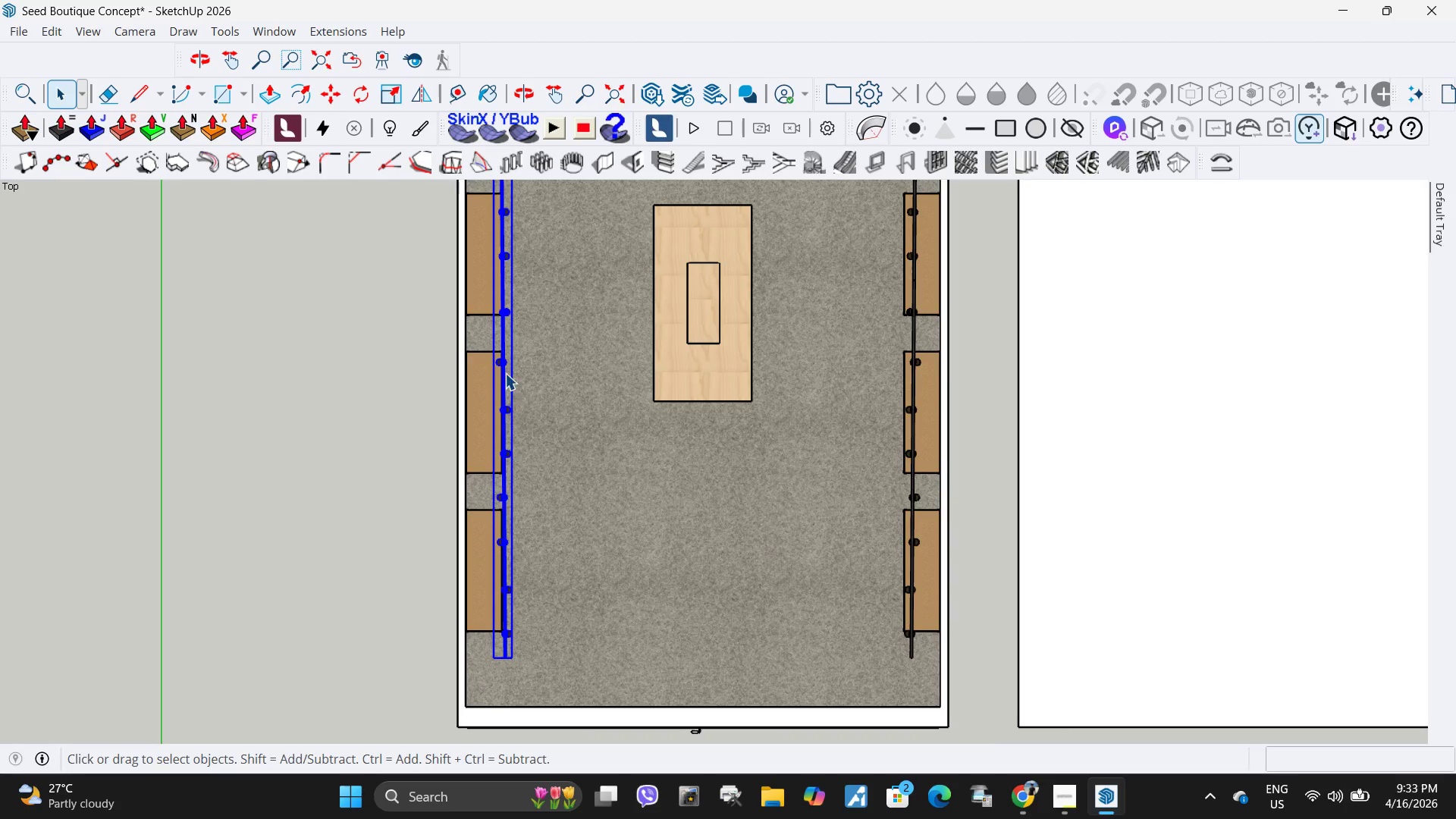 
scroll: coordinate [505, 373], scroll_direction: up, amount: 2.0
 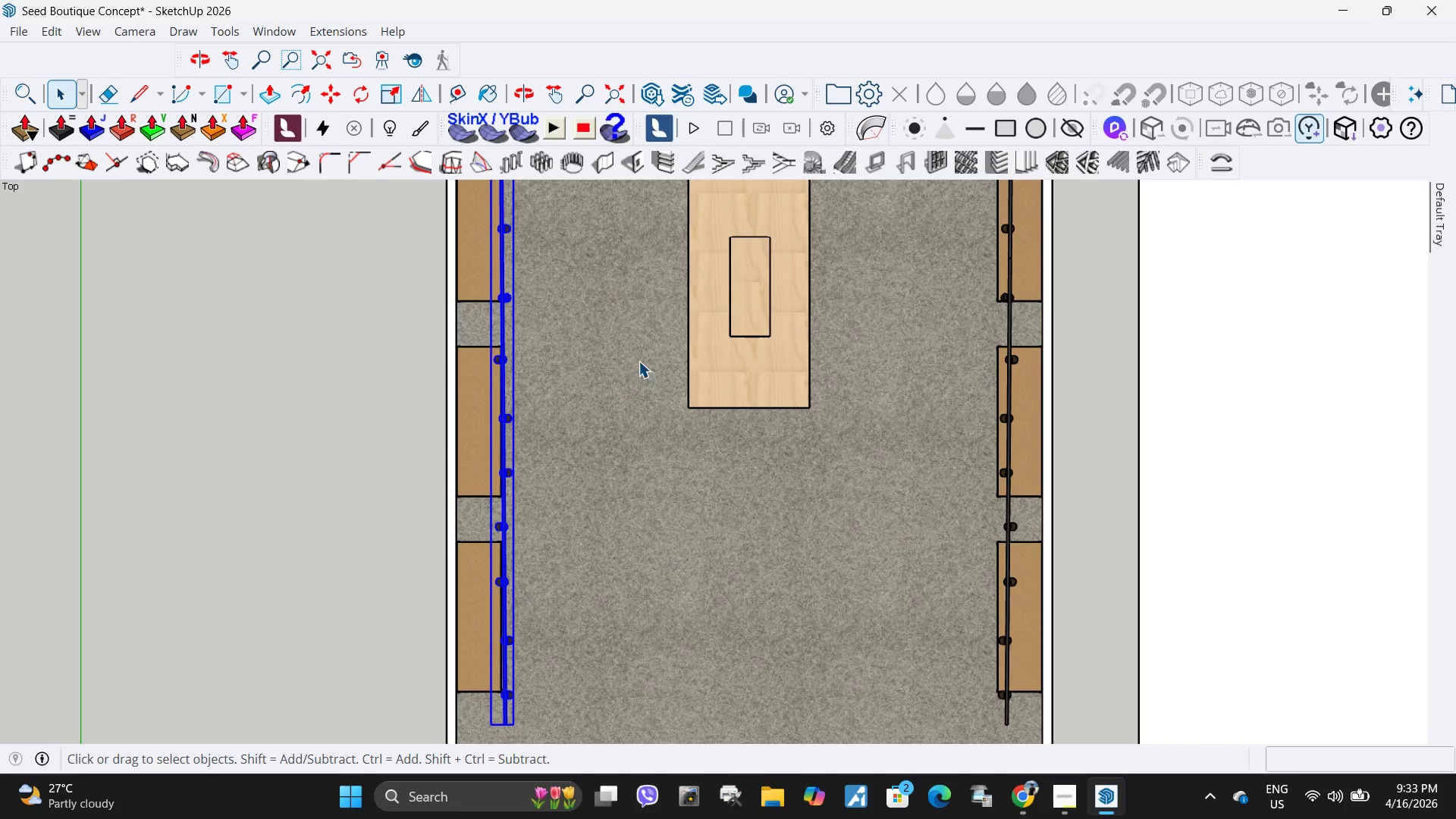 
key(M)
 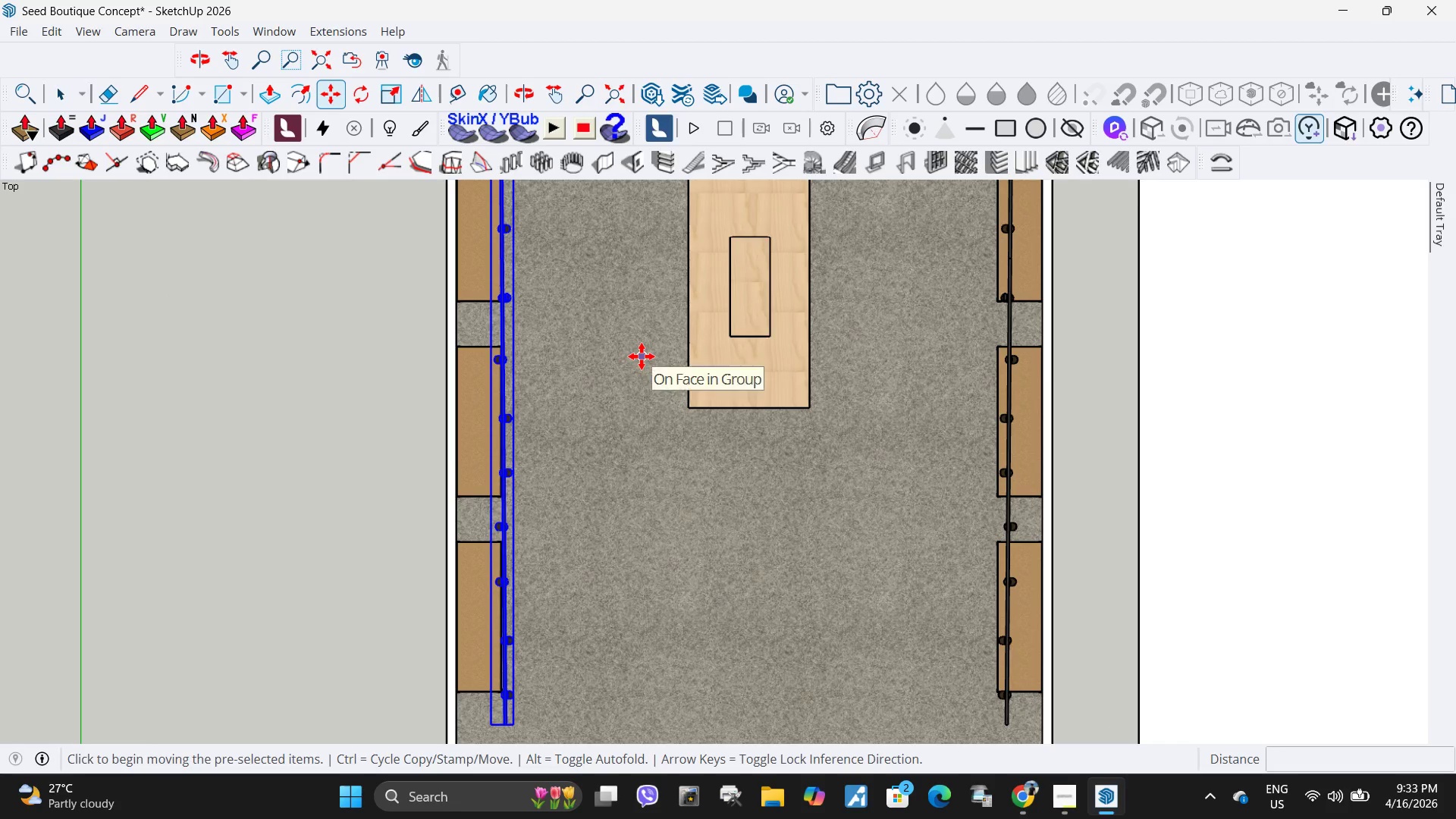 
left_click([642, 356])
 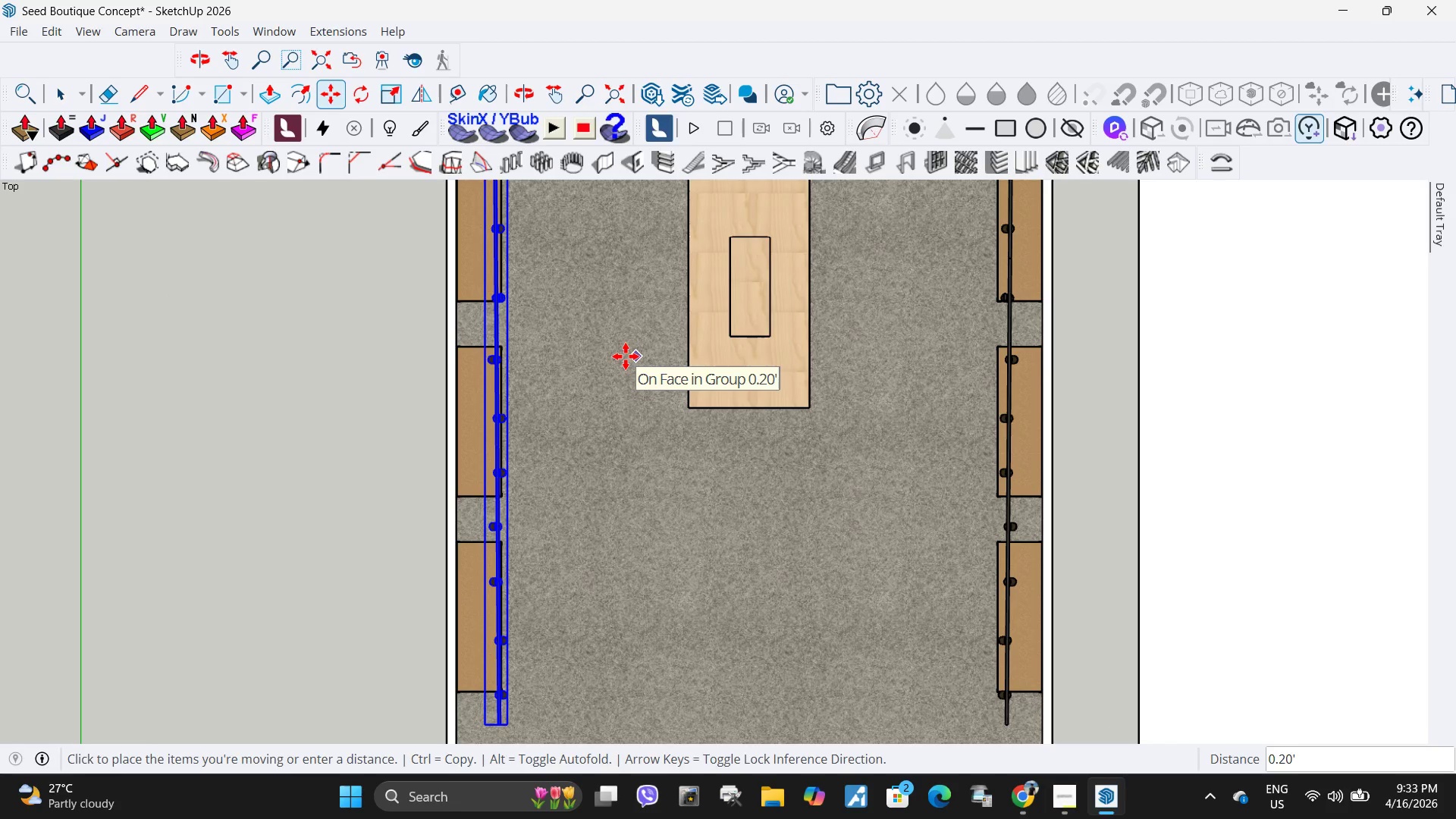 
wait(8.03)
 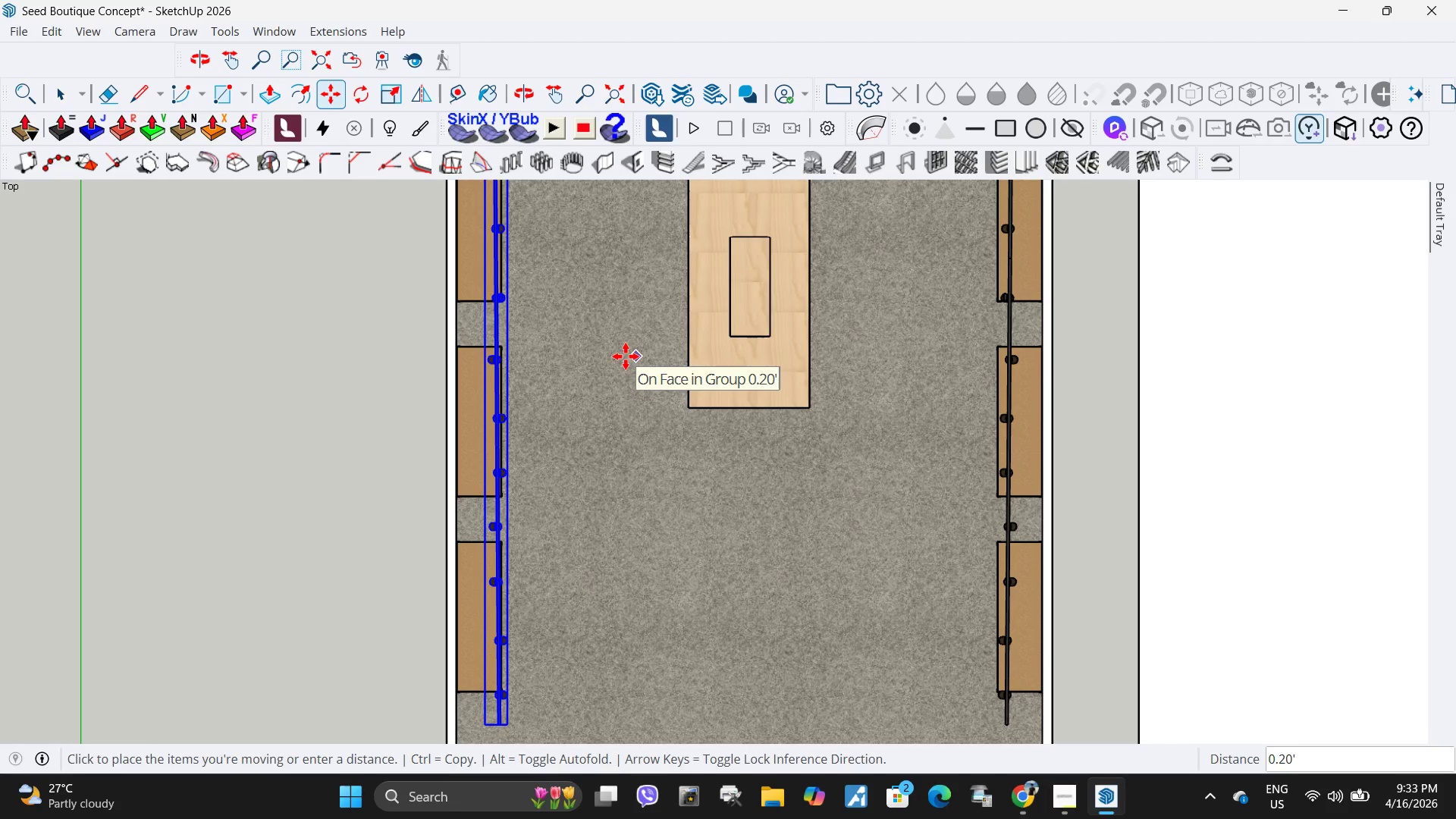 
left_click([623, 356])
 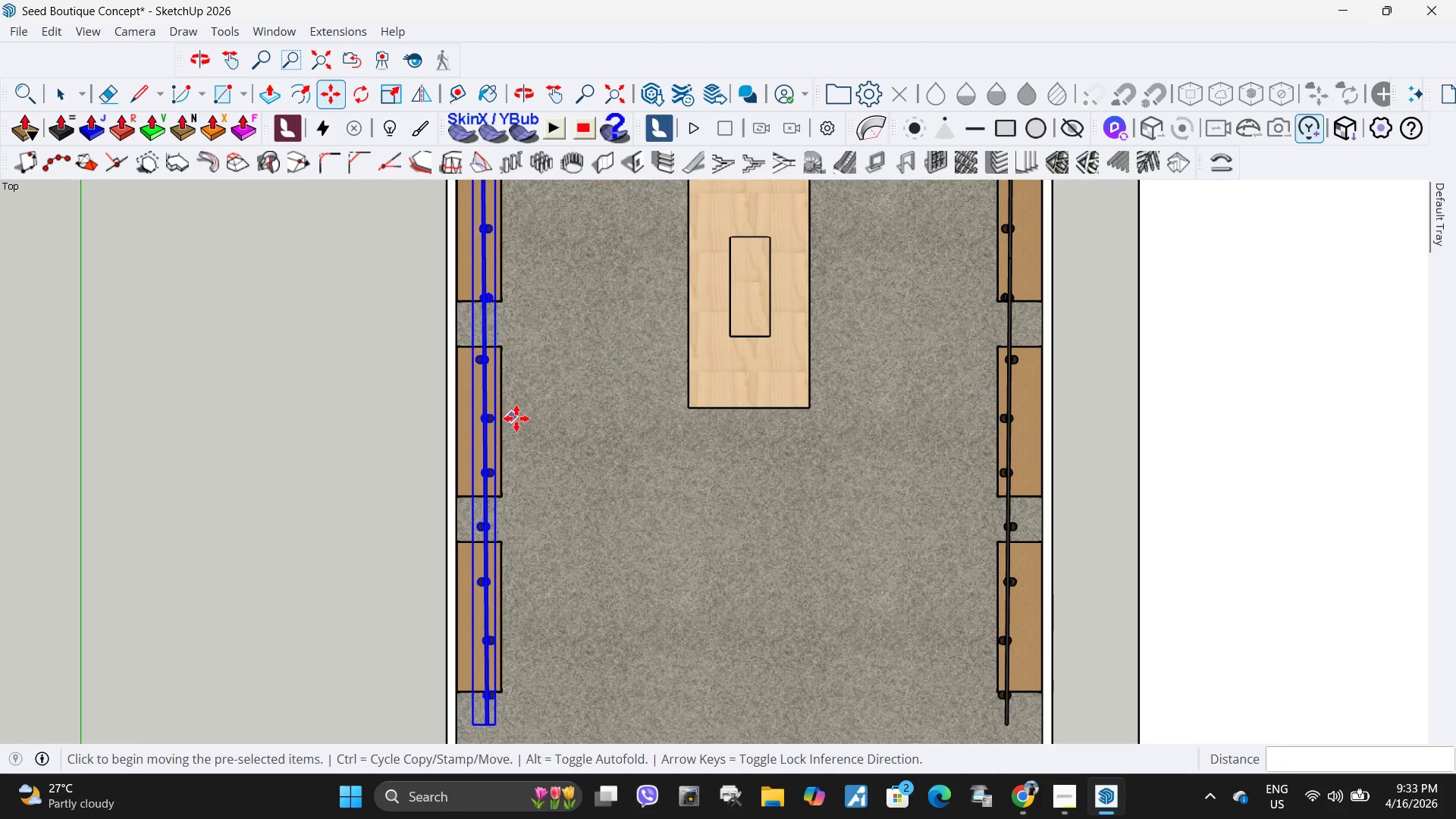 
left_click([514, 425])
 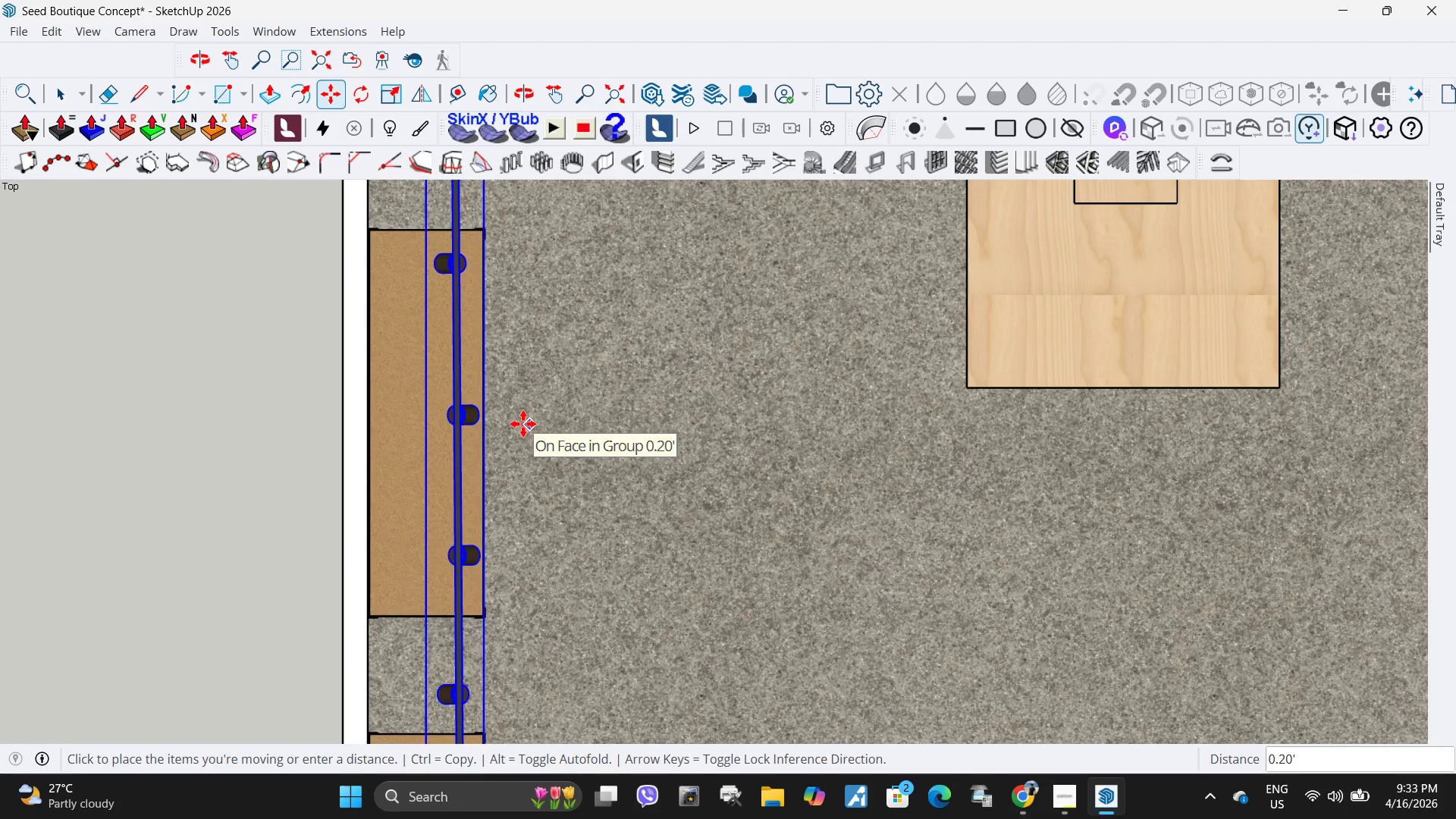 
scroll: coordinate [507, 425], scroll_direction: up, amount: 9.0
 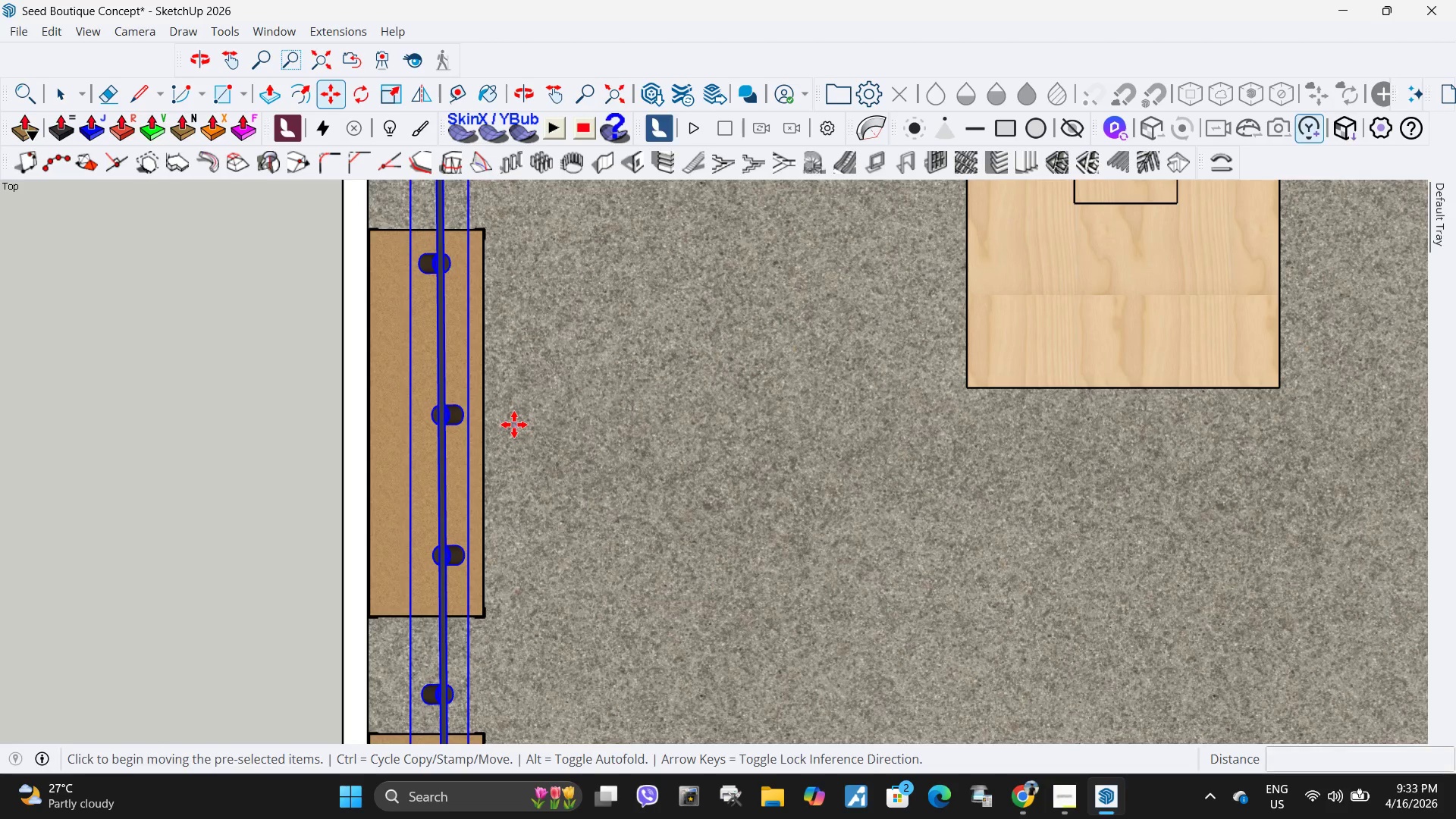 
left_click([523, 424])
 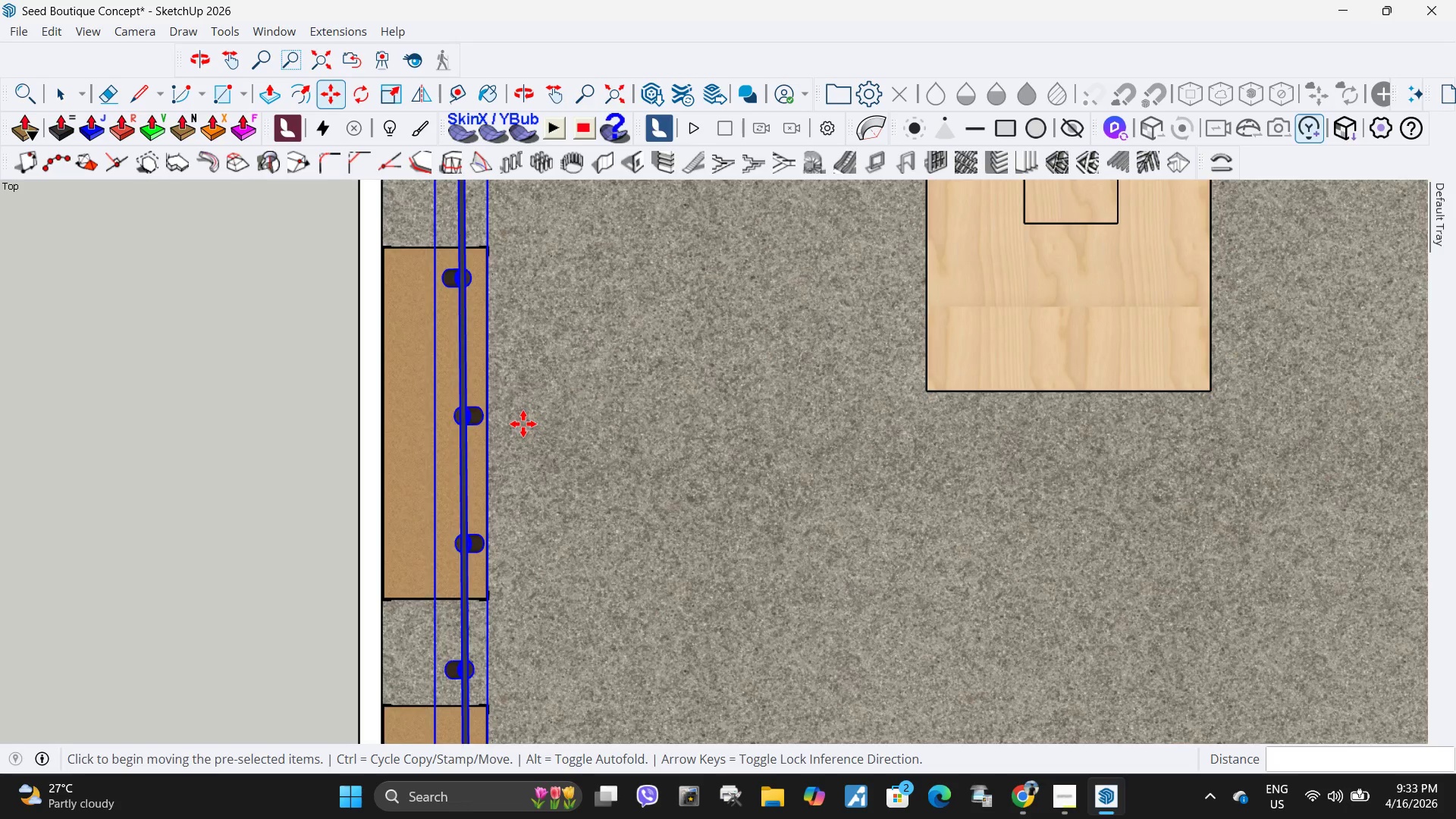 
key(Space)
 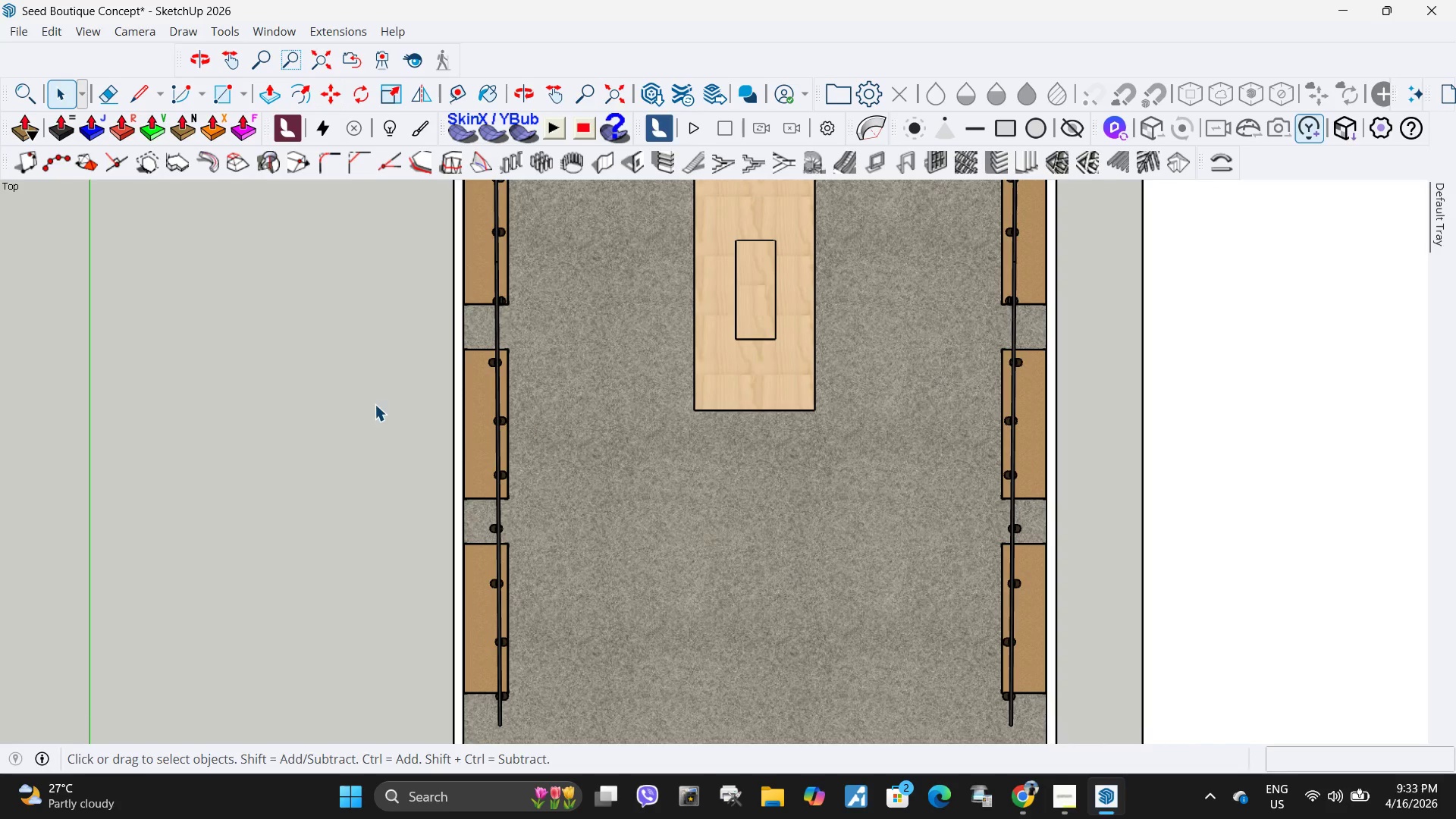 
scroll: coordinate [616, 340], scroll_direction: down, amount: 22.0
 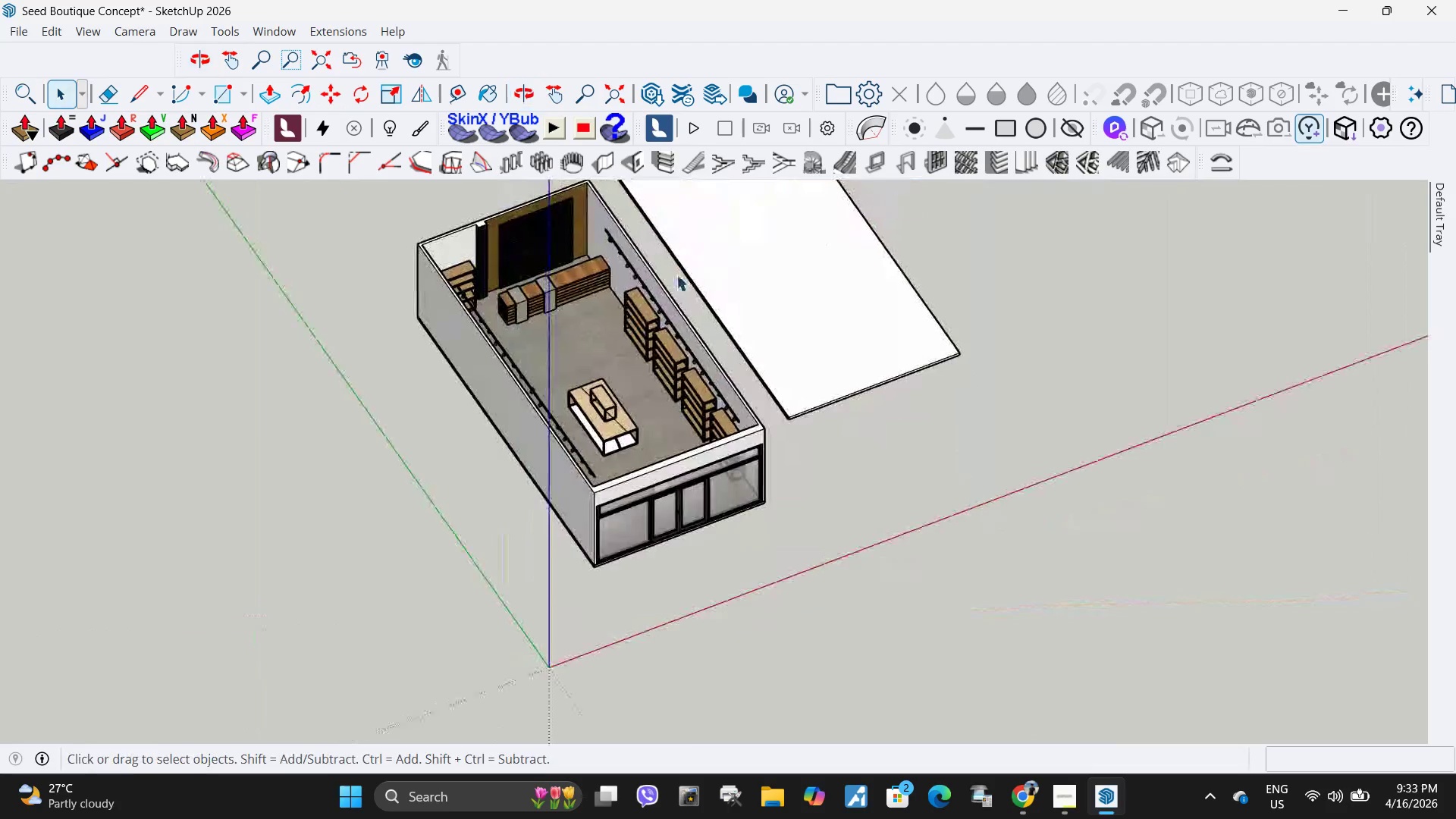 
scroll: coordinate [610, 308], scroll_direction: up, amount: 5.0
 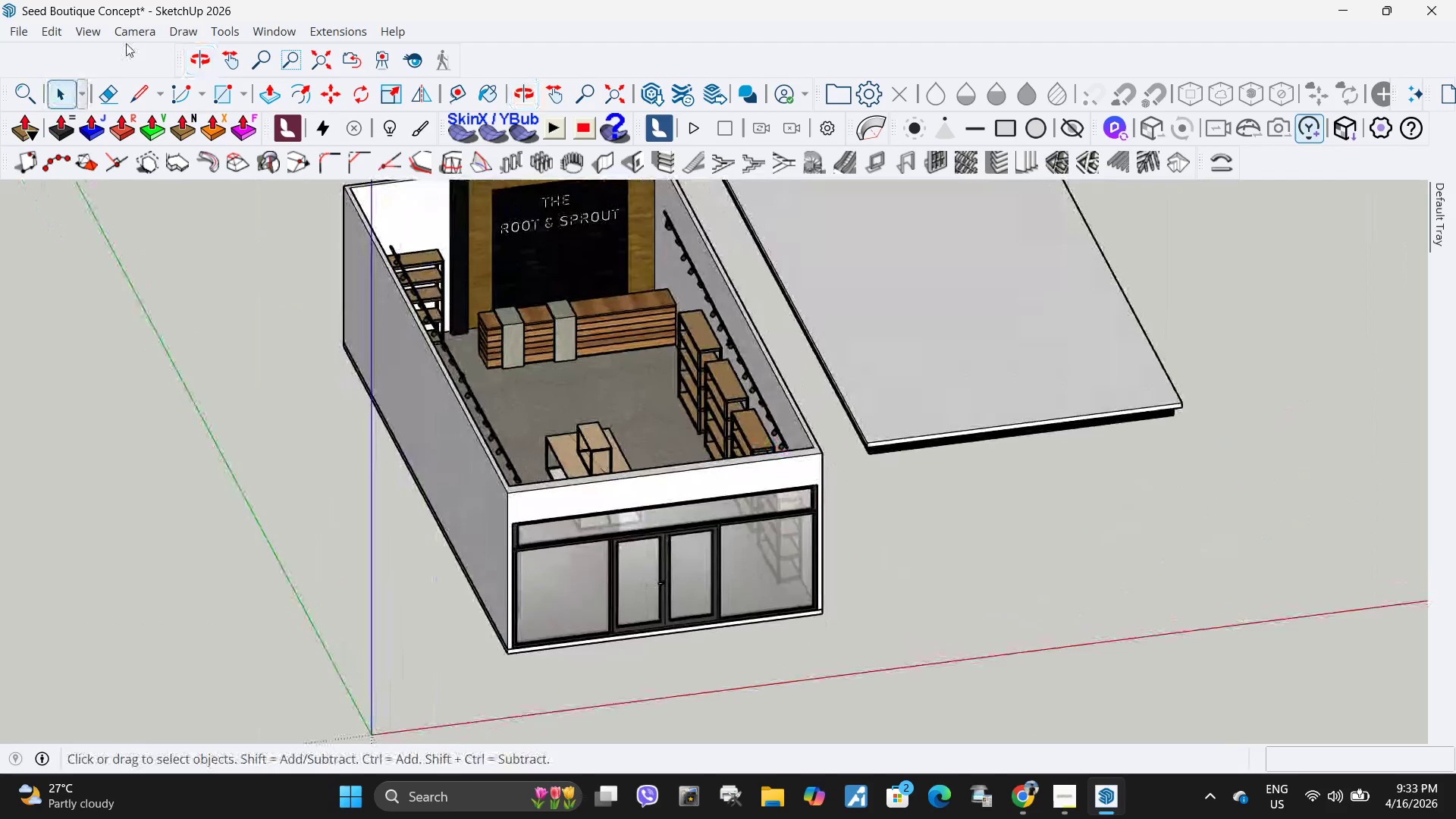 
left_click([143, 39])
 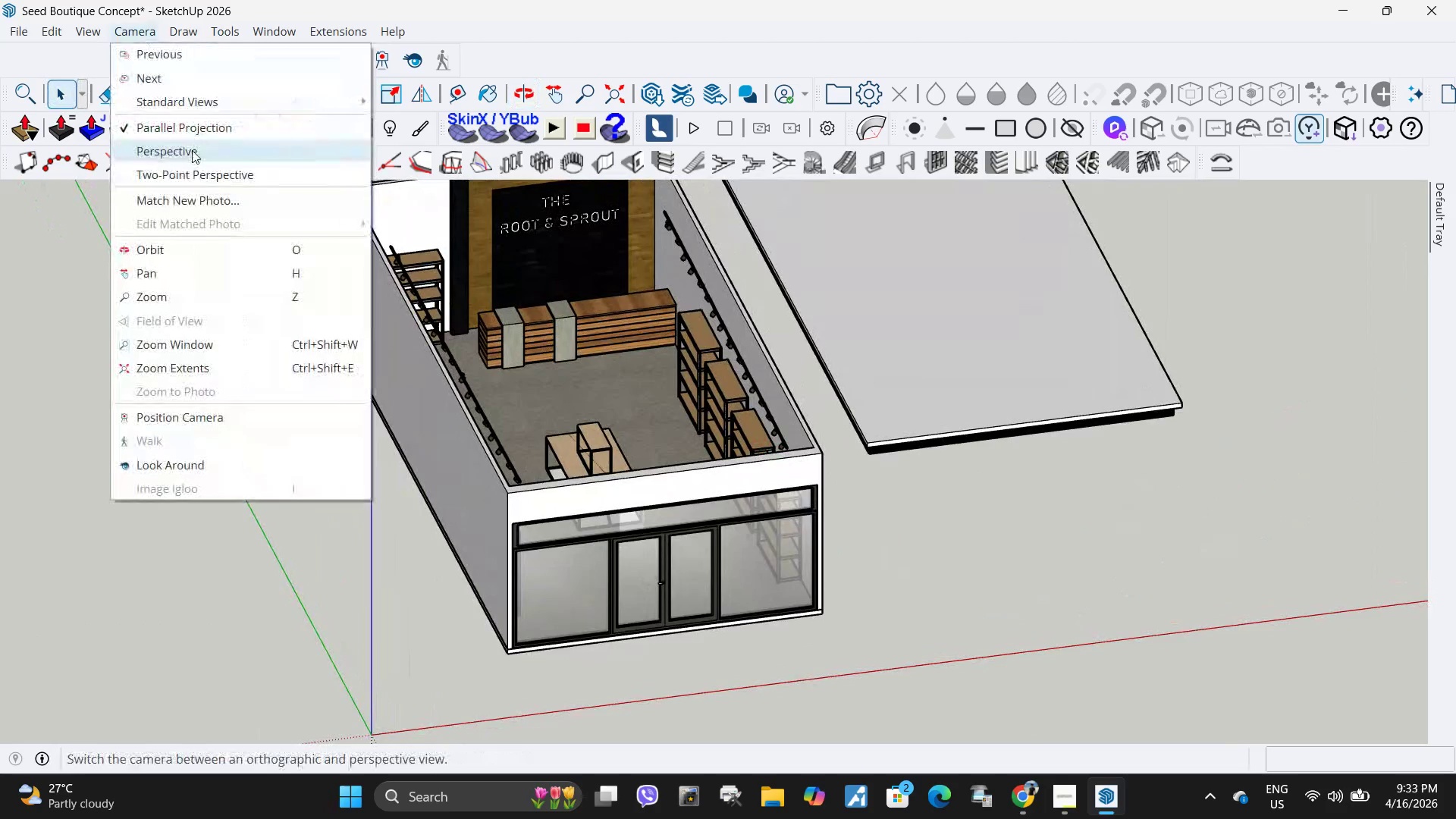 
left_click([192, 150])
 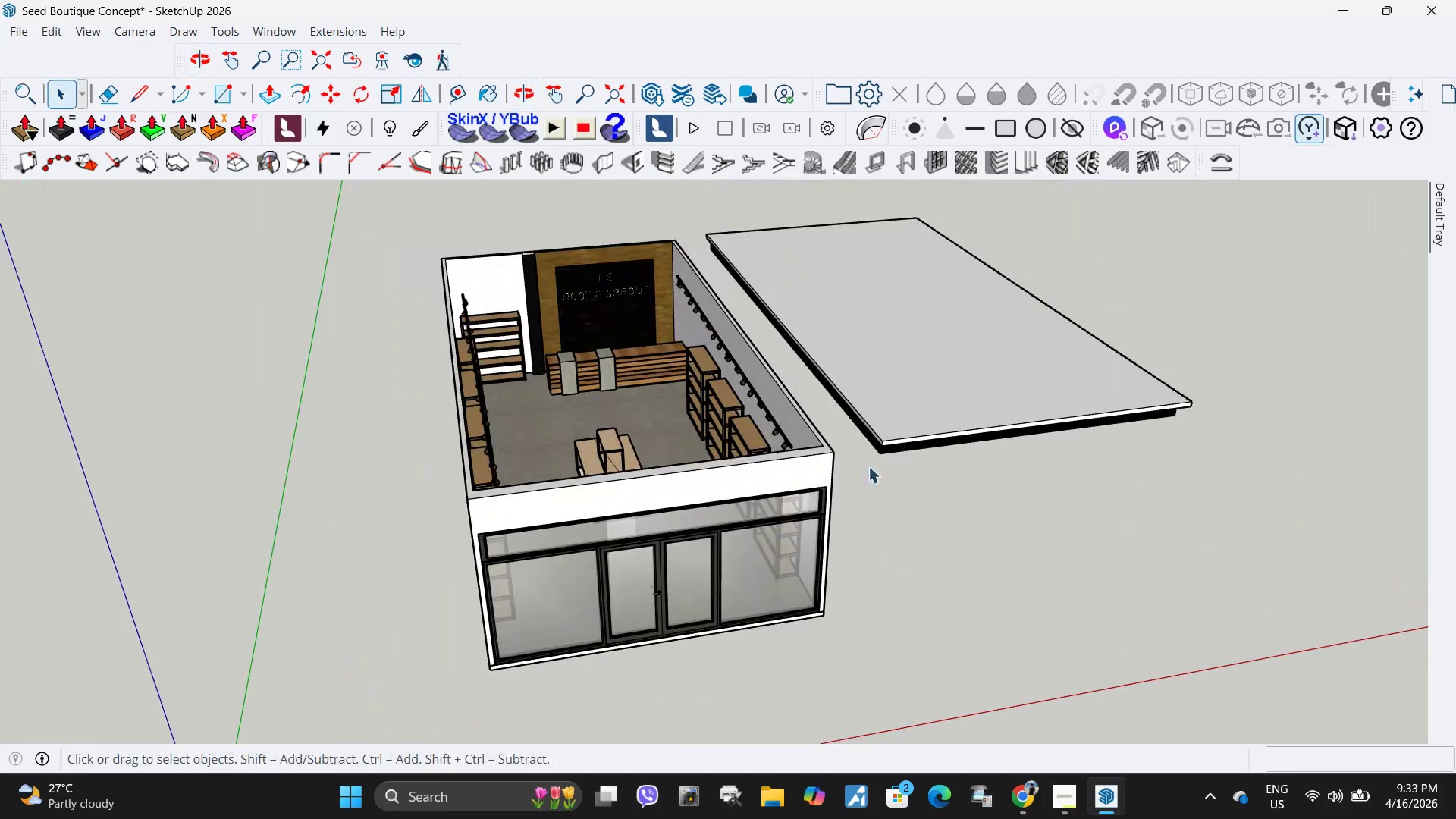 
left_click([960, 417])
 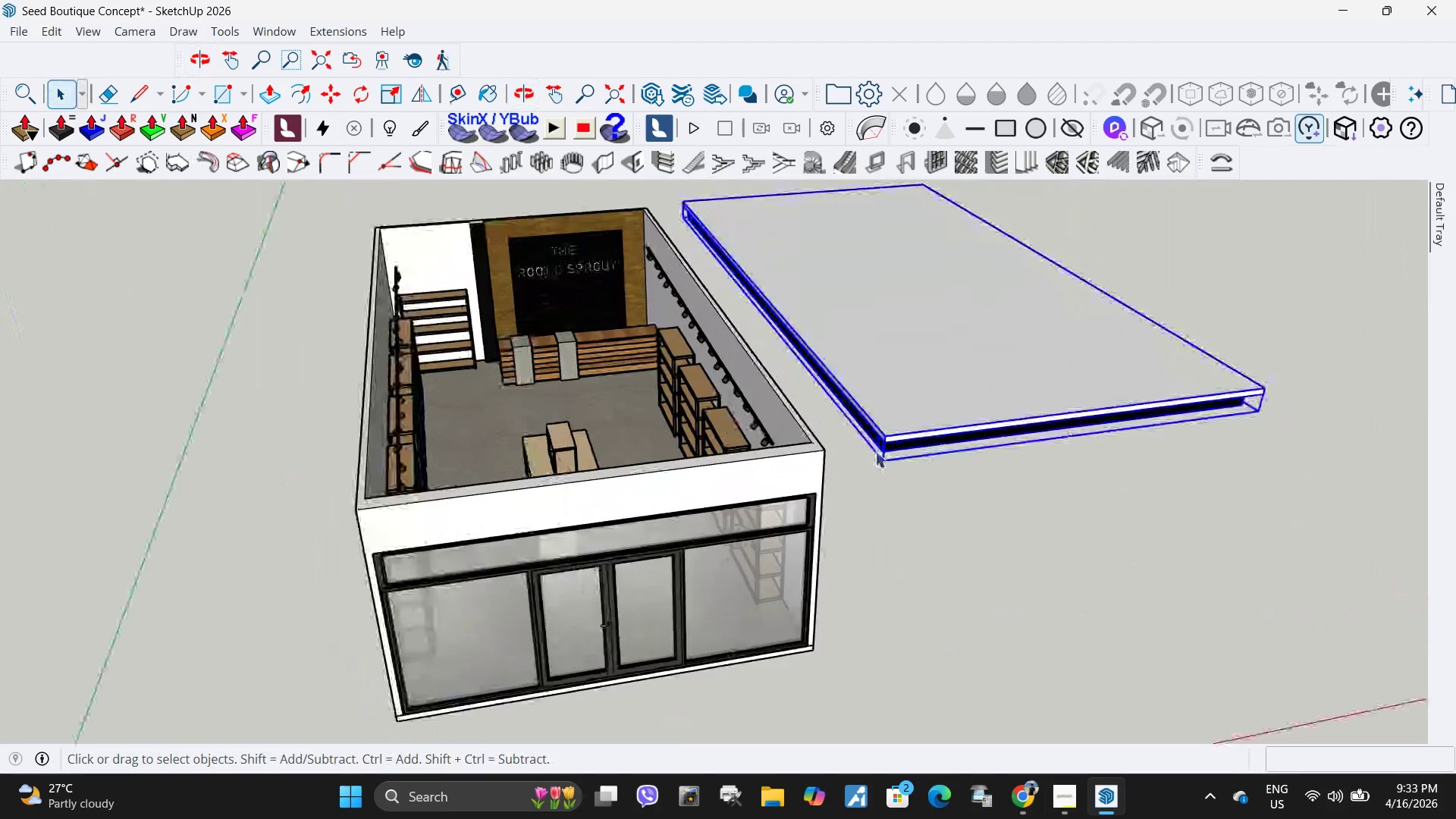 
scroll: coordinate [875, 451], scroll_direction: up, amount: 8.0
 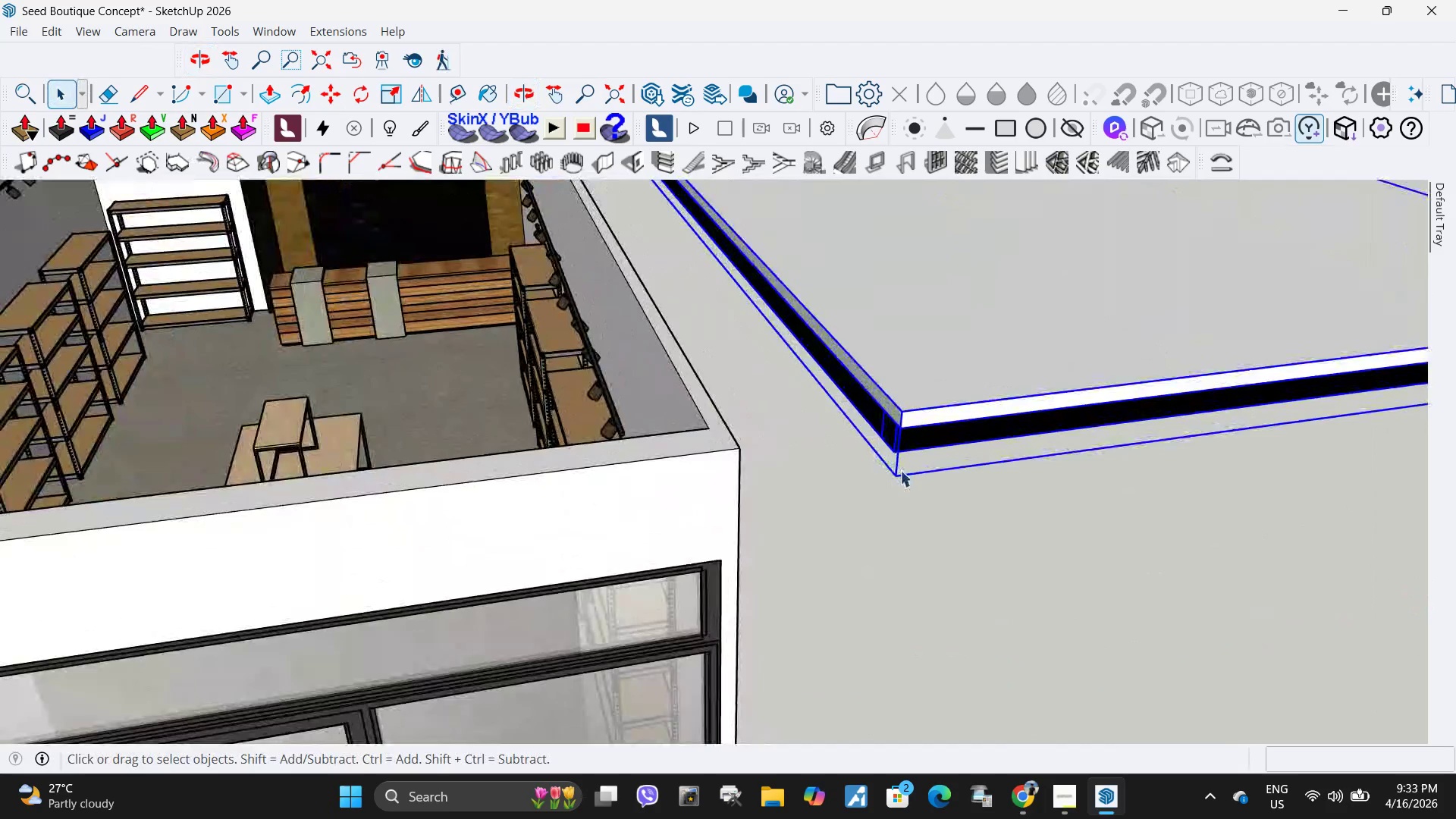 
key(M)
 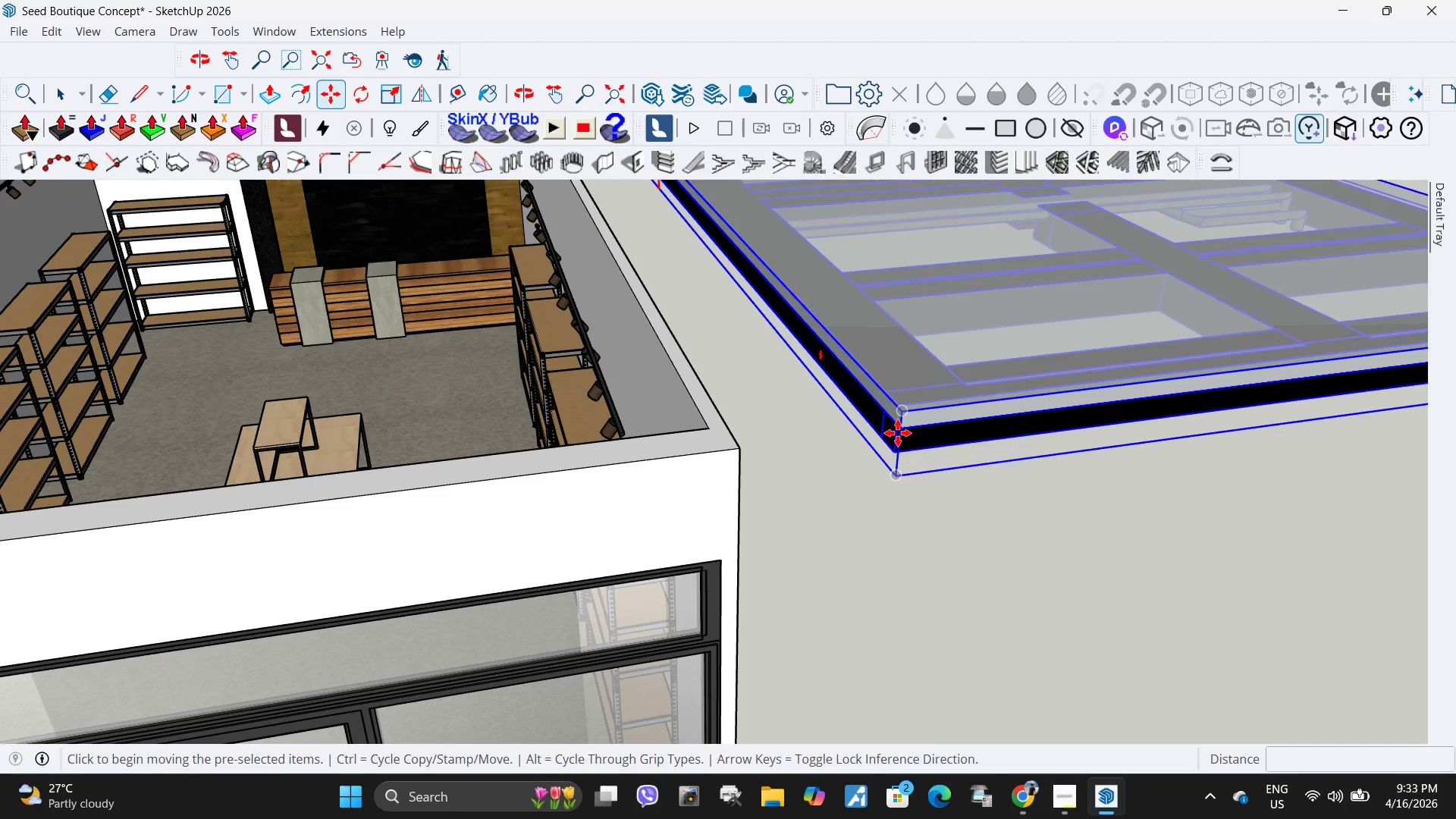 
scroll: coordinate [1132, 372], scroll_direction: down, amount: 9.0
 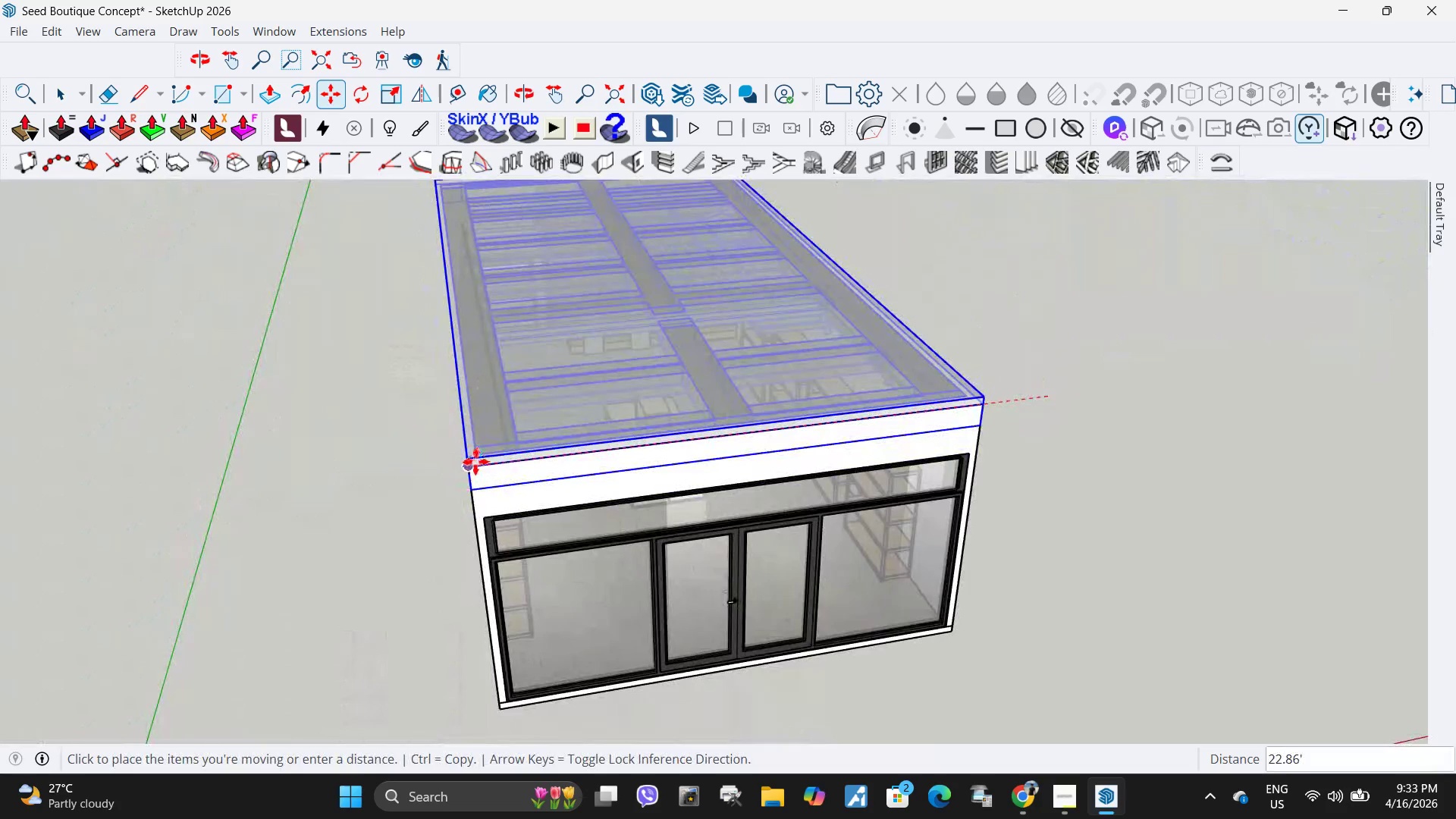 
left_click([475, 462])
 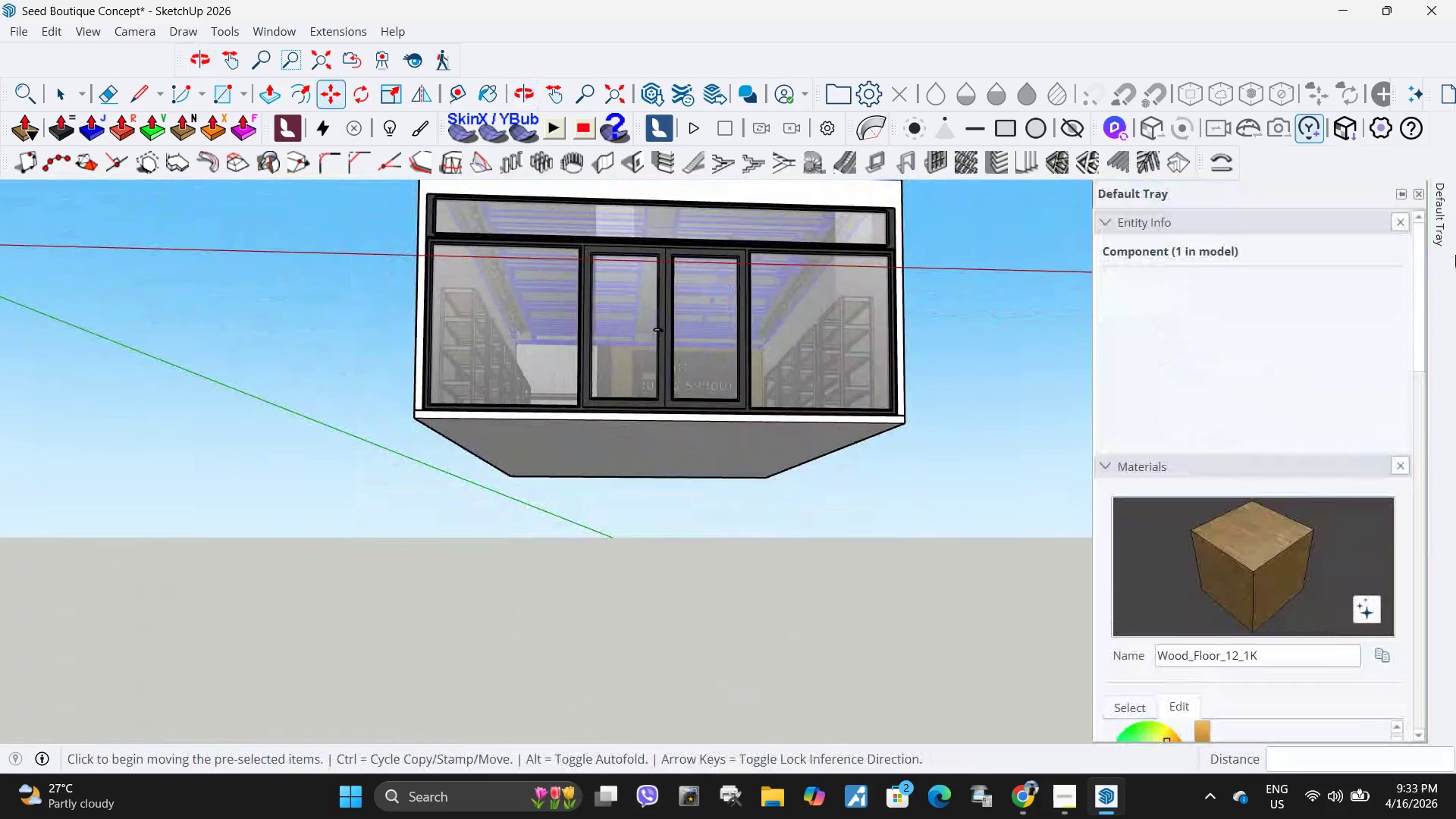 
scroll: coordinate [1162, 617], scroll_direction: down, amount: 30.0
 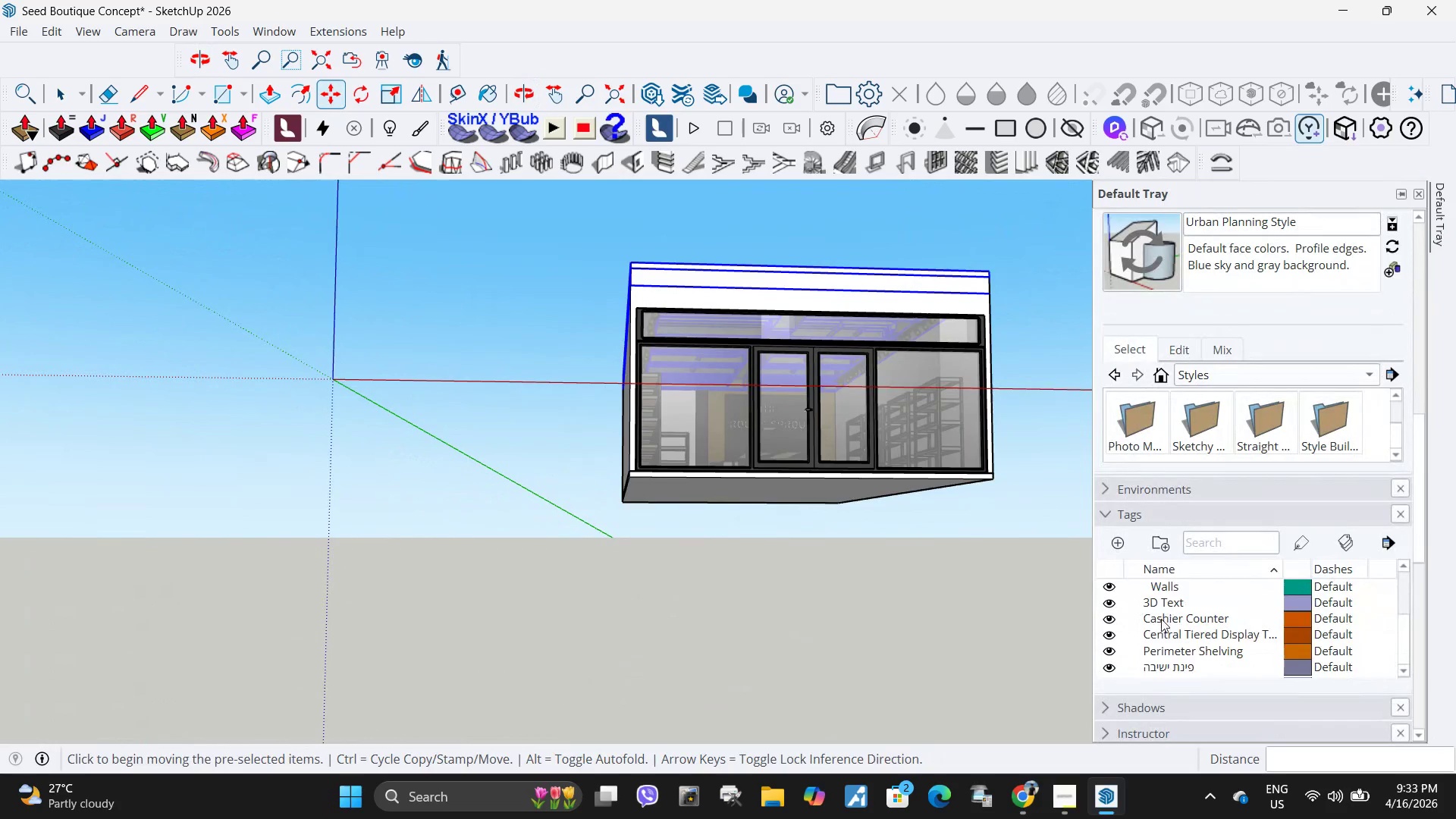 
scroll: coordinate [1161, 619], scroll_direction: up, amount: 1.0
 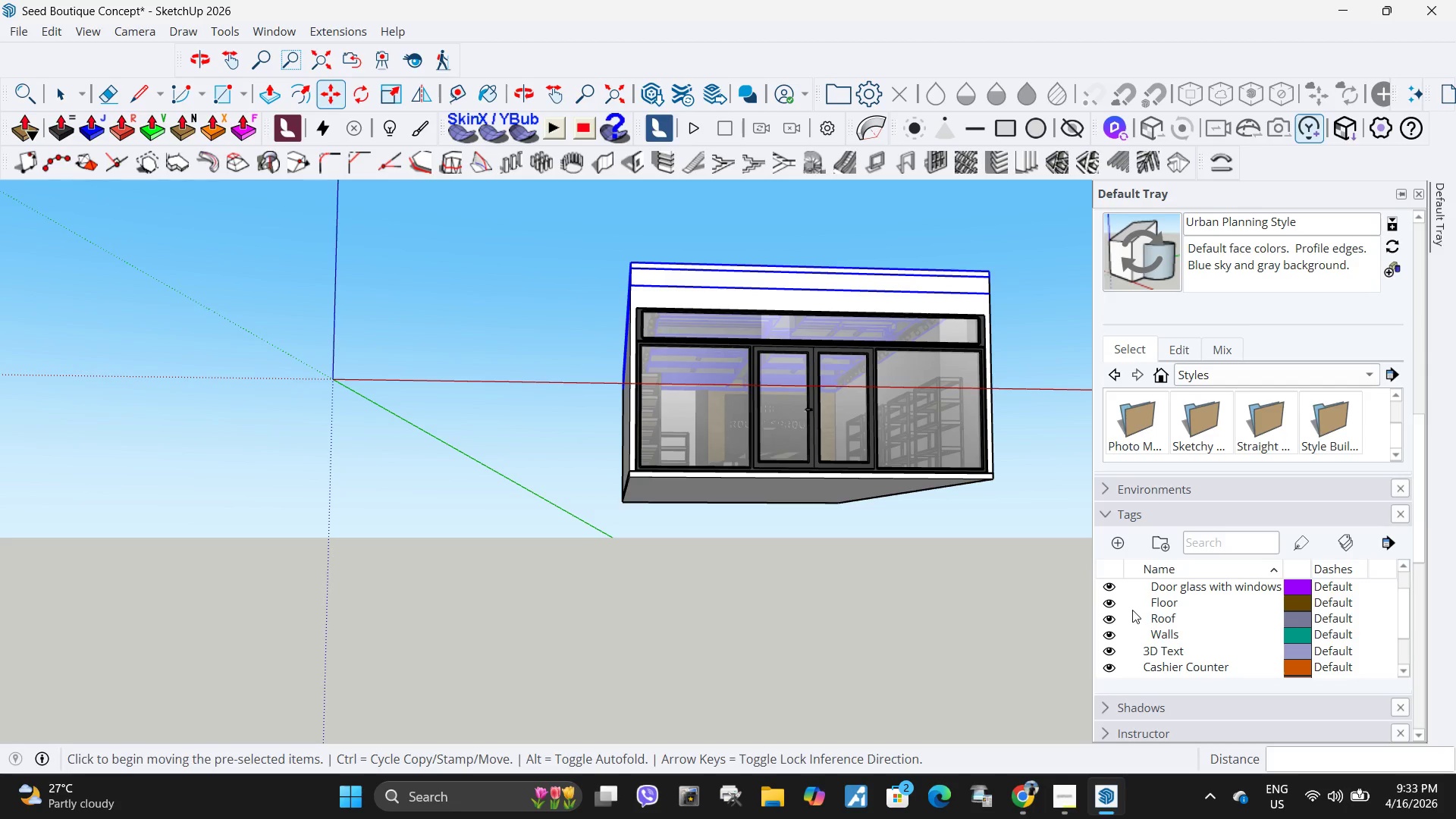 
left_click([1115, 586])
 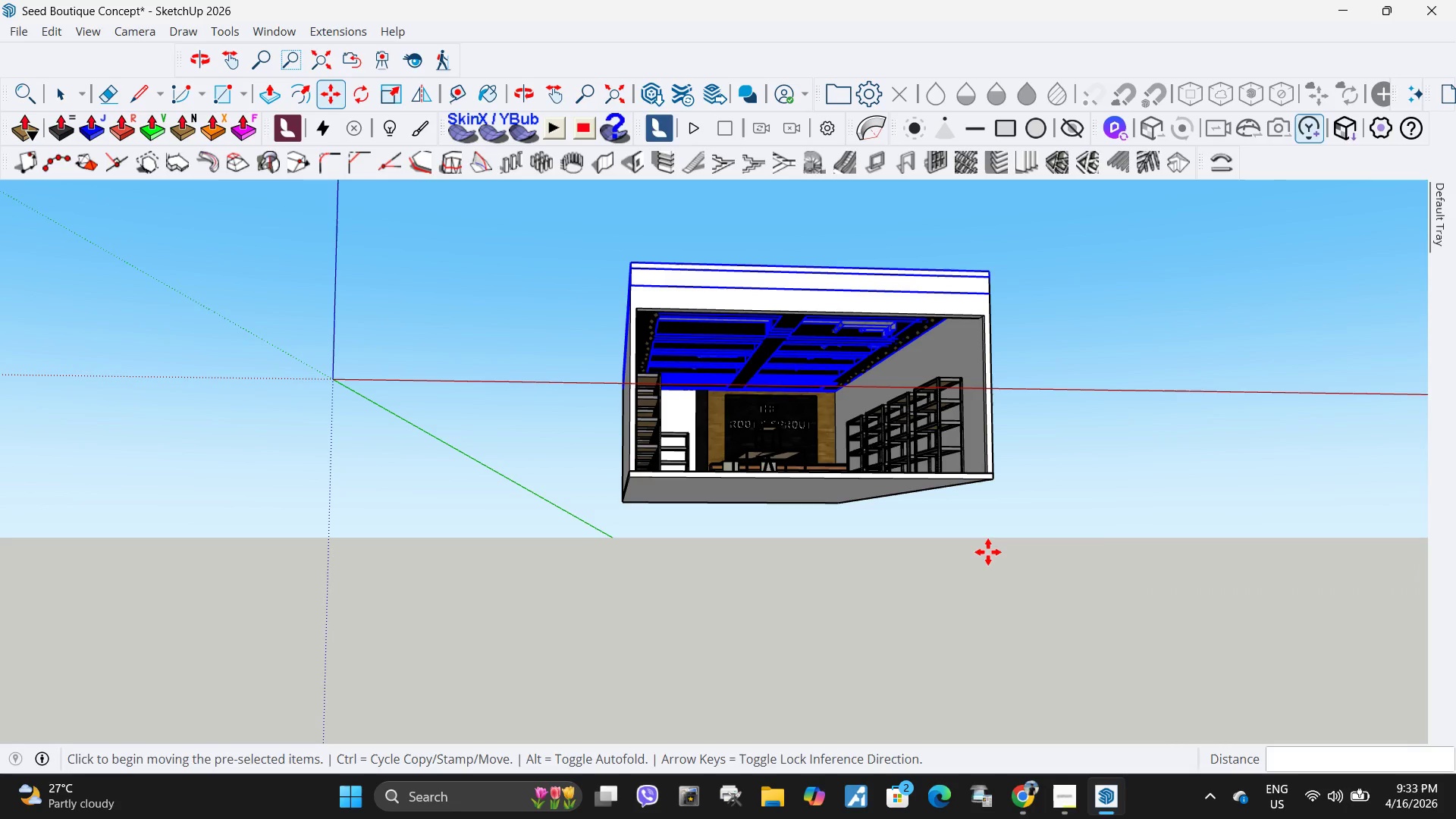 
key(Space)
 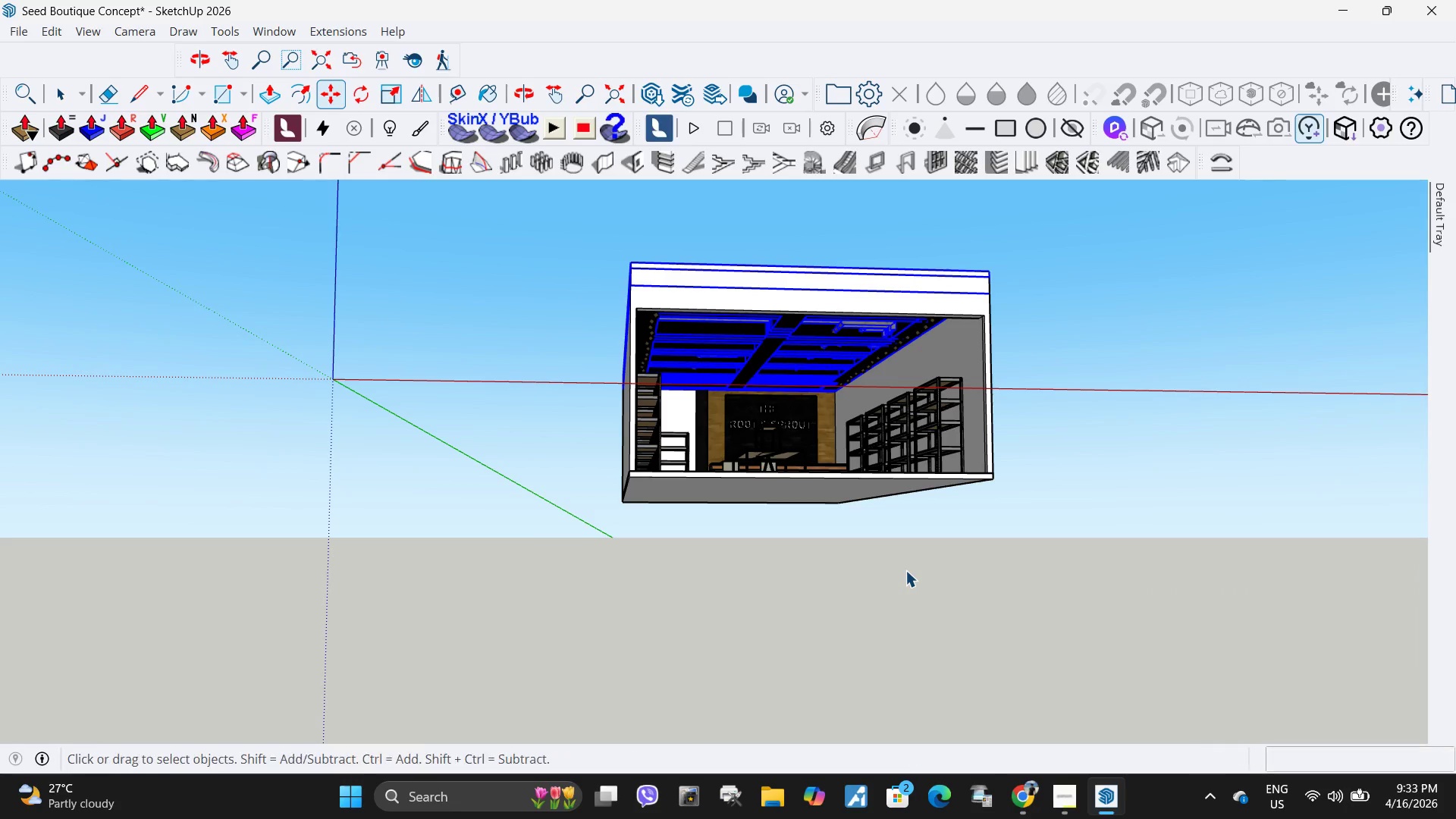 
left_click([905, 570])
 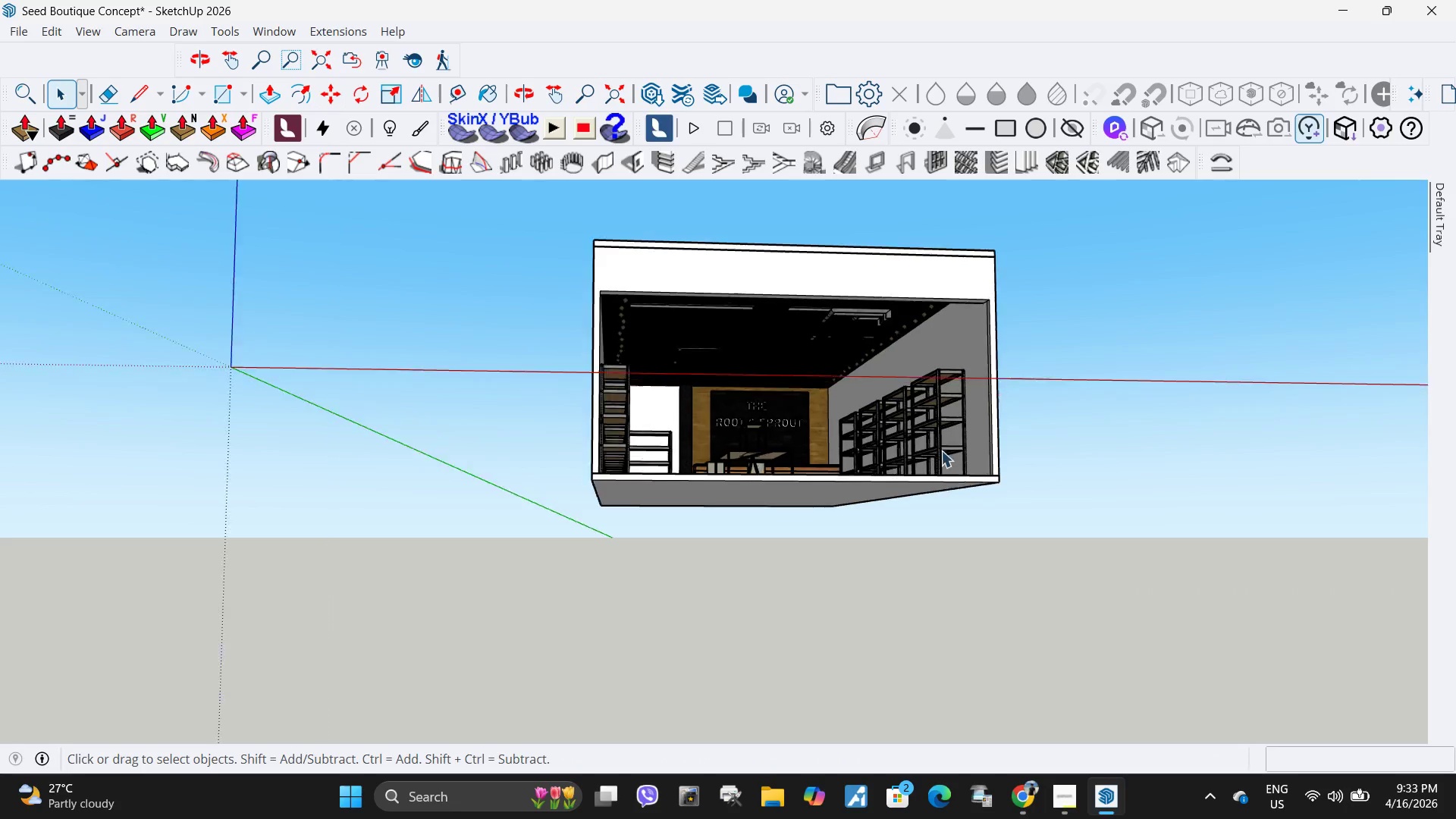 
scroll: coordinate [711, 284], scroll_direction: up, amount: 7.0
 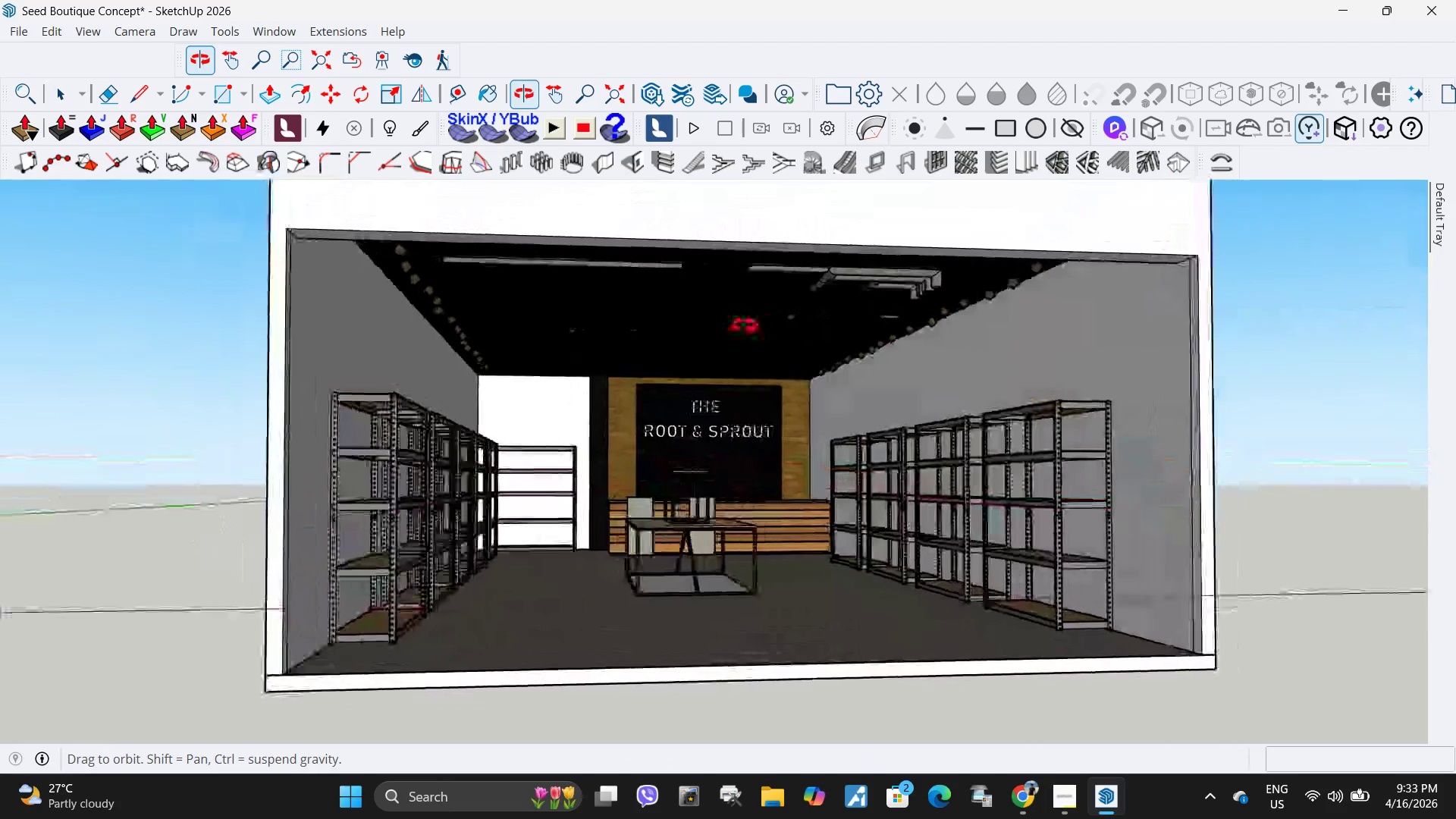 
key(Space)
 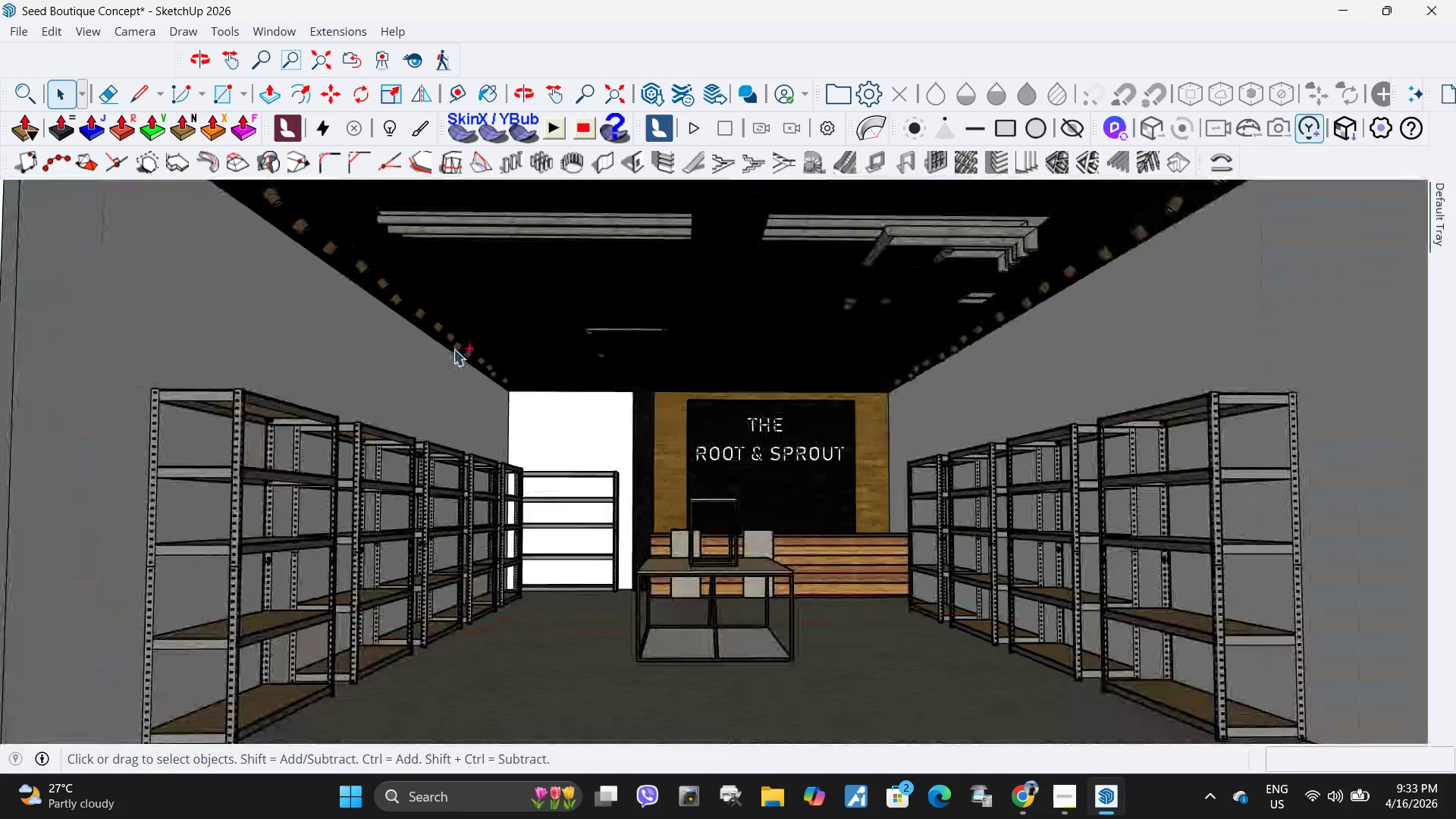 
scroll: coordinate [476, 334], scroll_direction: up, amount: 2.0
 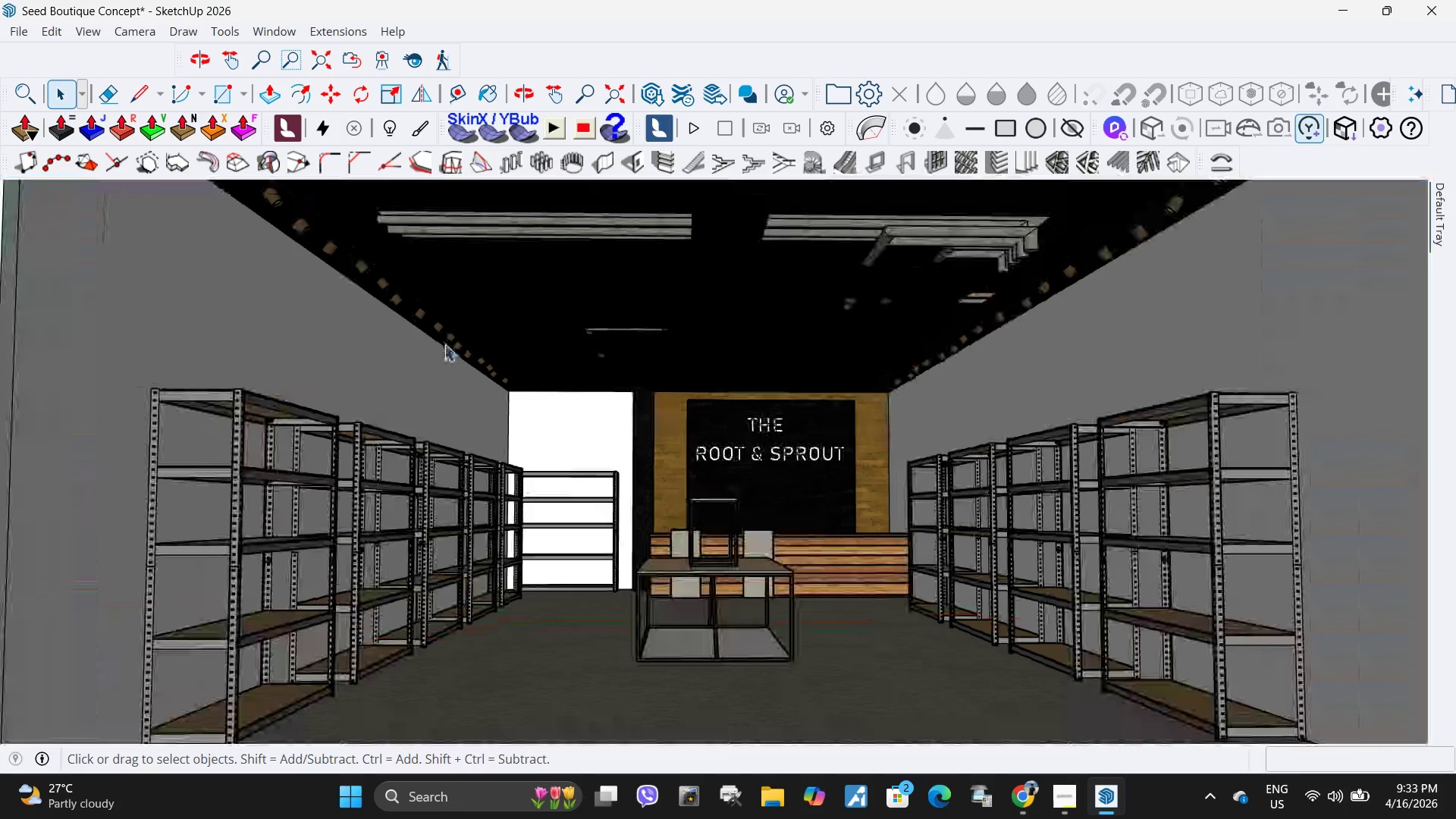 
hold_key(key=ControlLeft, duration=0.56)
 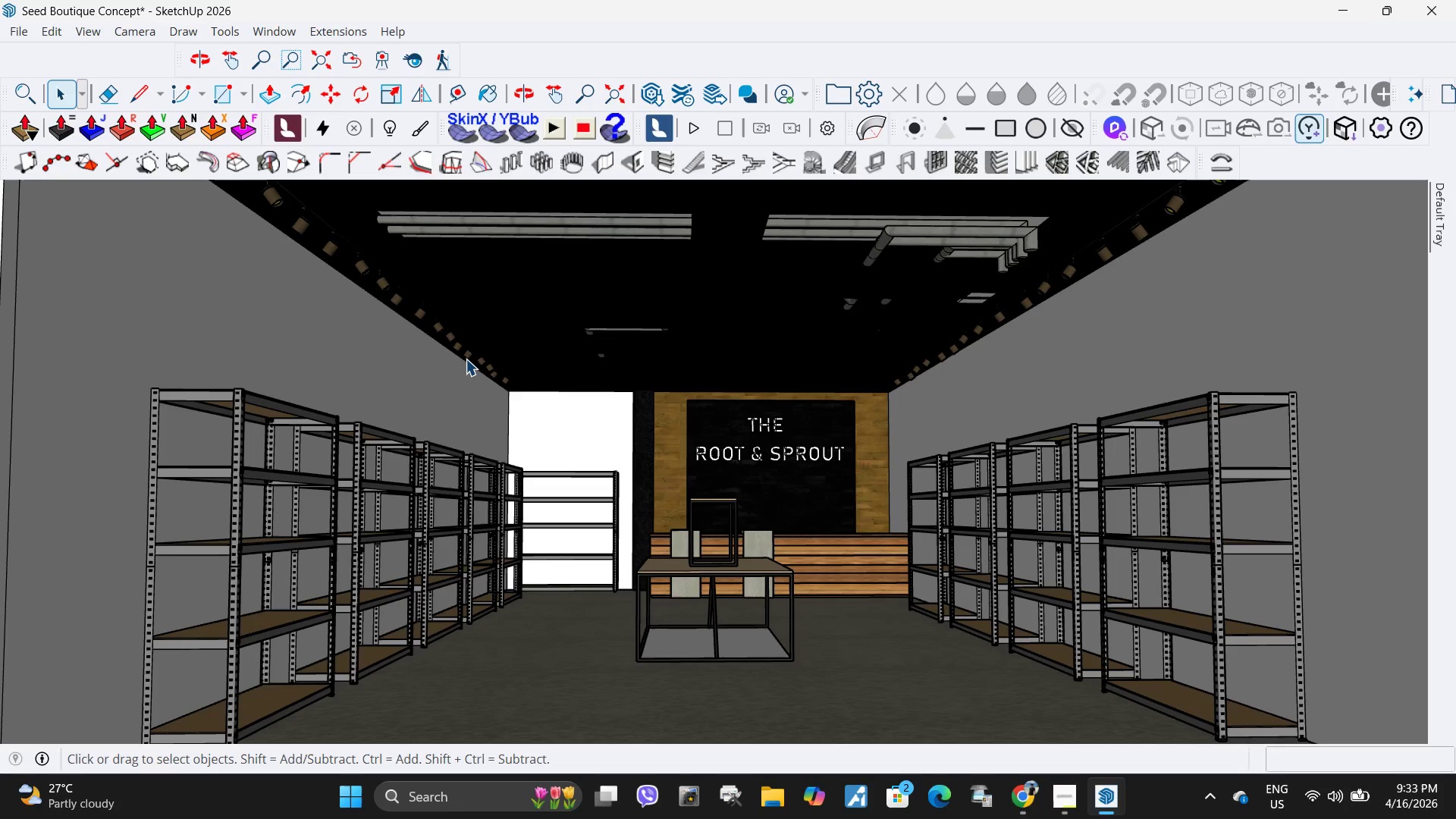 
left_click([466, 359])
 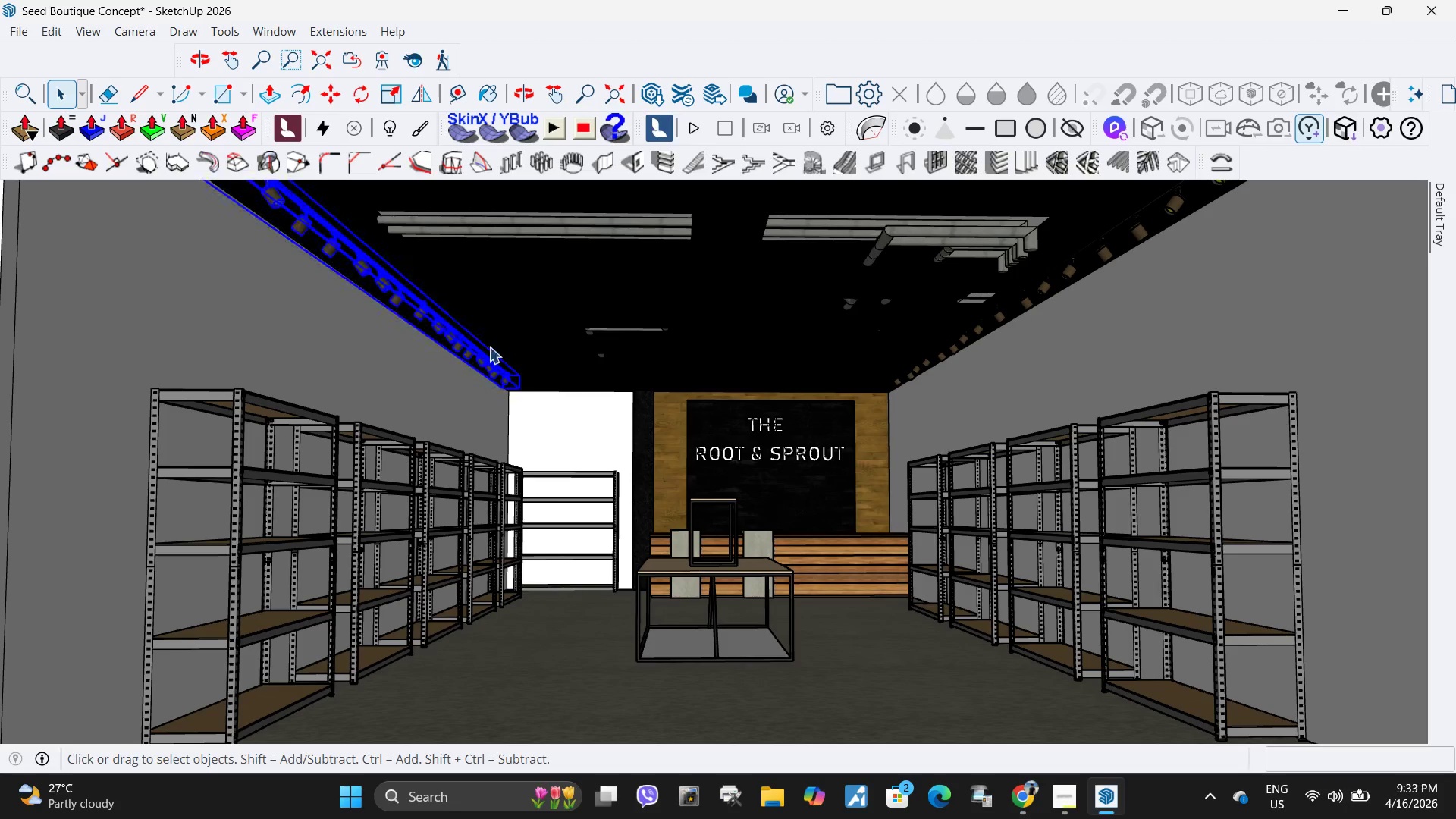 
hold_key(key=ControlLeft, duration=1.5)
left_click([568, 295])
 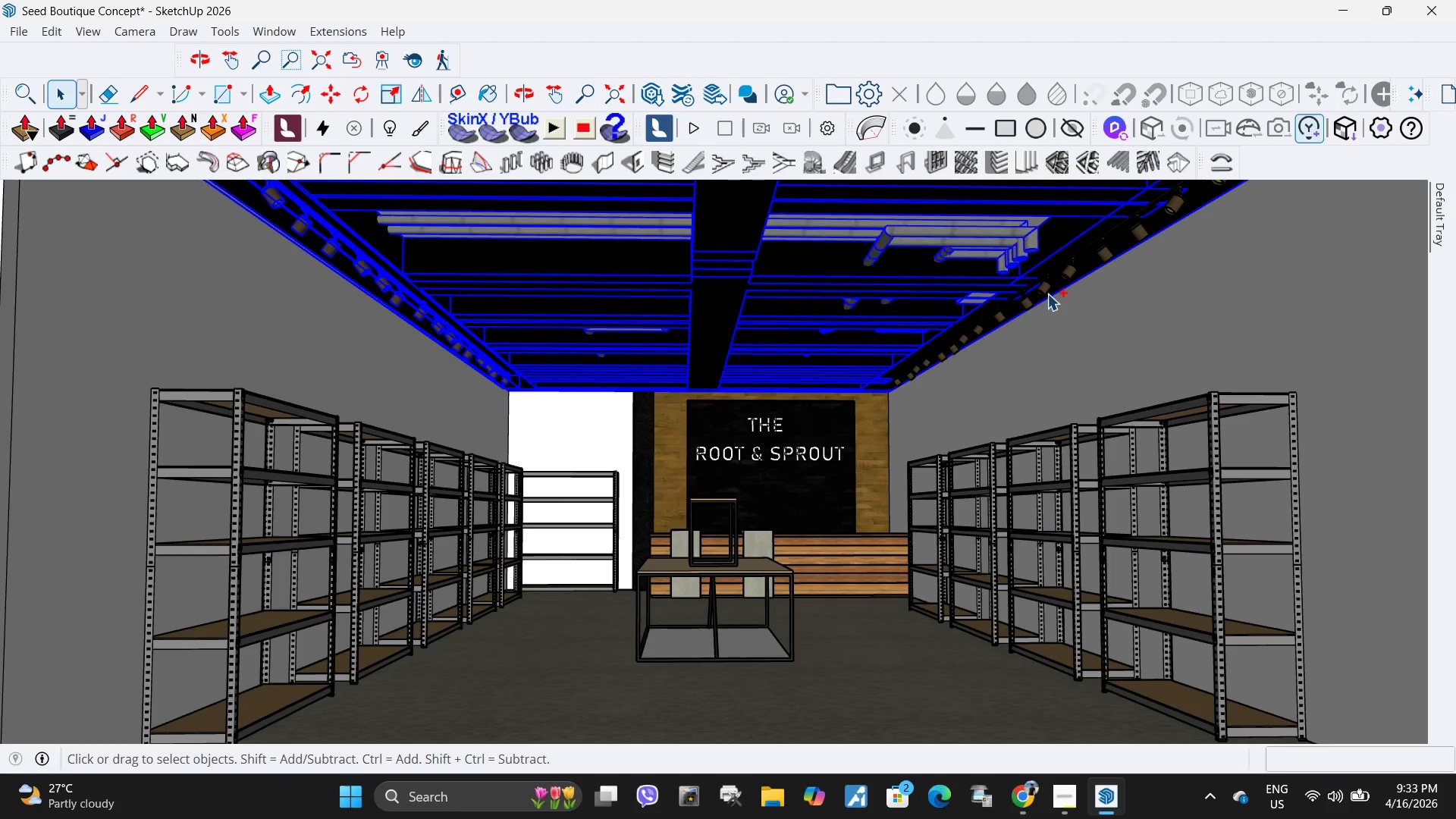 
left_click([1046, 291])
 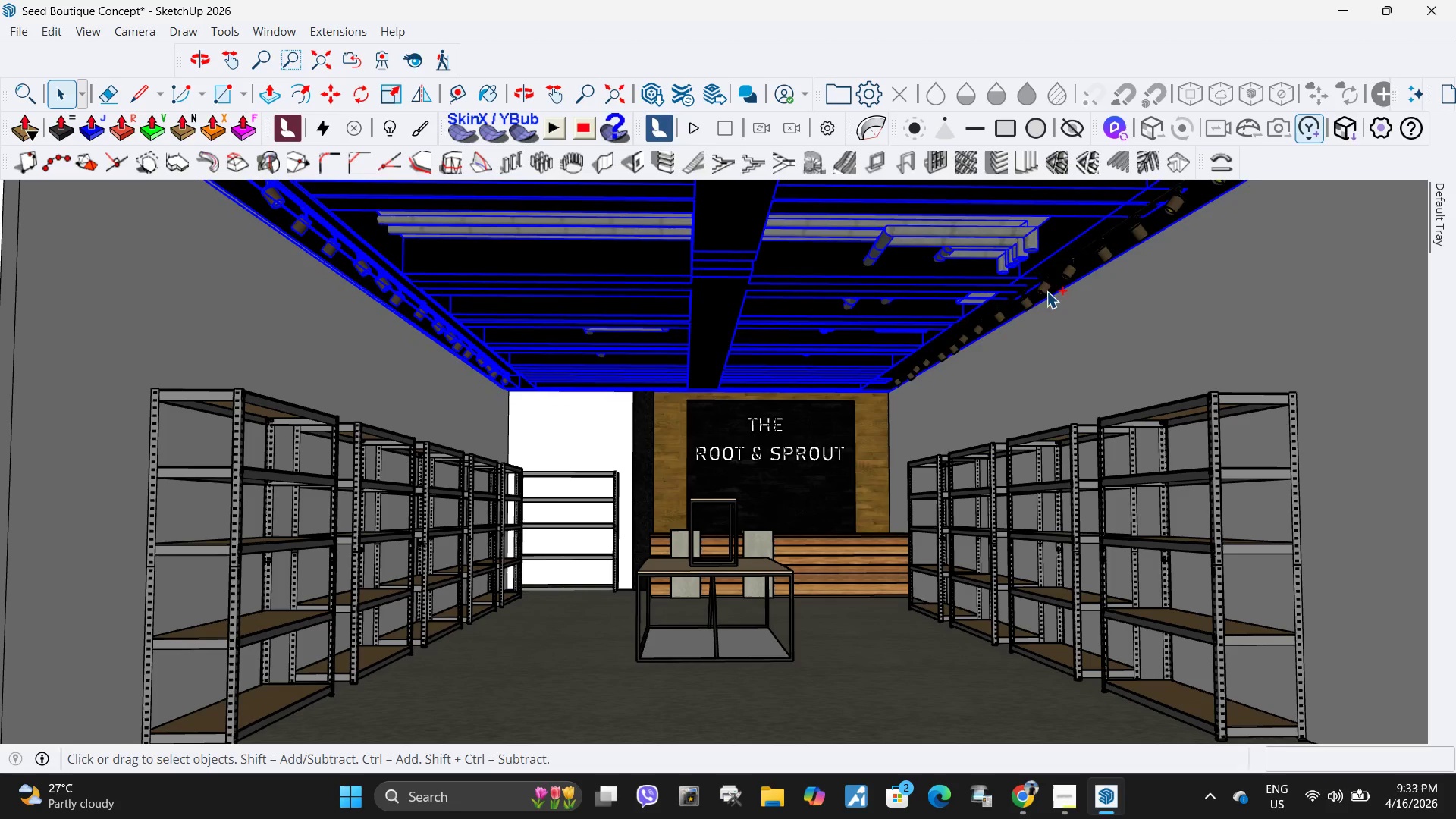 
hold_key(key=ControlLeft, duration=0.39)
 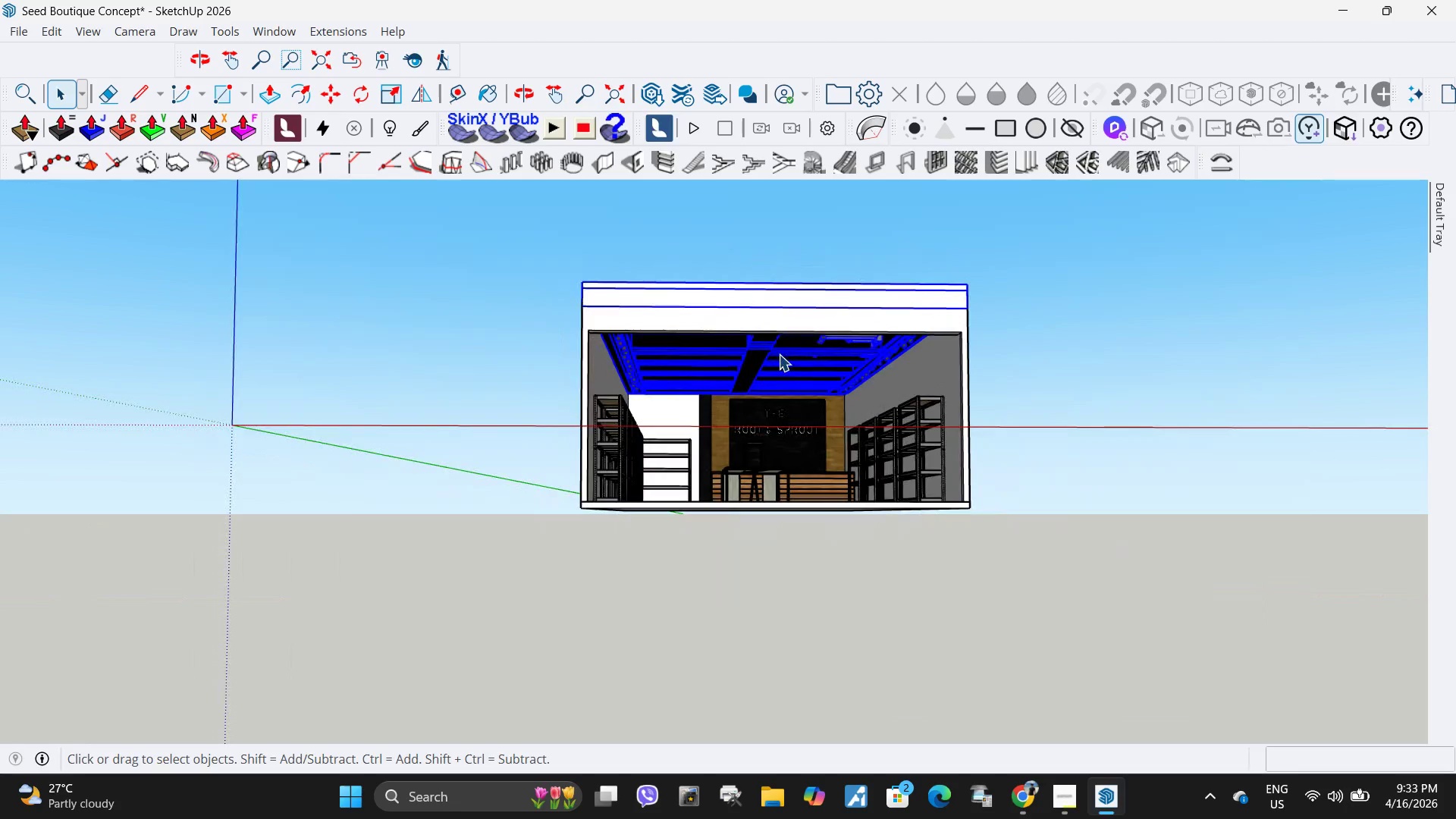 
scroll: coordinate [776, 404], scroll_direction: down, amount: 6.0
 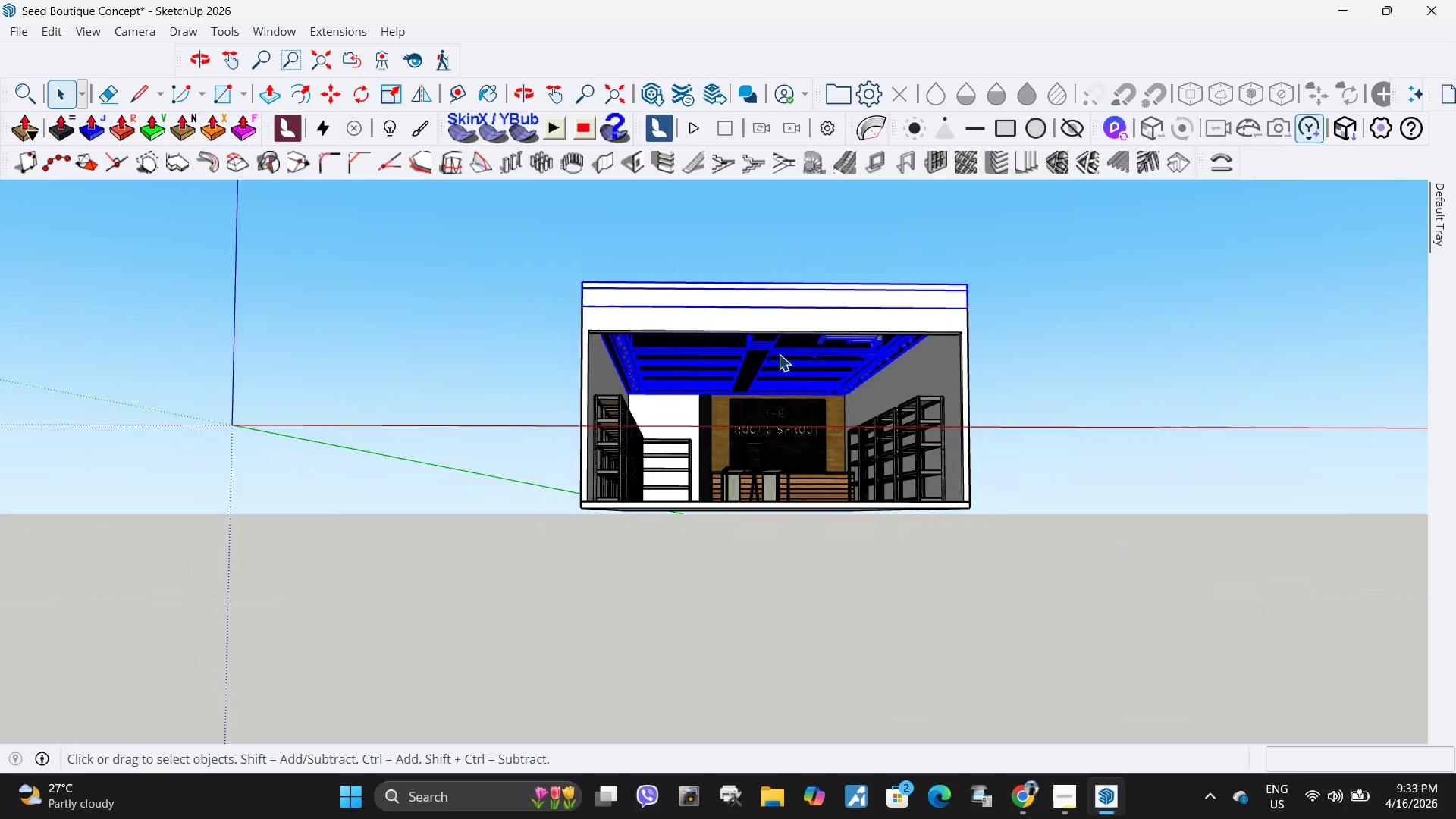 
right_click([779, 354])
 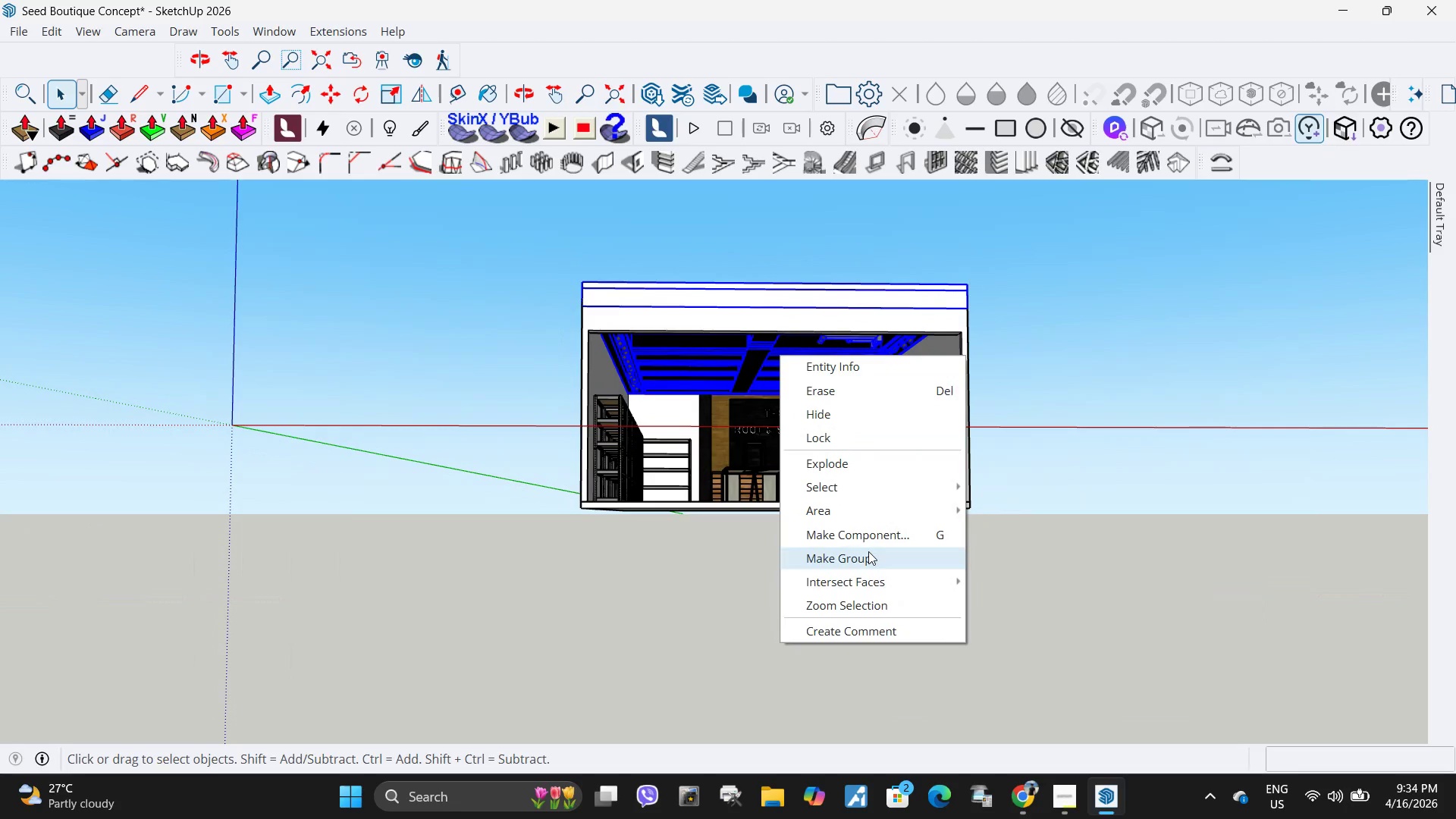 
left_click([868, 551])
 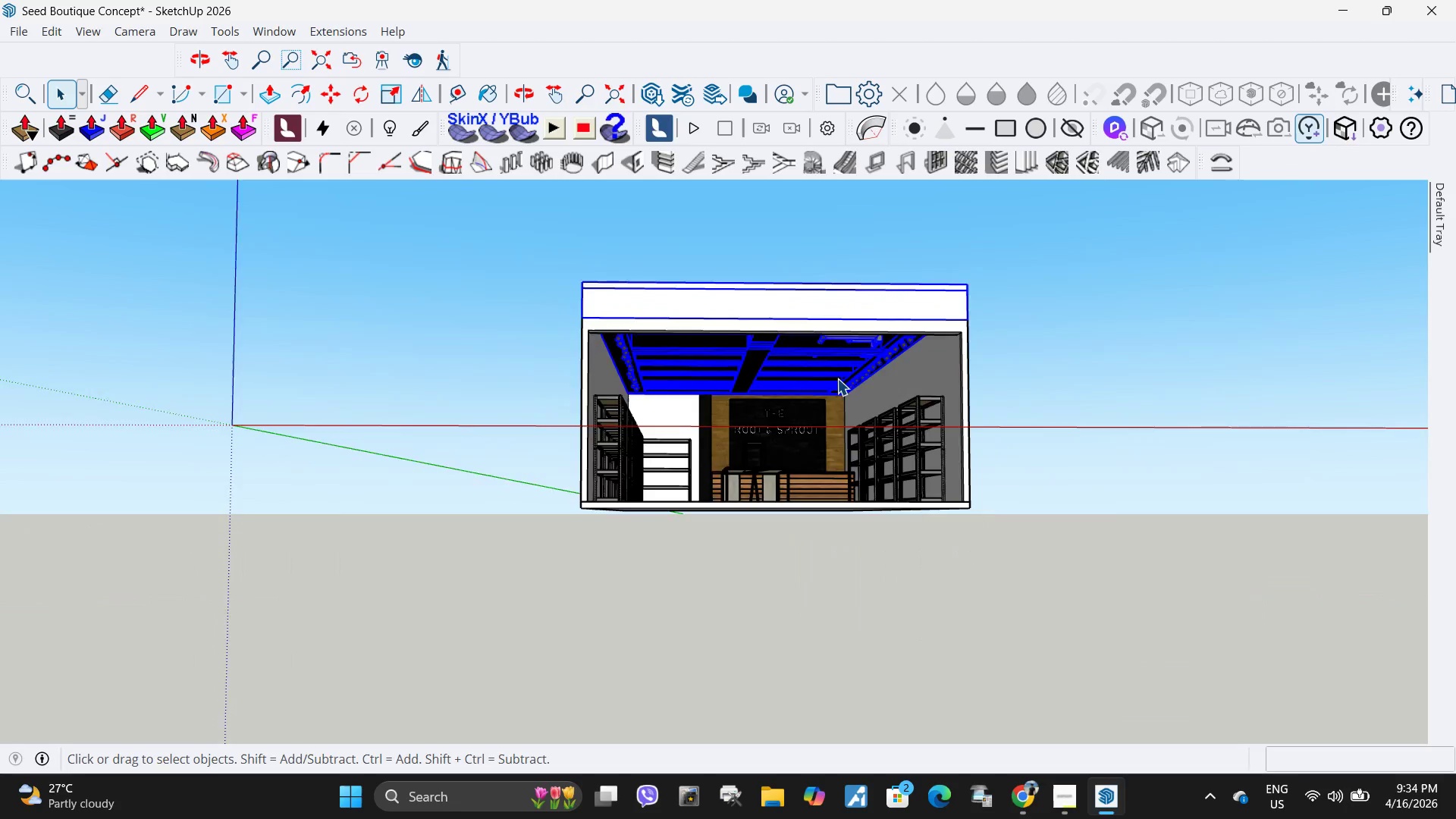 
double_click([885, 362])
 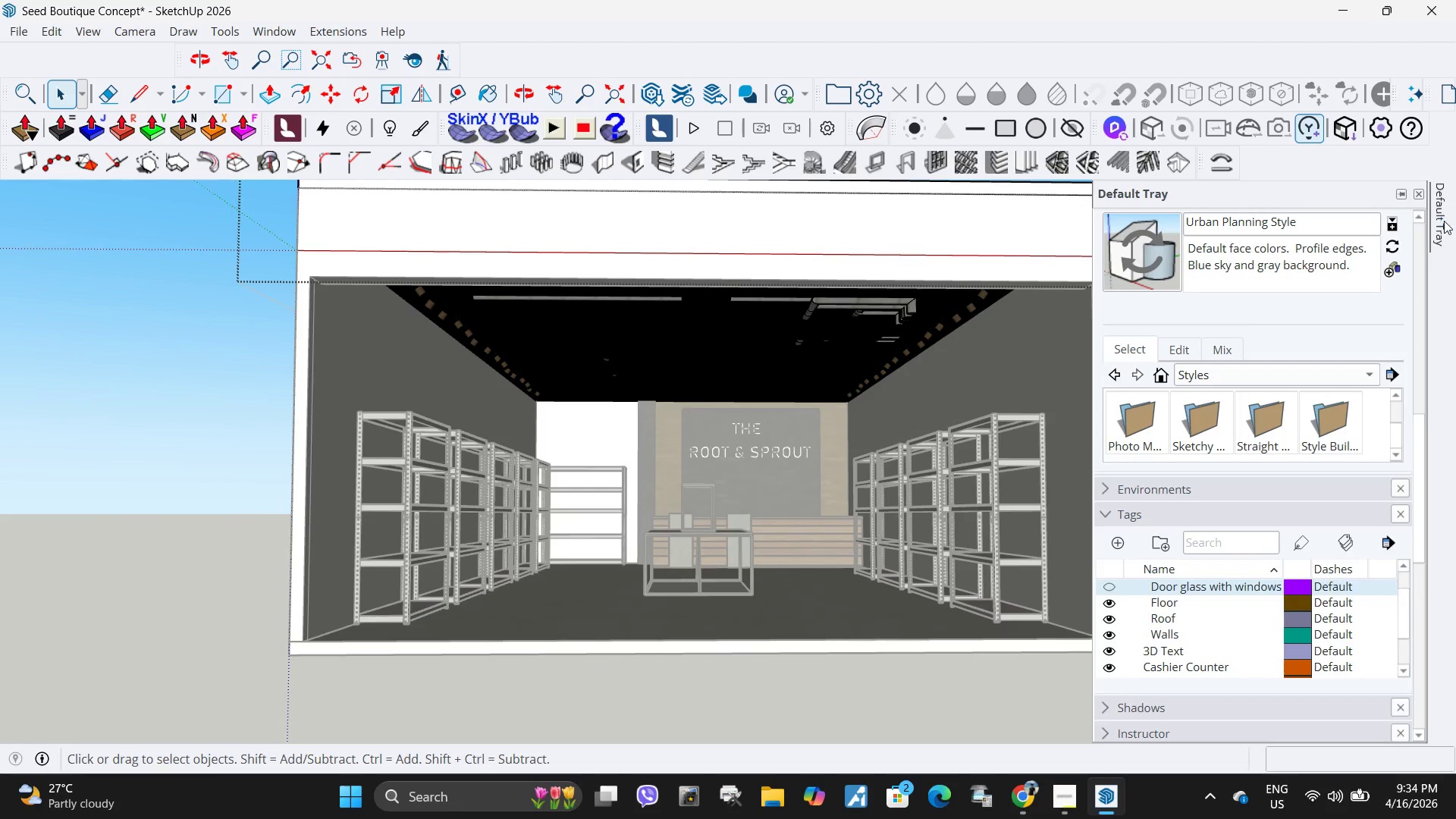 
scroll: coordinate [839, 375], scroll_direction: up, amount: 4.0
 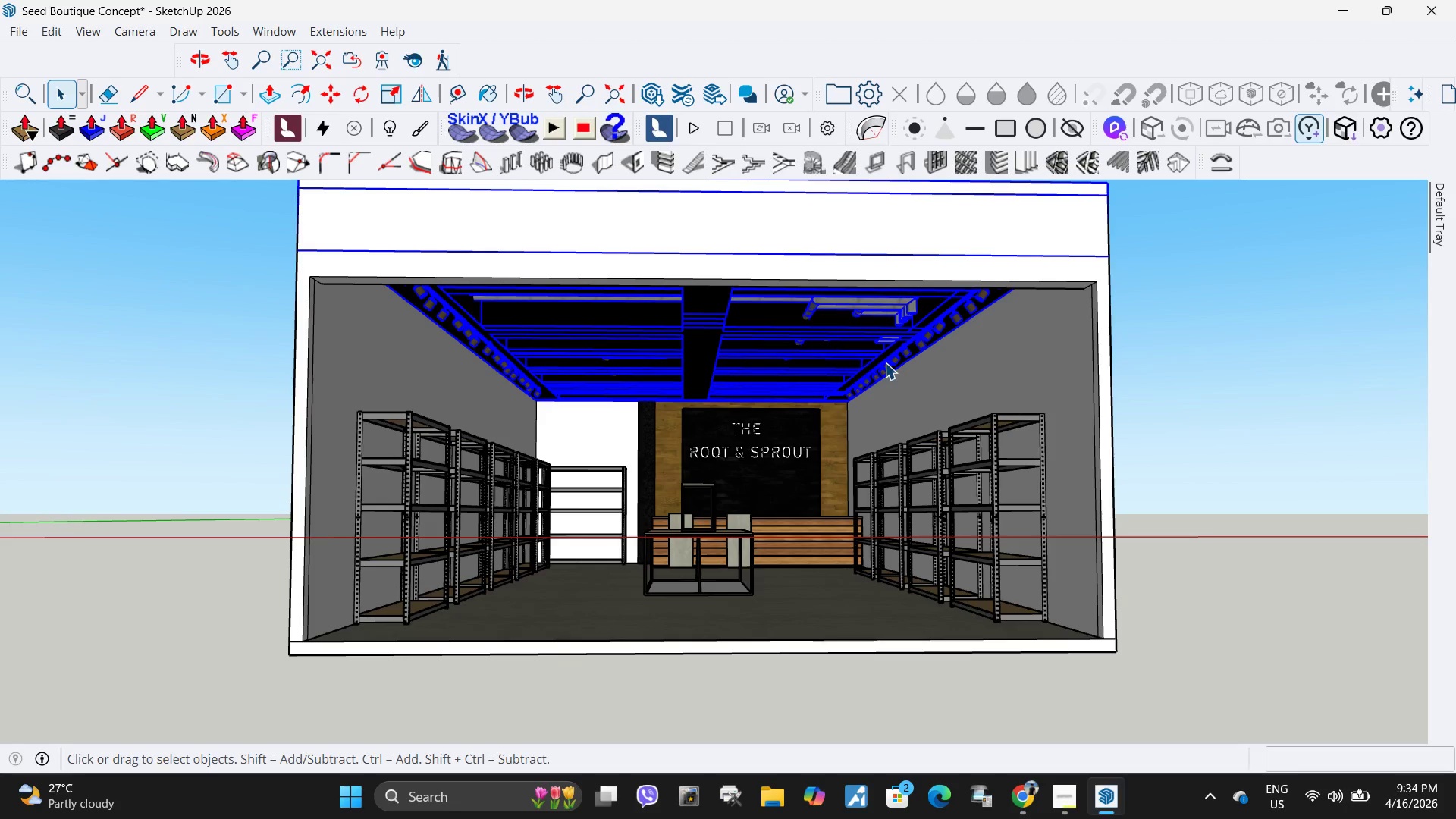 
scroll: coordinate [1260, 508], scroll_direction: down, amount: 8.0
 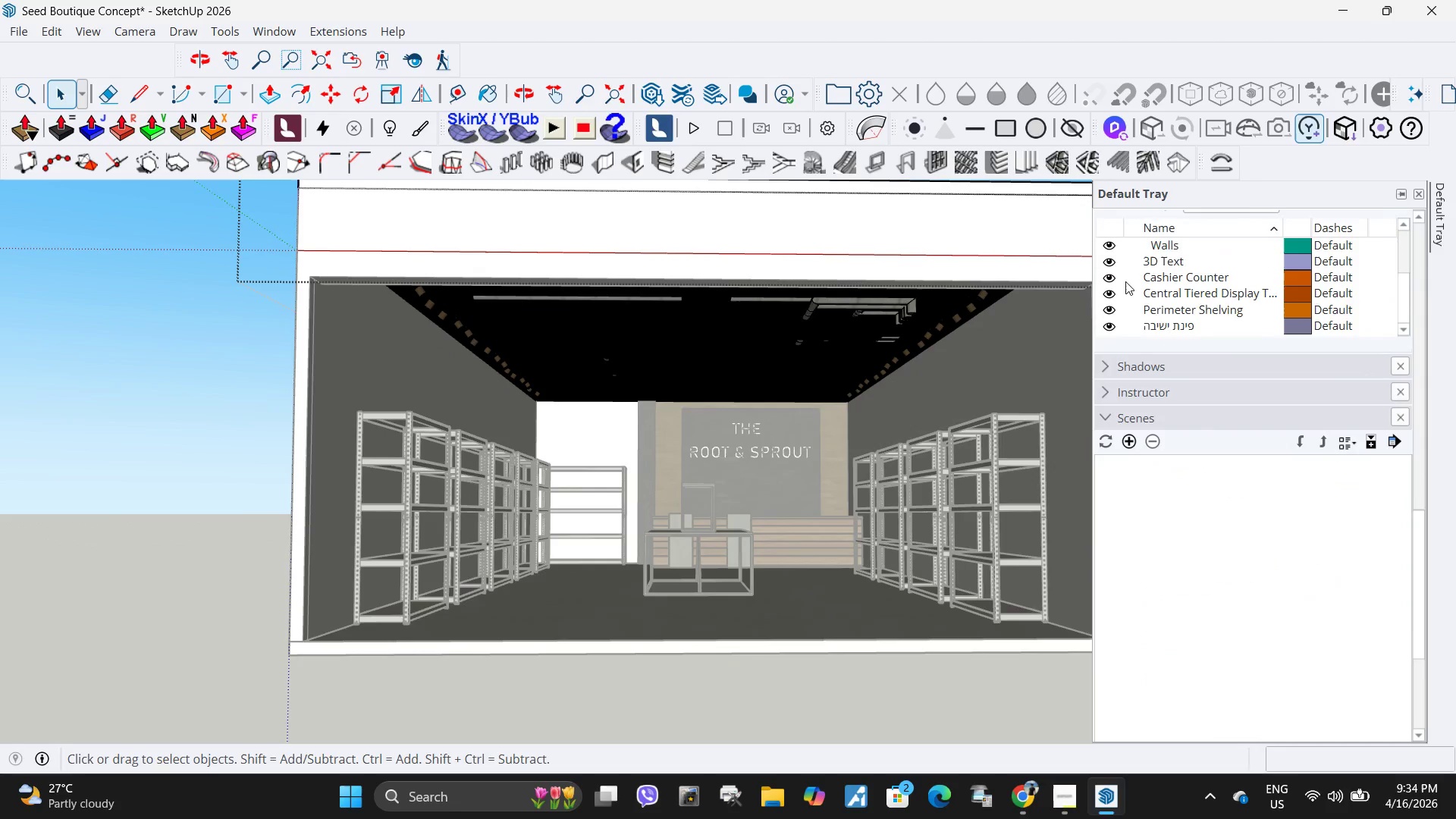 
scroll: coordinate [1149, 299], scroll_direction: up, amount: 1.0
 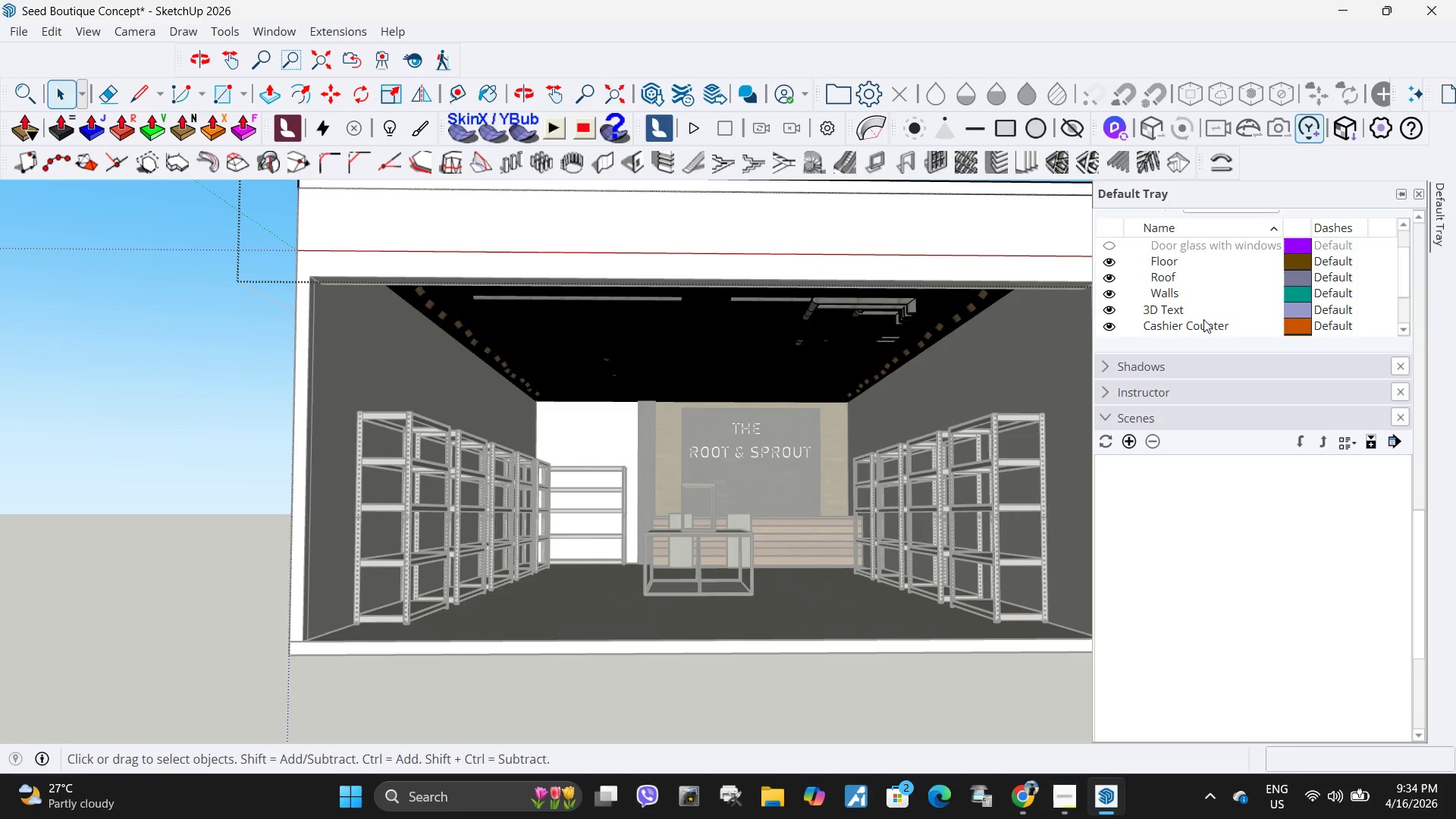 
scroll: coordinate [1203, 319], scroll_direction: down, amount: 2.0
 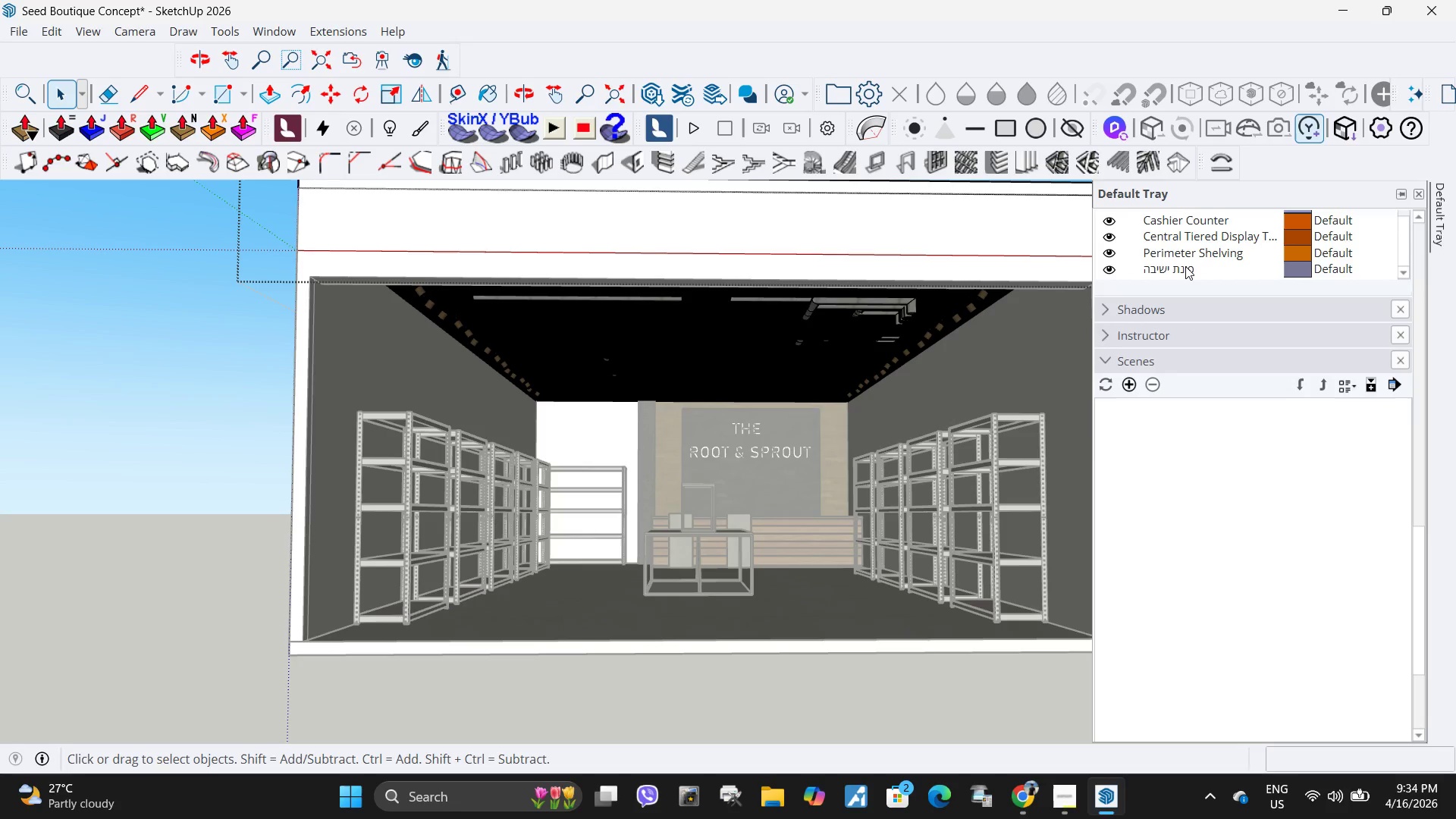 
right_click([1185, 265])
 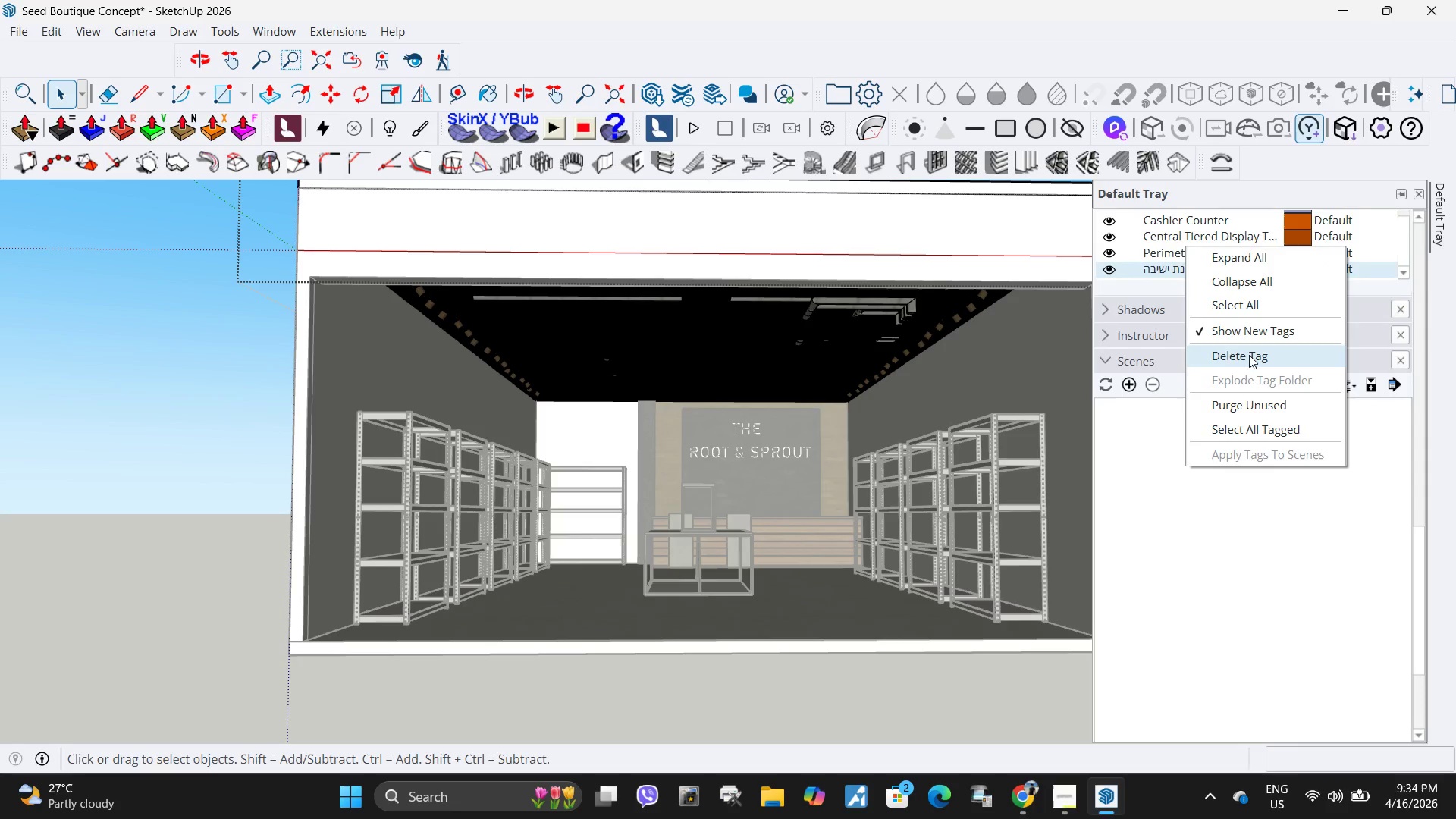 
left_click([1249, 355])
 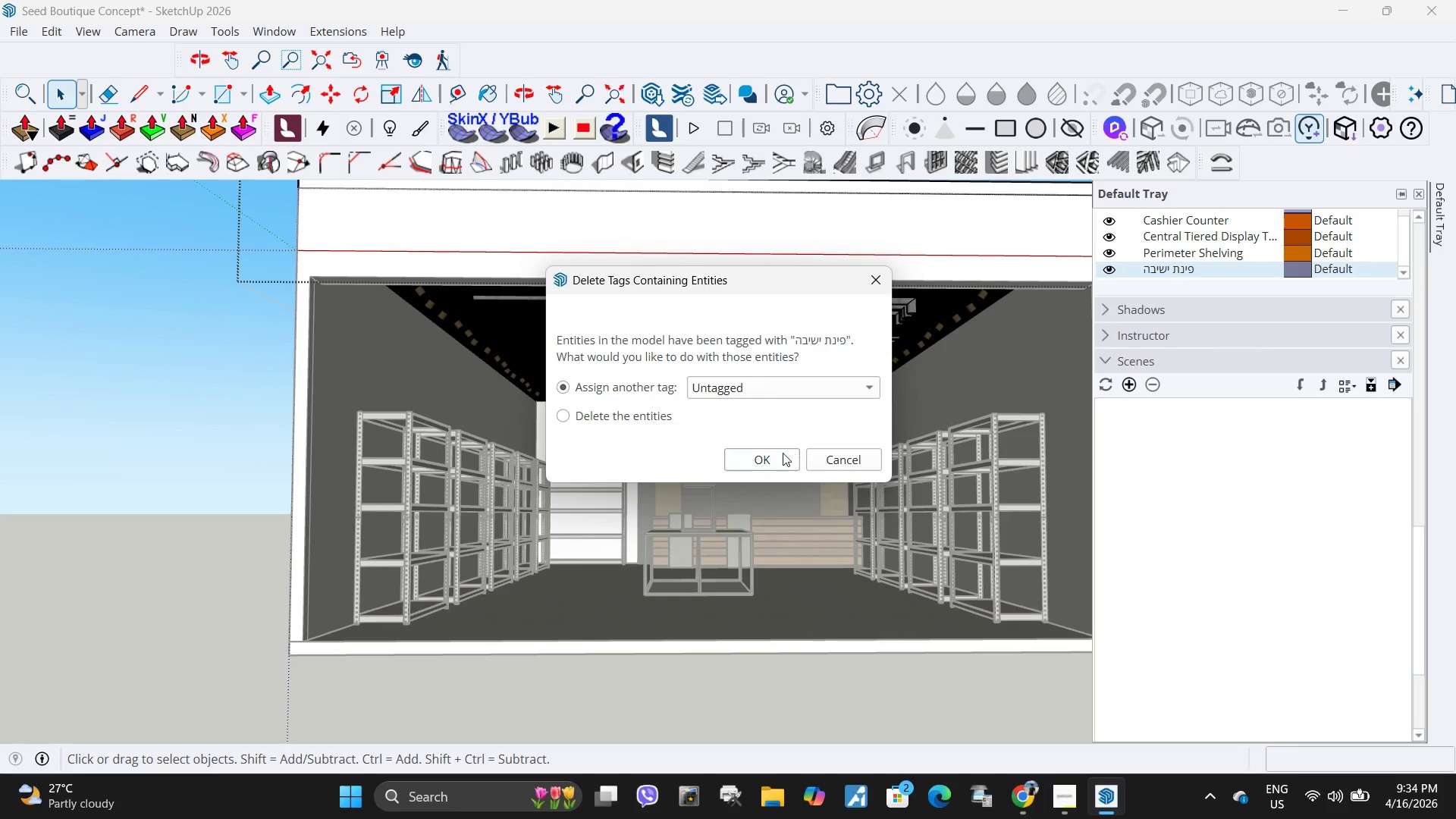 
left_click([774, 459])
 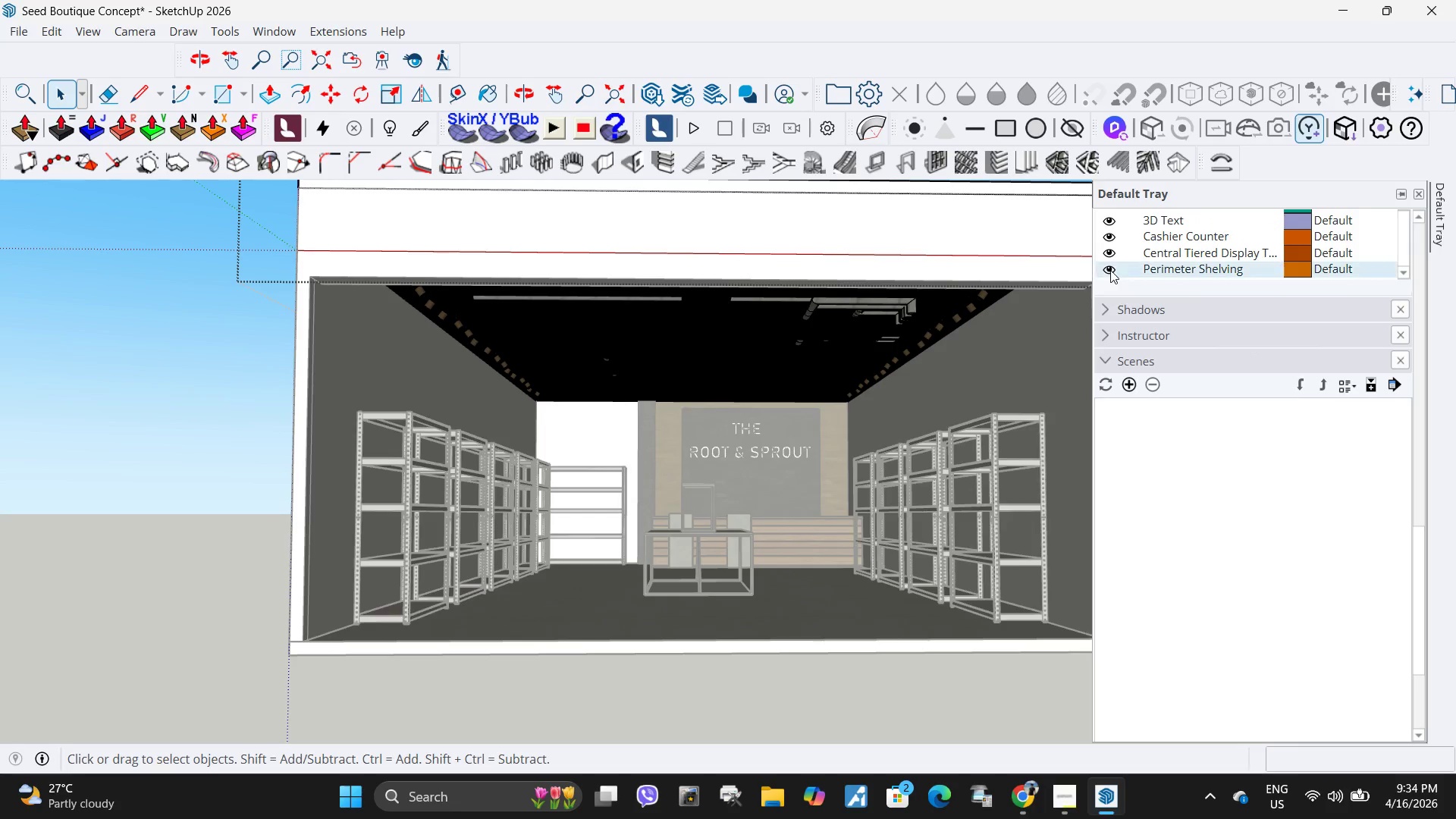 
double_click([1110, 270])
 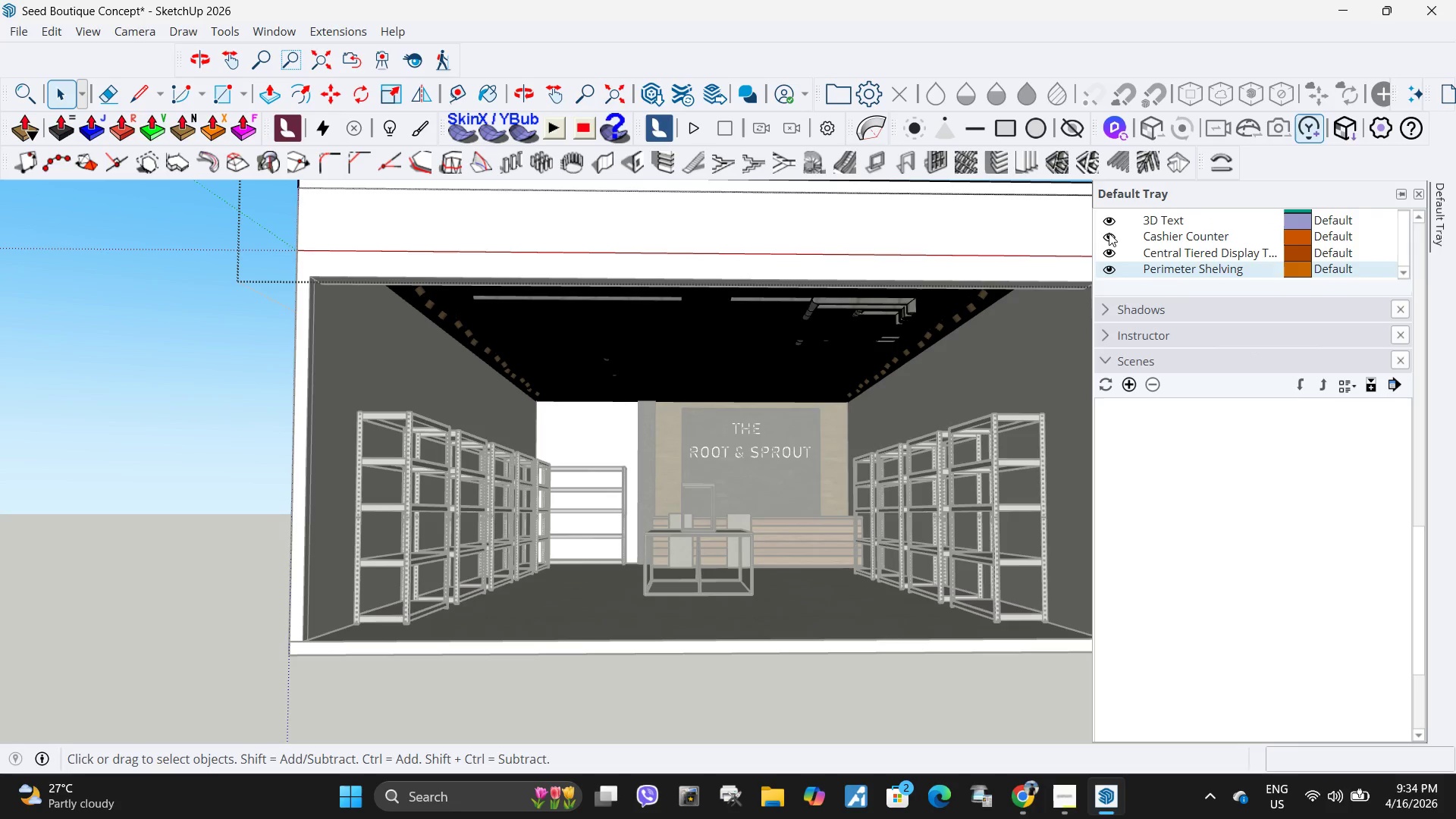 
double_click([1109, 233])
 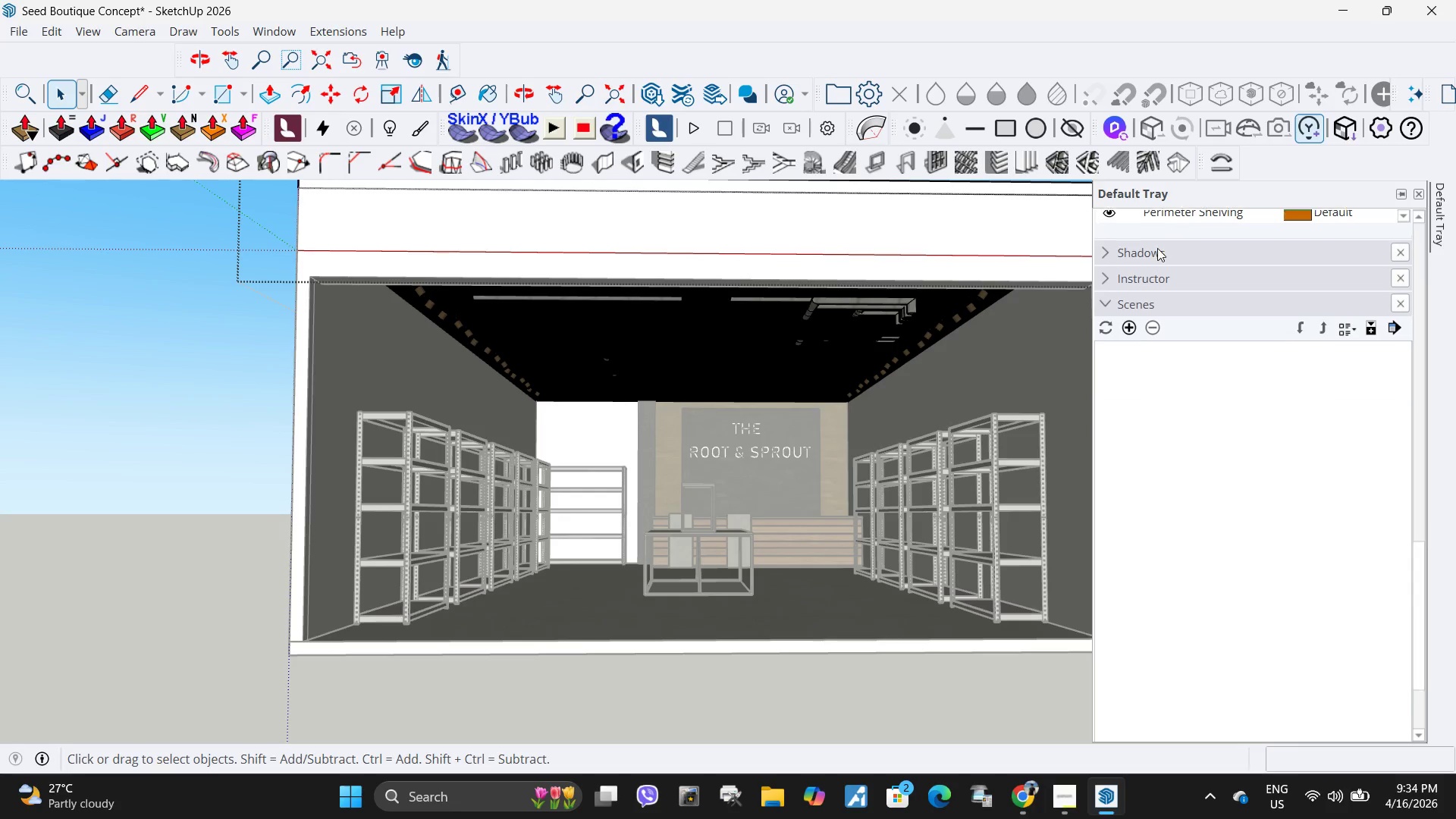 
scroll: coordinate [1293, 574], scroll_direction: up, amount: 4.0
 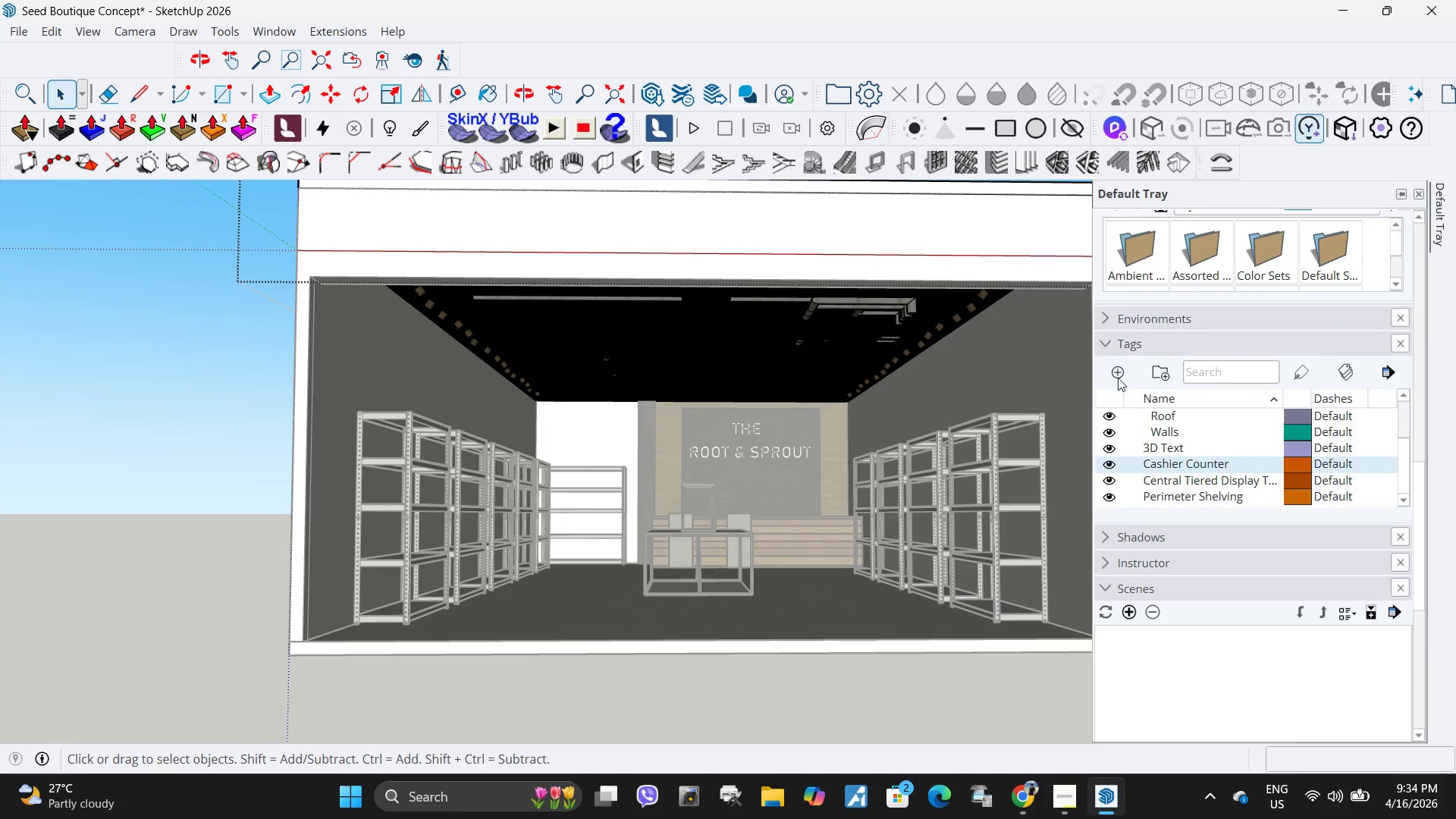 
left_click([1118, 378])
 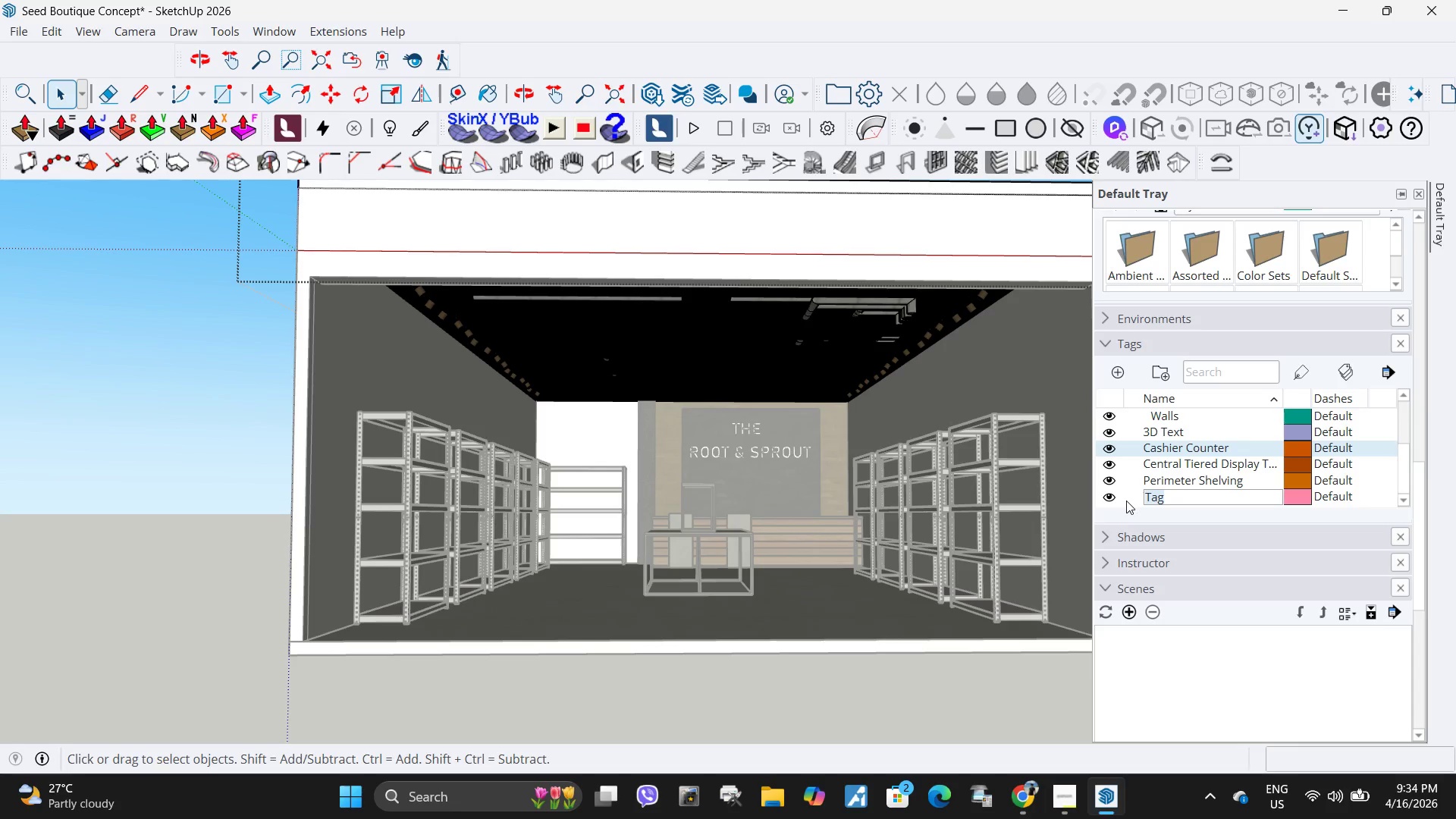 
type(tR)
key(Backspace)
key(Backspace)
type(Track Lights)
 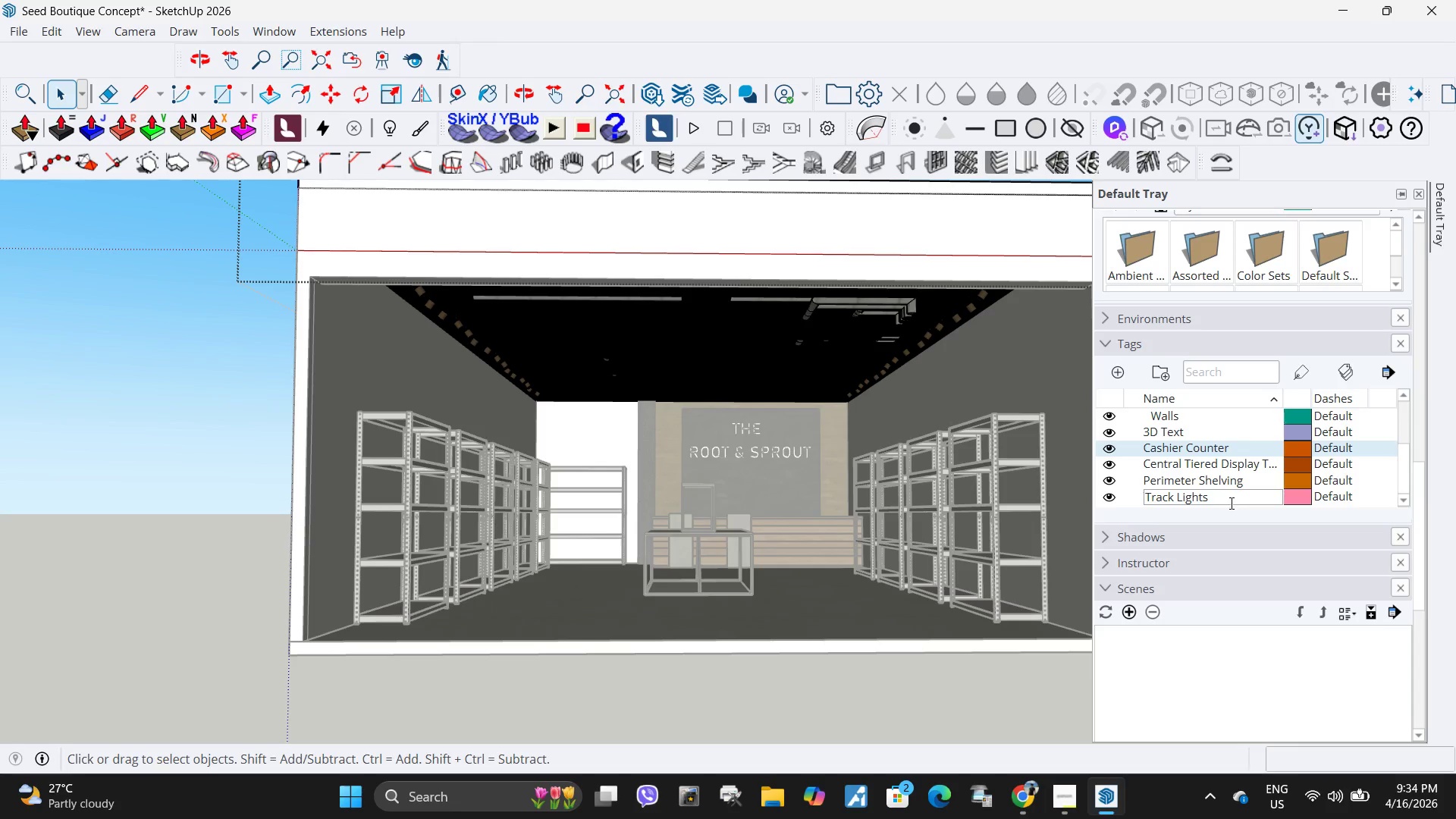 
left_click([1231, 503])
 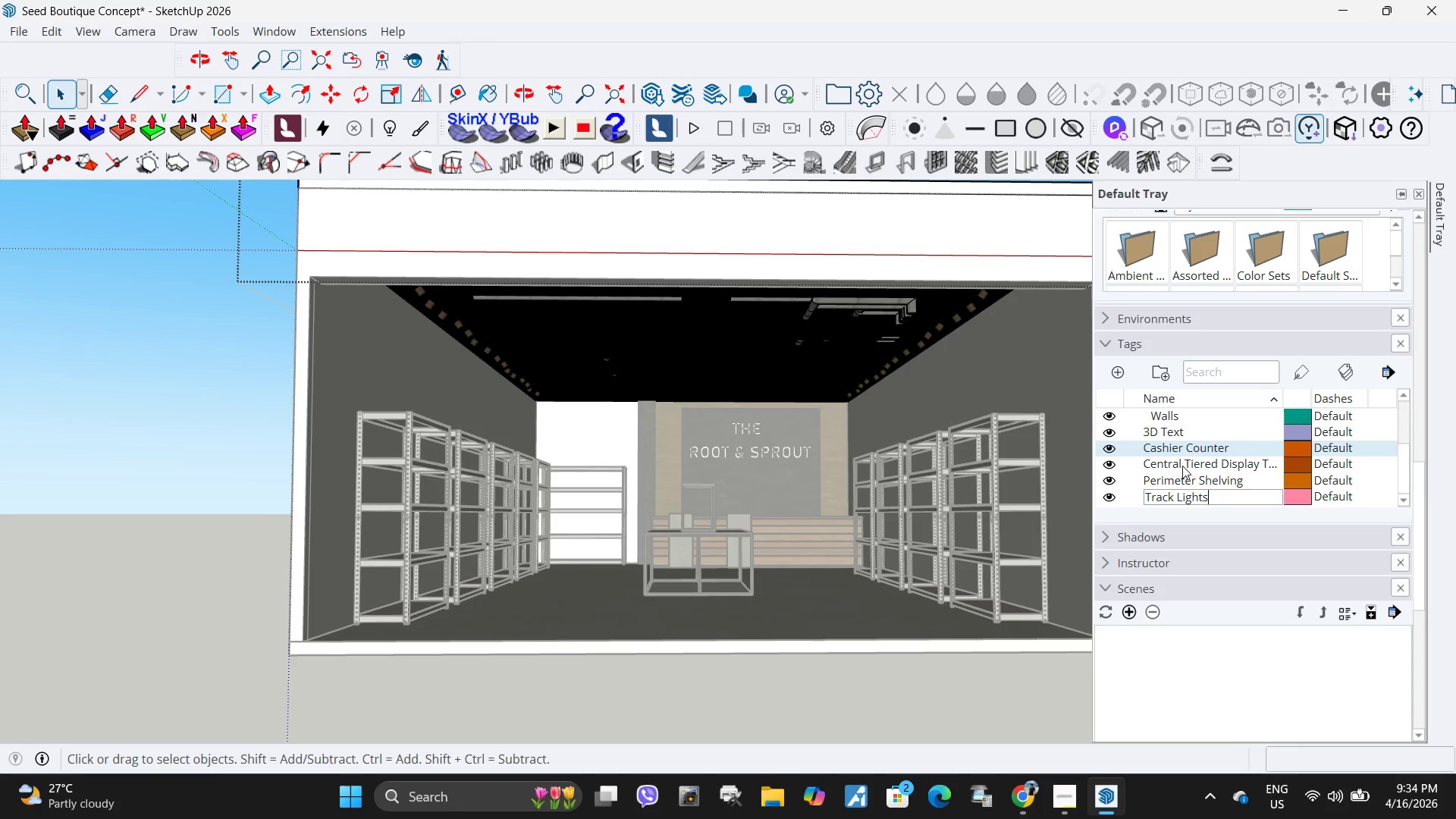 
left_click([1202, 462])
 